 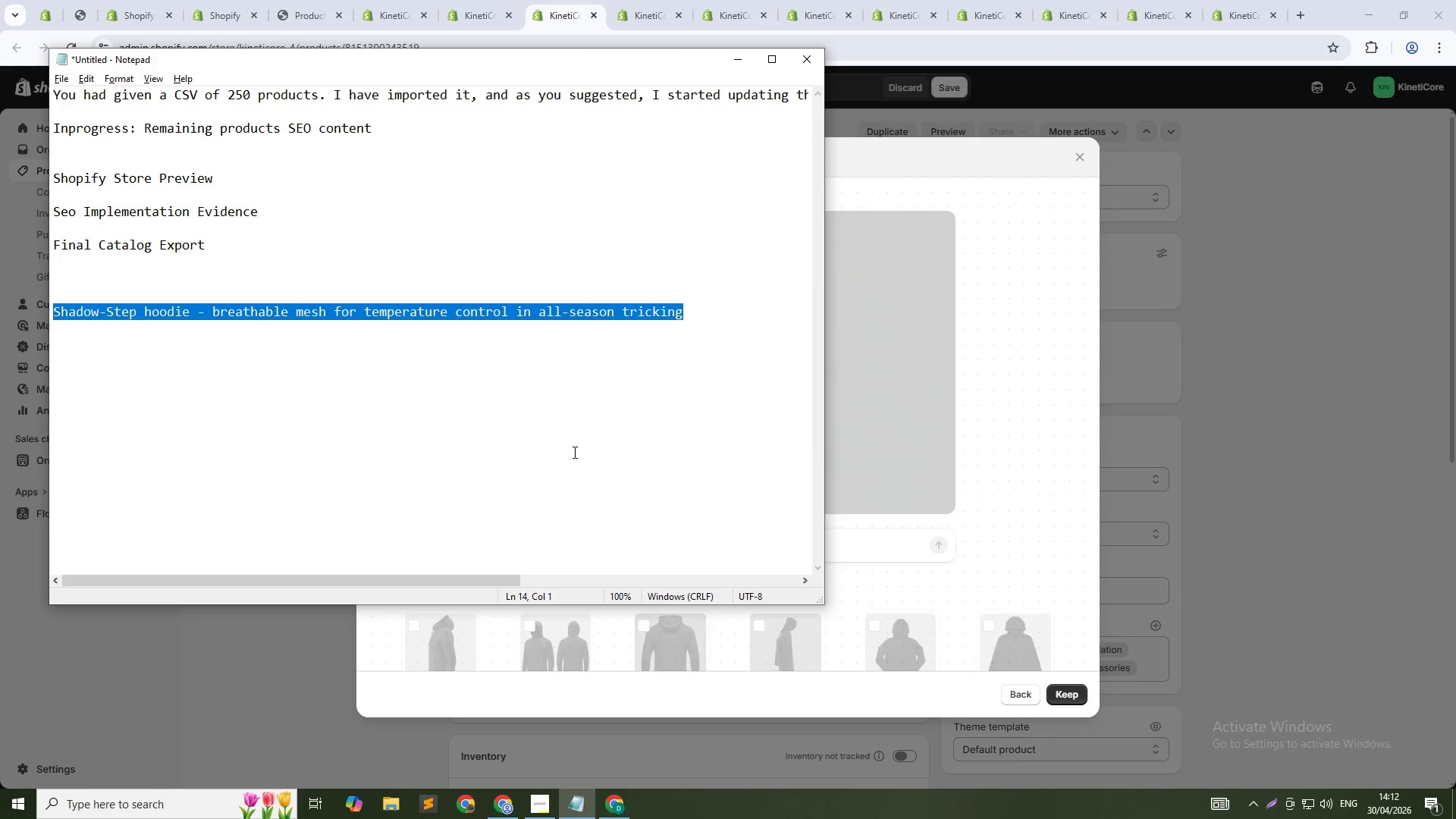 
key(Alt+Tab)
 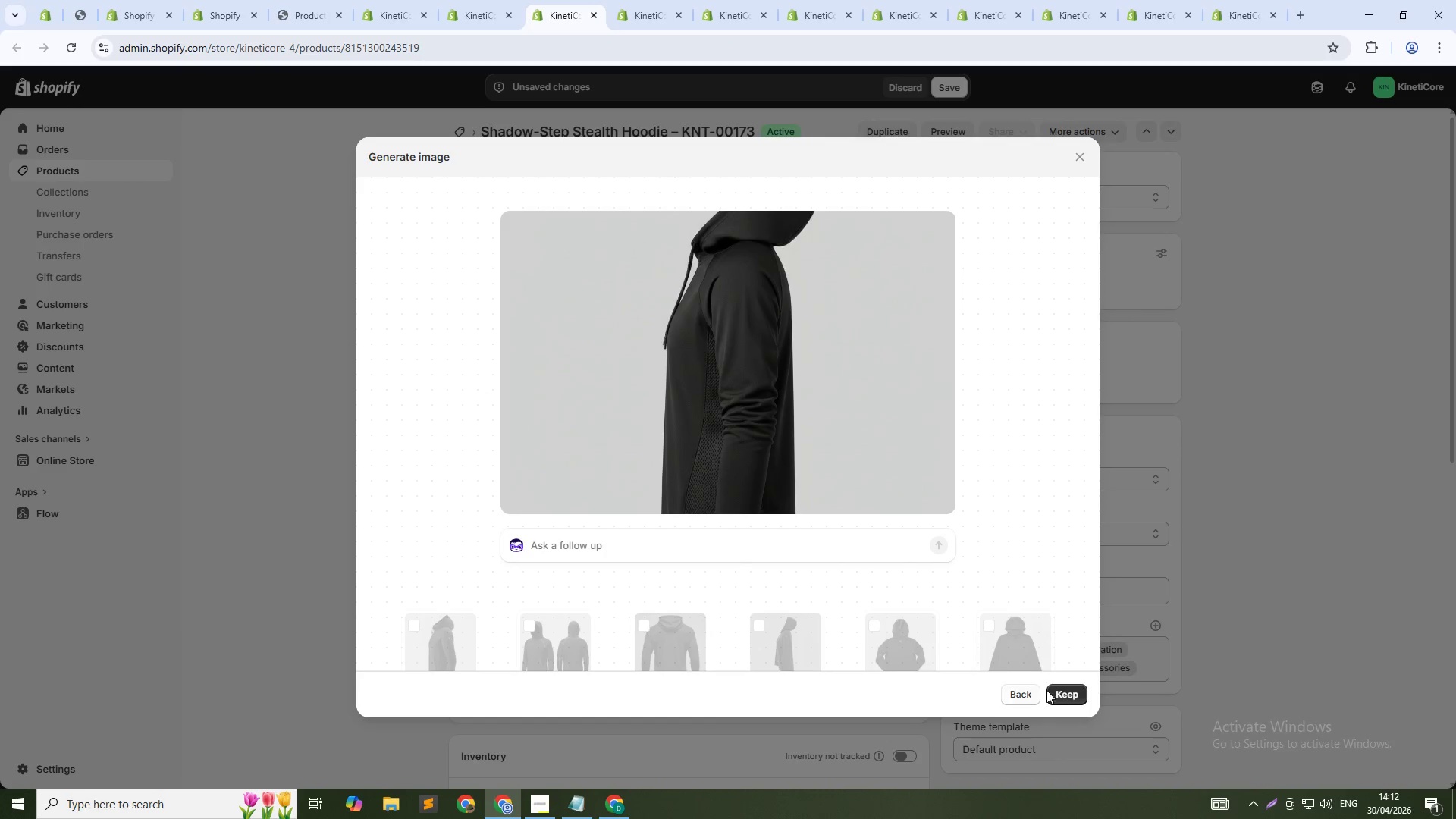 
left_click([1059, 692])
 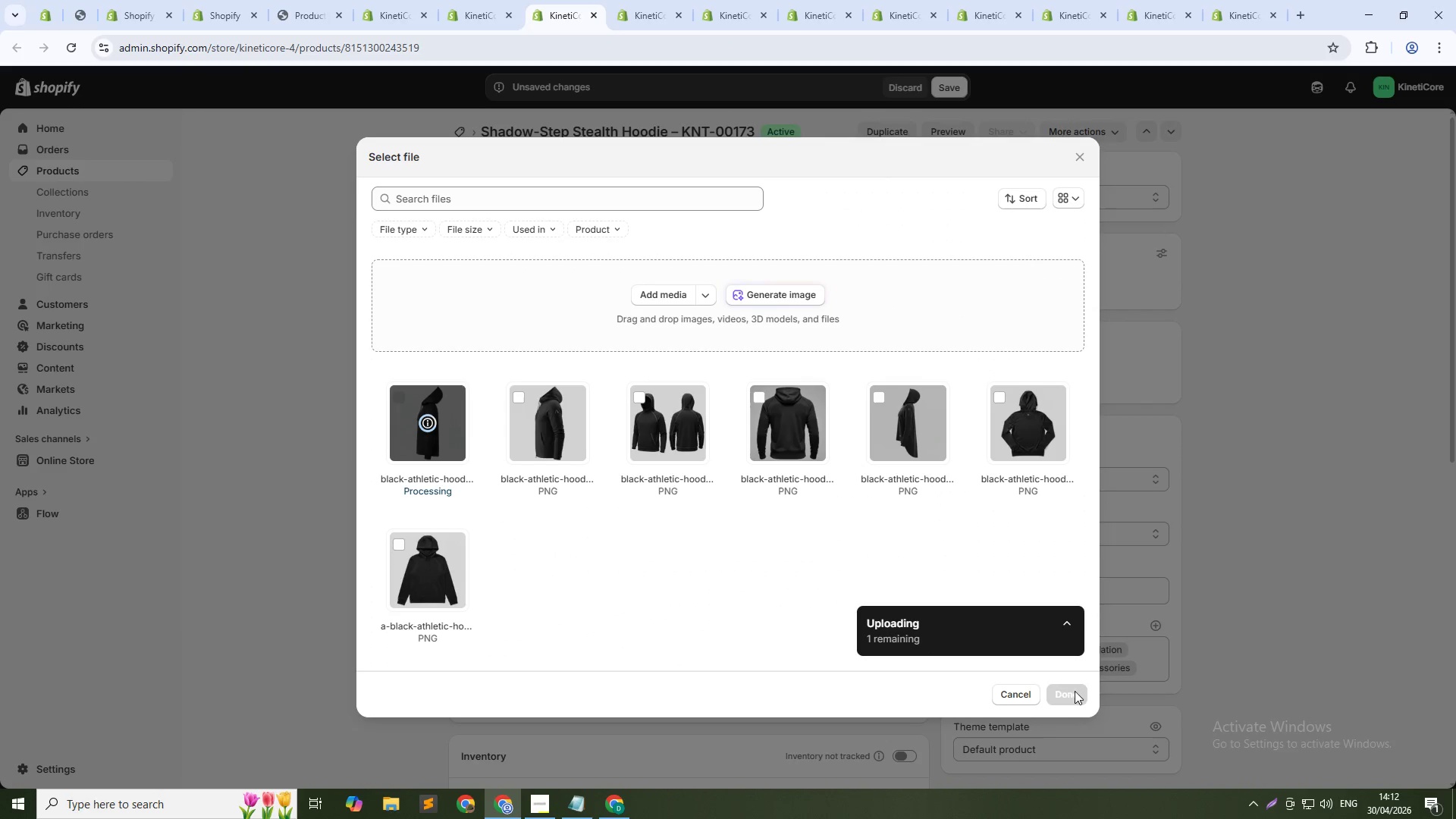 
wait(8.42)
 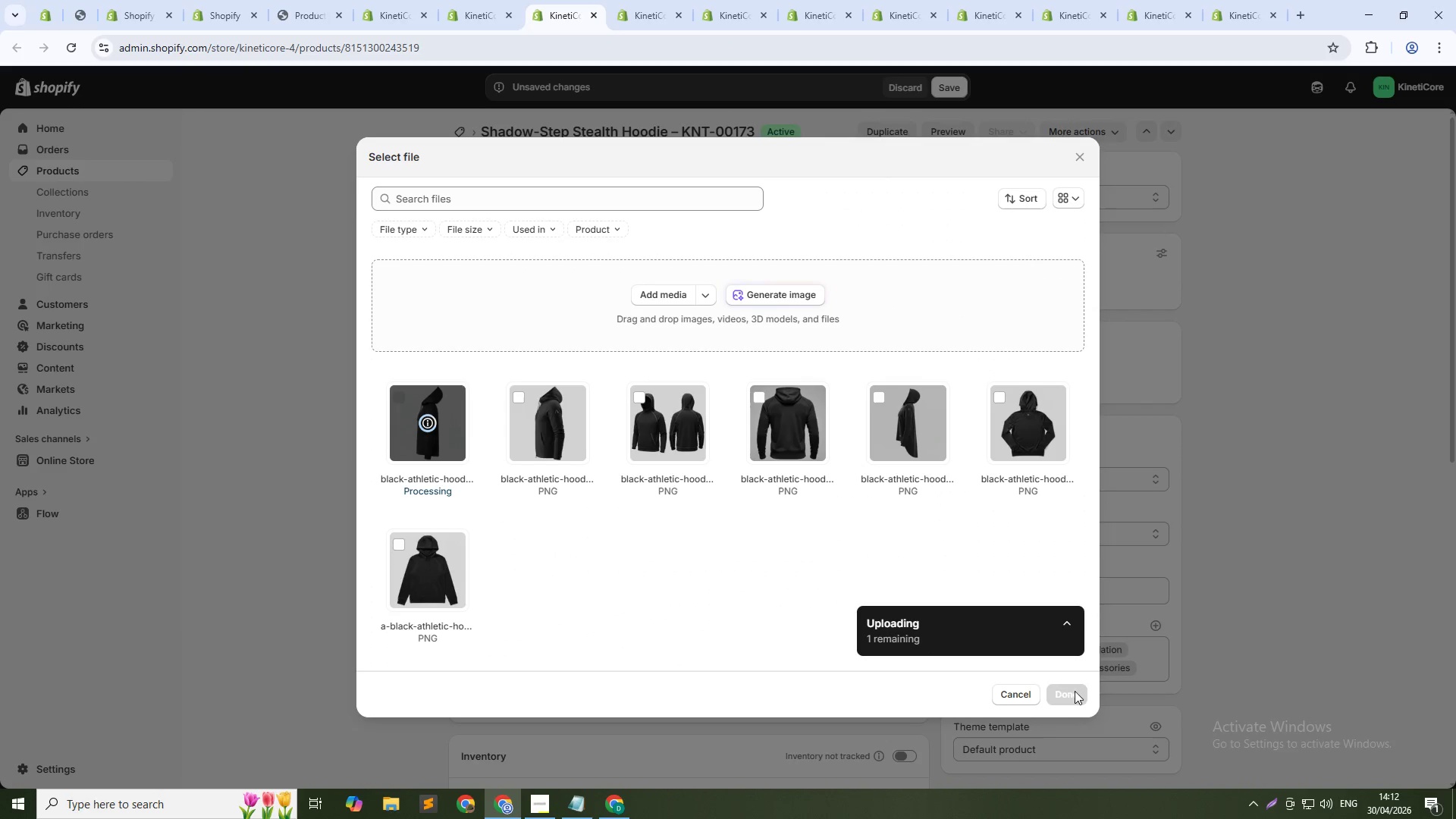 
left_click([1058, 695])
 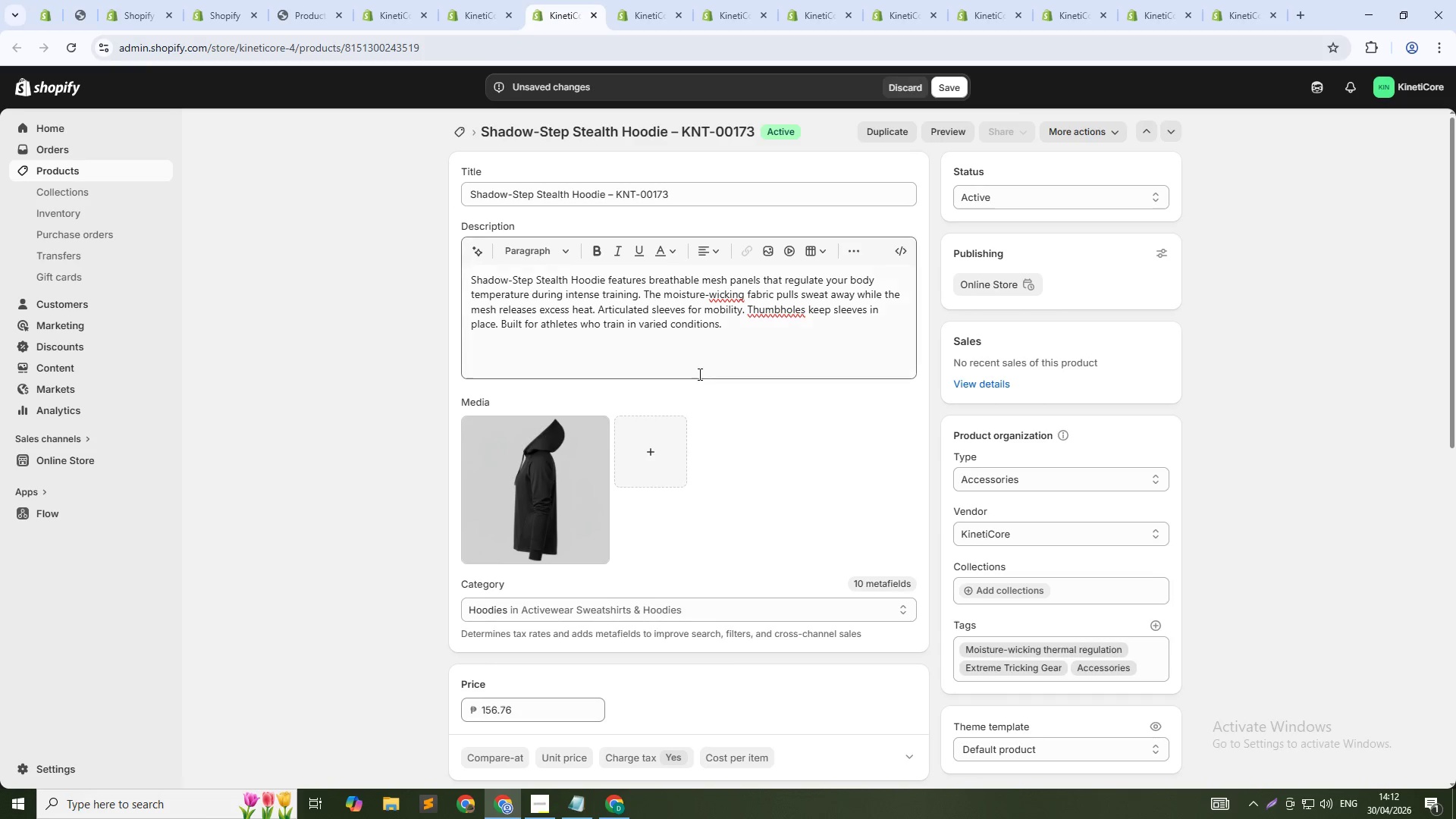 
left_click([519, 447])
 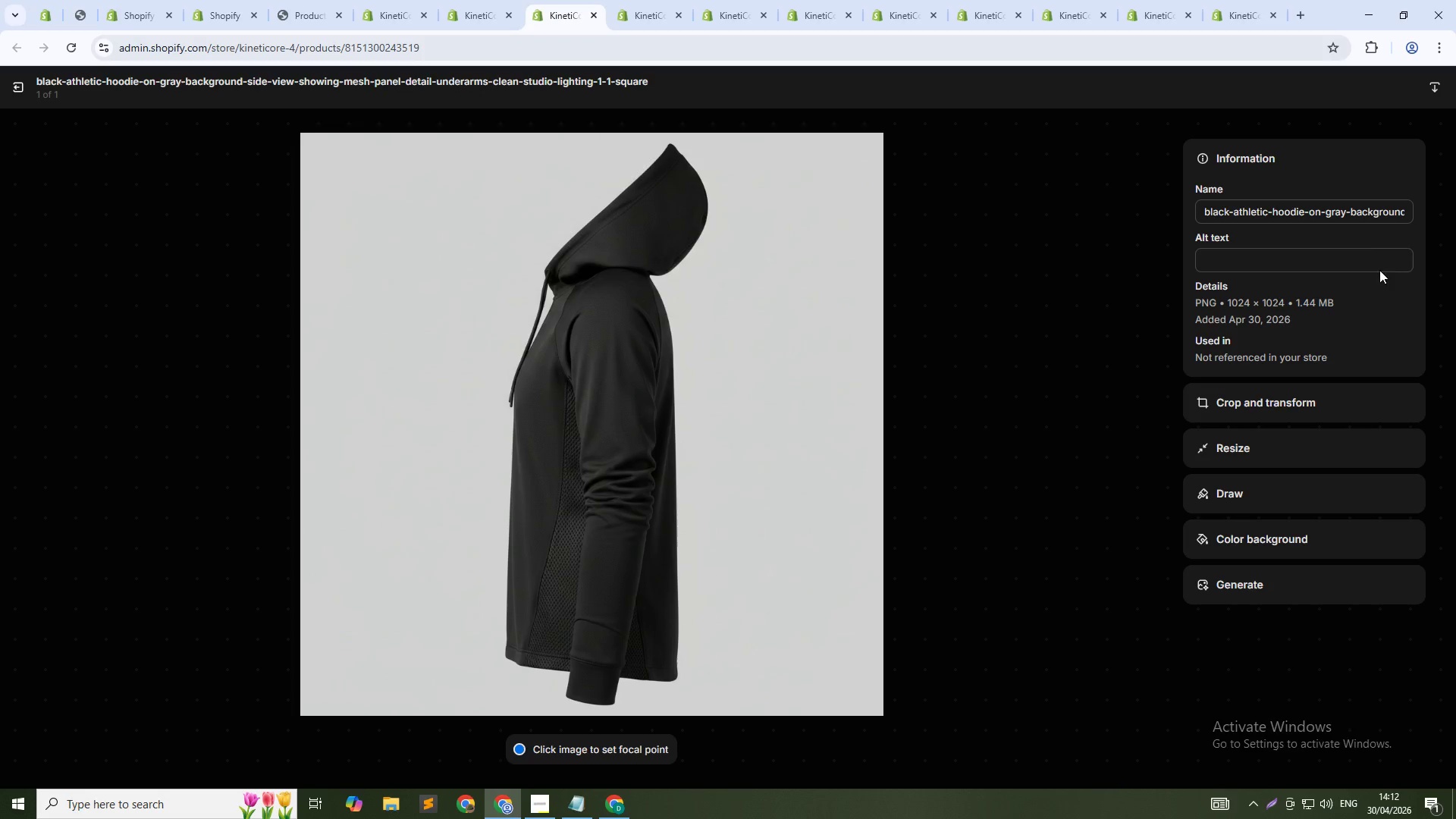 
key(Control+V)
 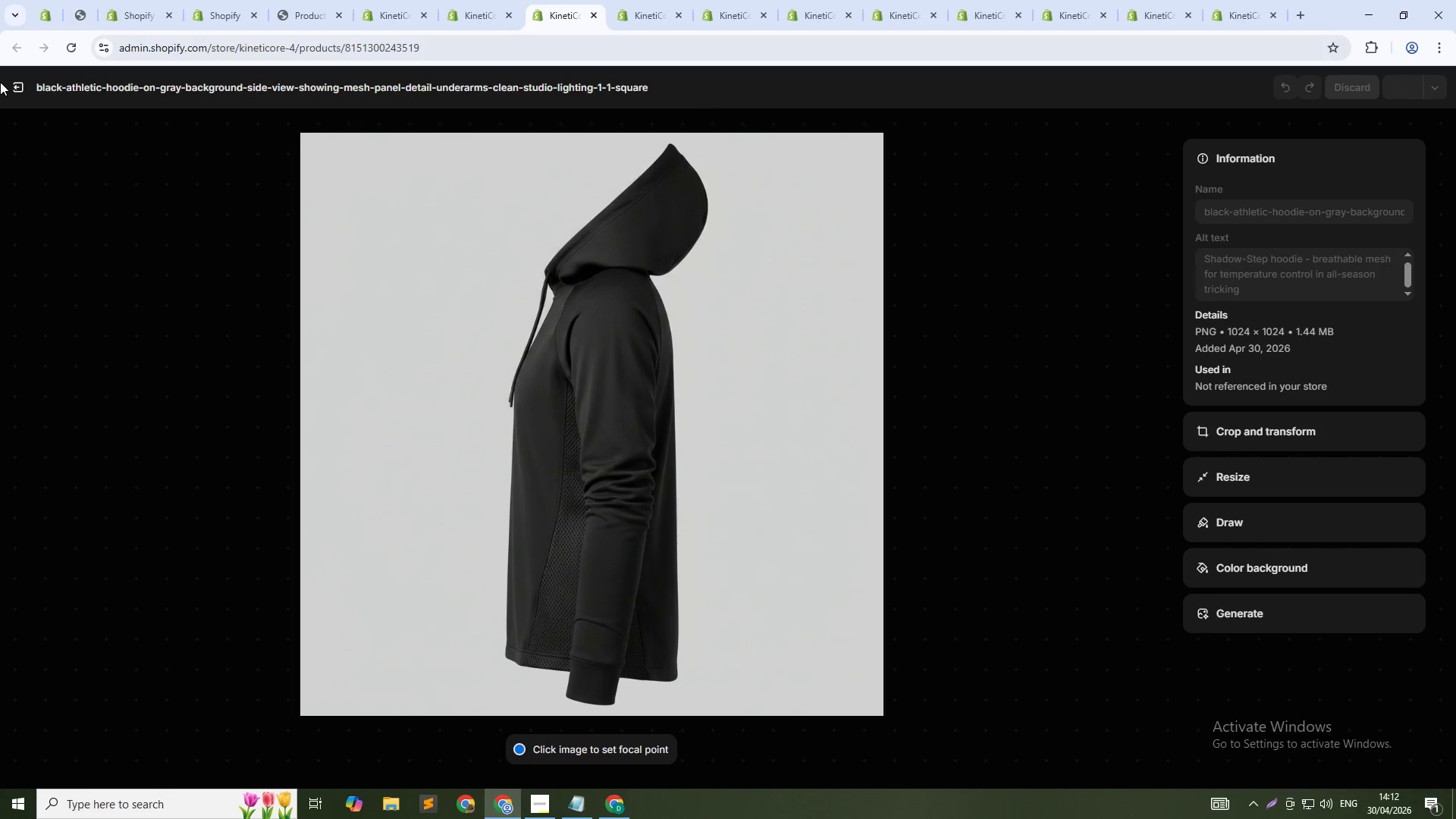 
left_click([20, 81])
 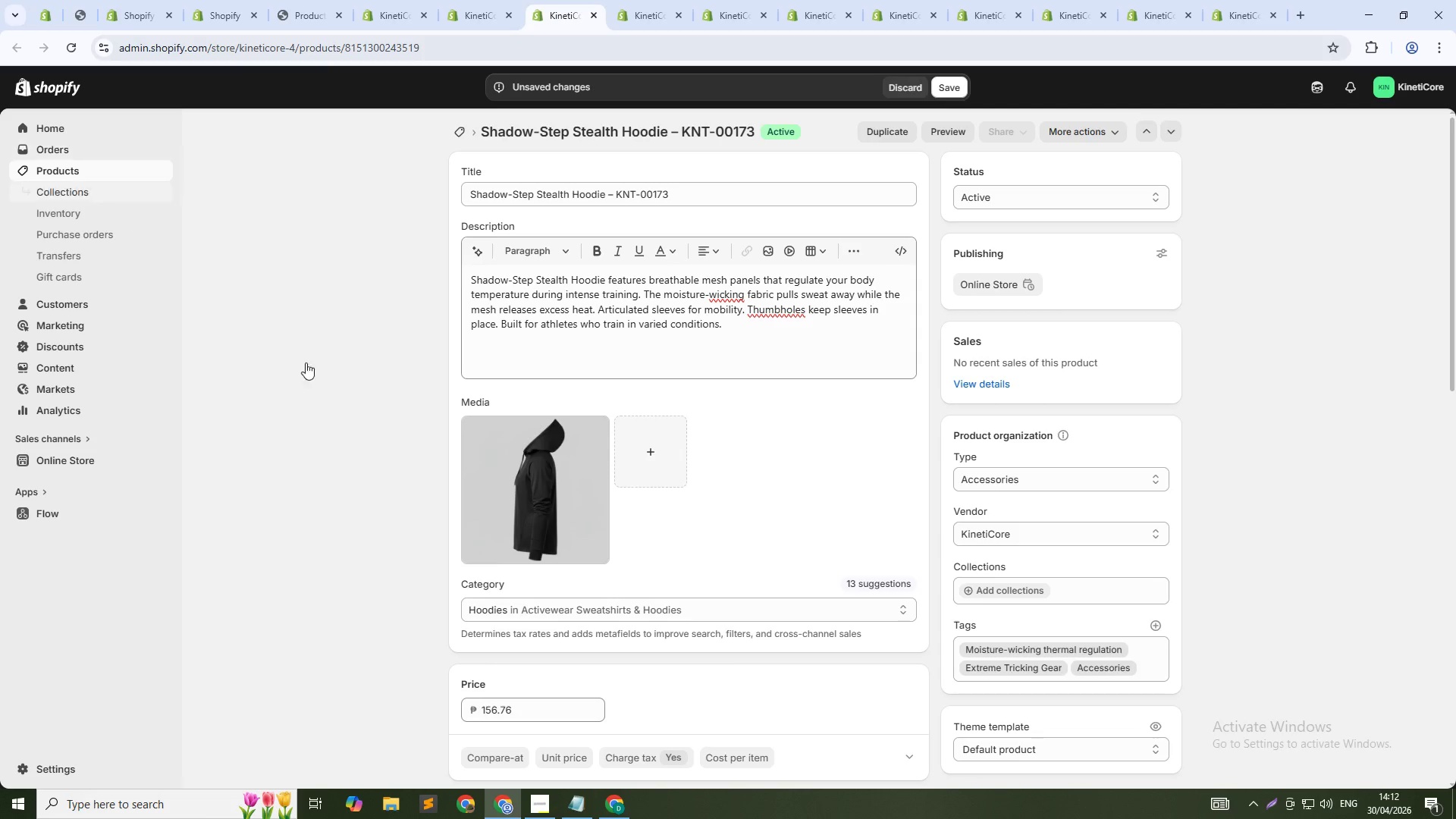 
scroll: coordinate [780, 514], scroll_direction: down, amount: 18.0
 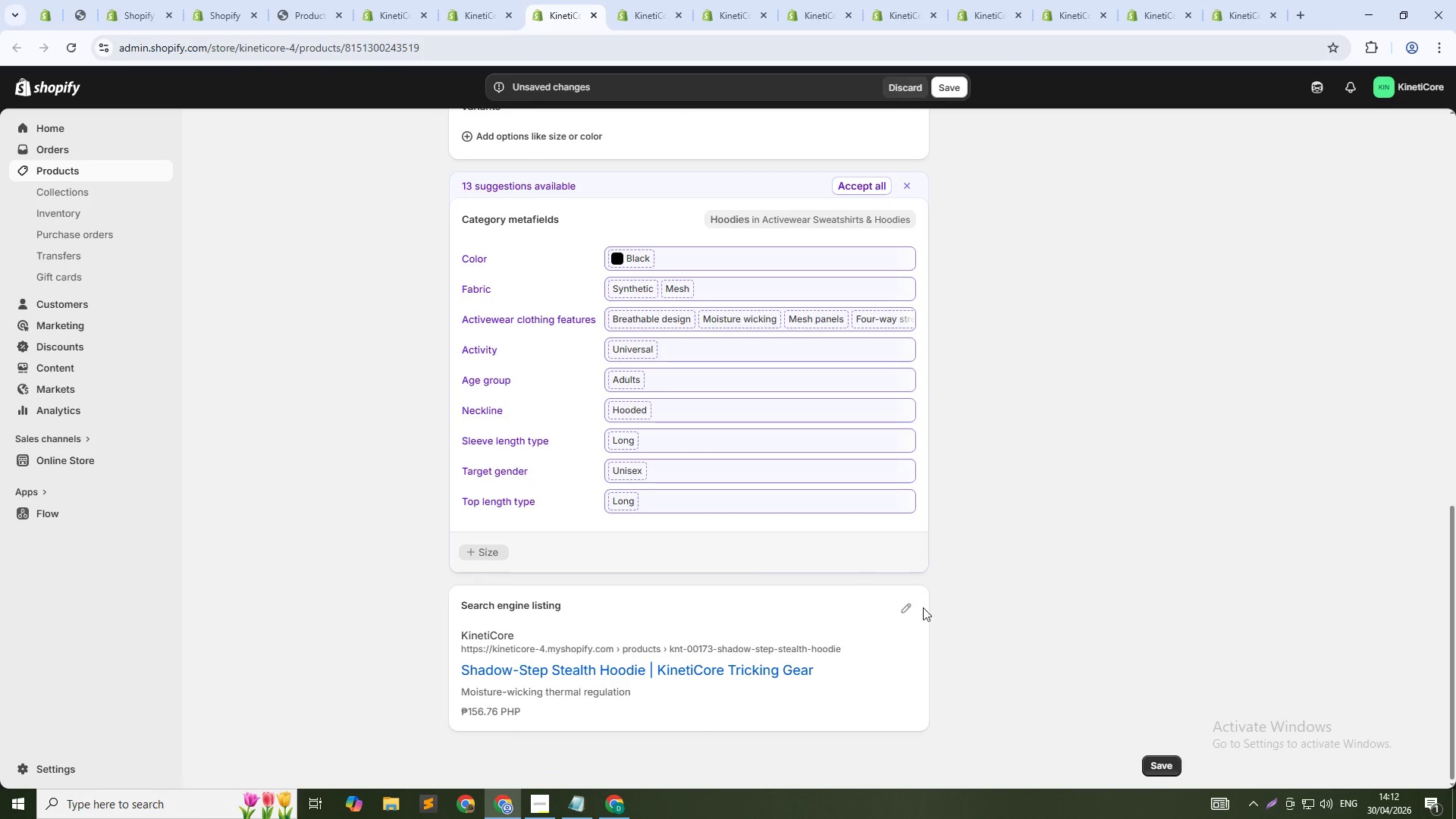 
left_click([910, 607])
 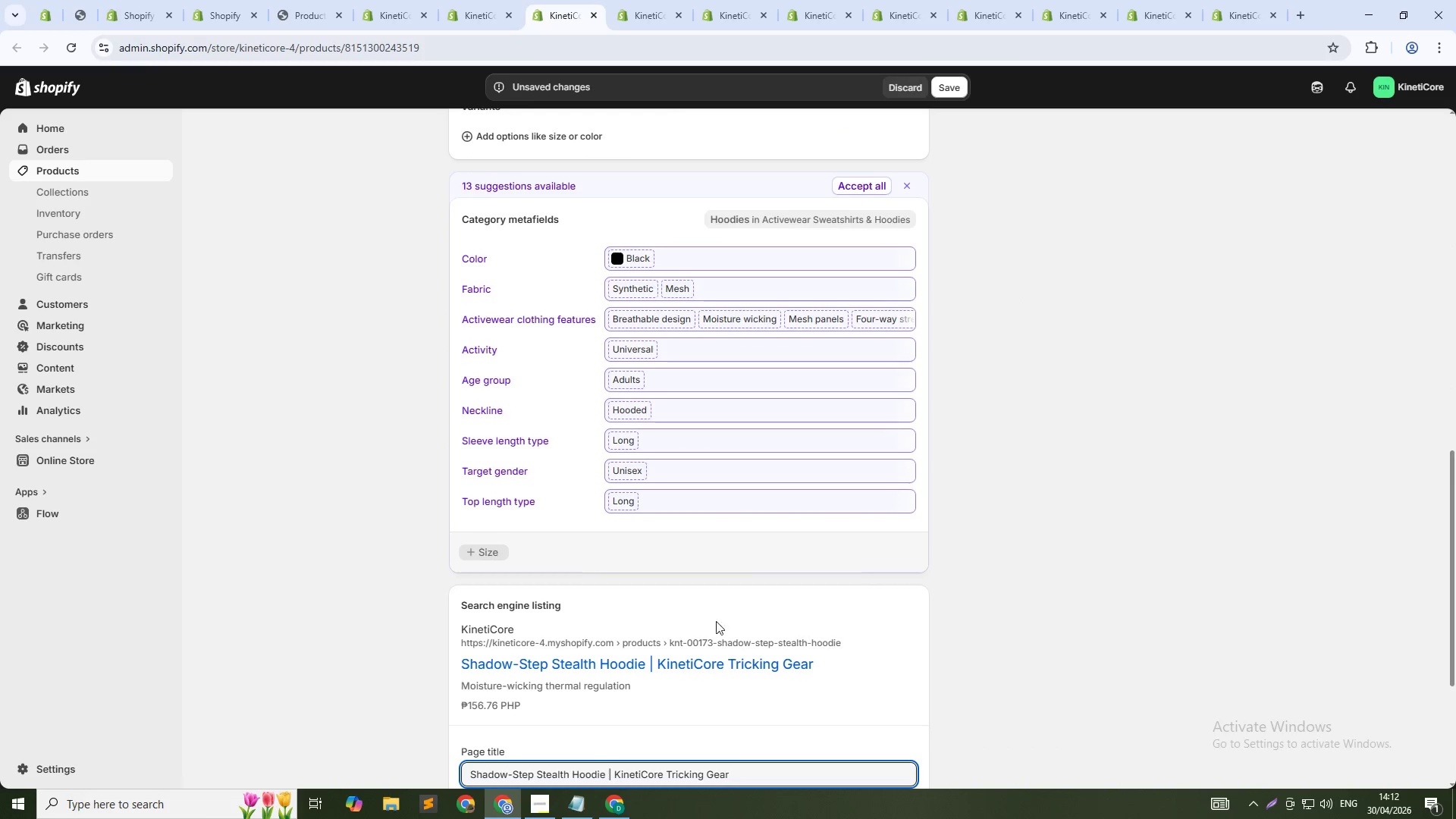 
scroll: coordinate [694, 623], scroll_direction: down, amount: 3.0
 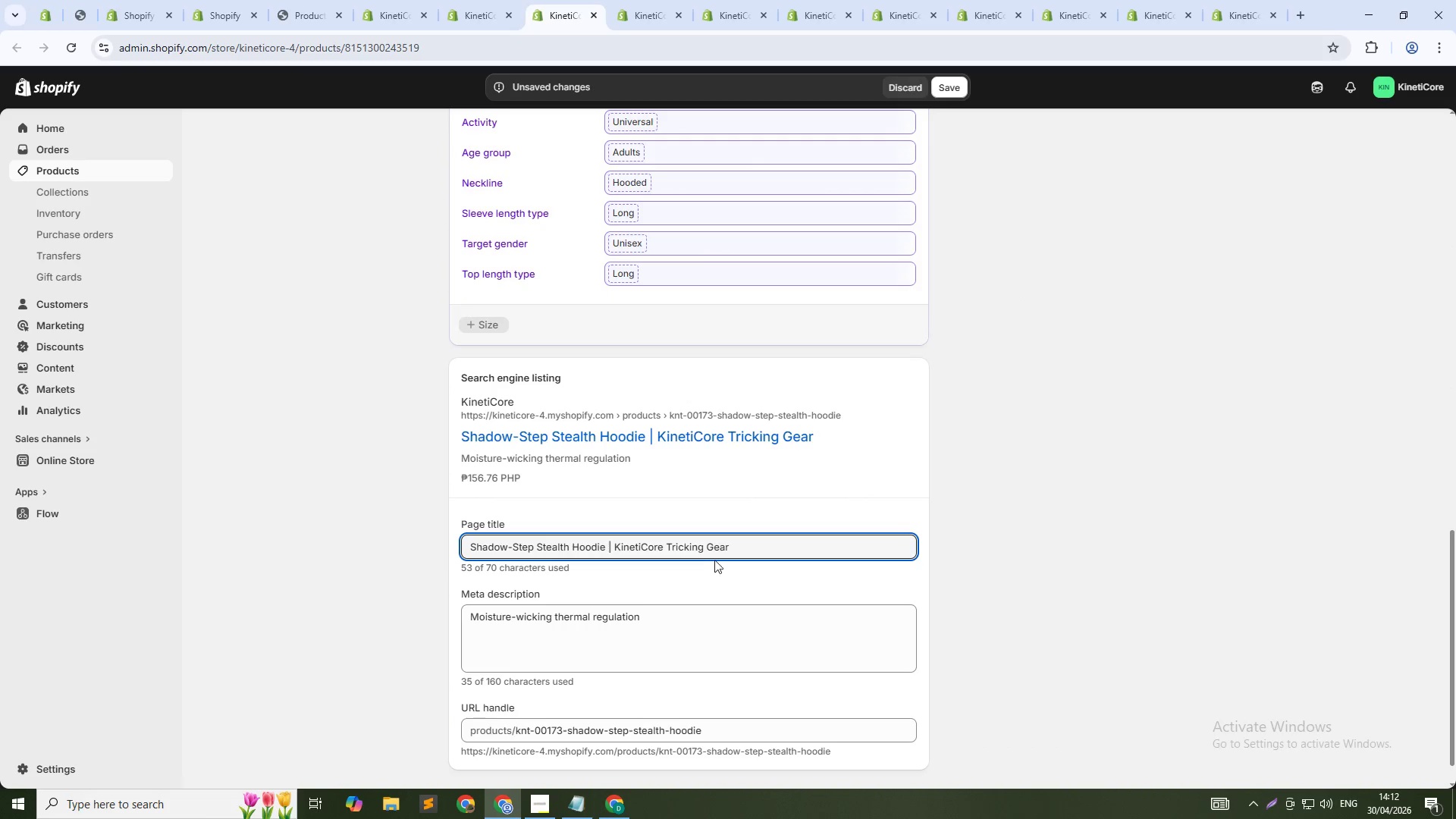 
left_click([737, 546])
 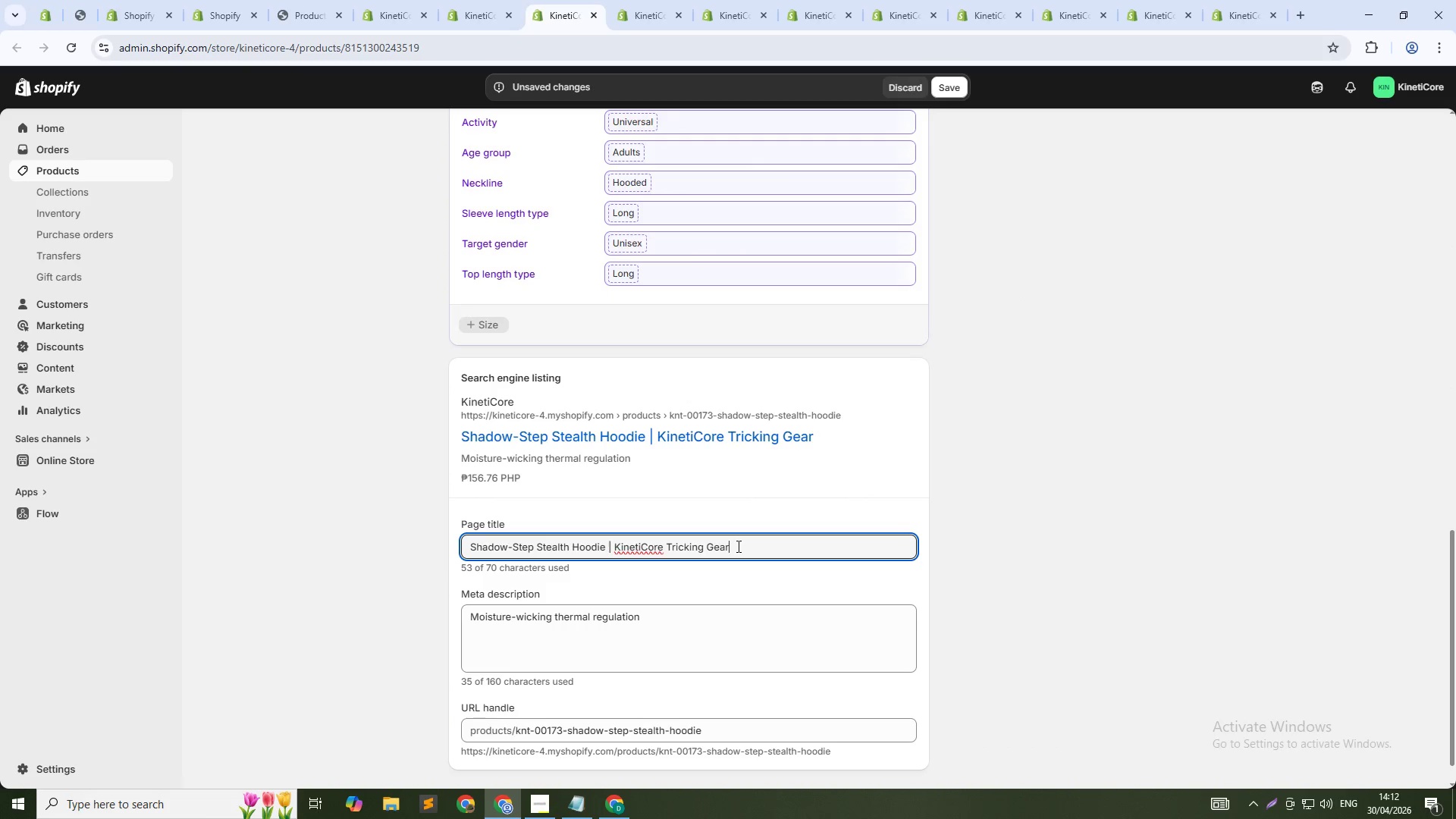 
key(Control+Shift+ArrowLeft)
 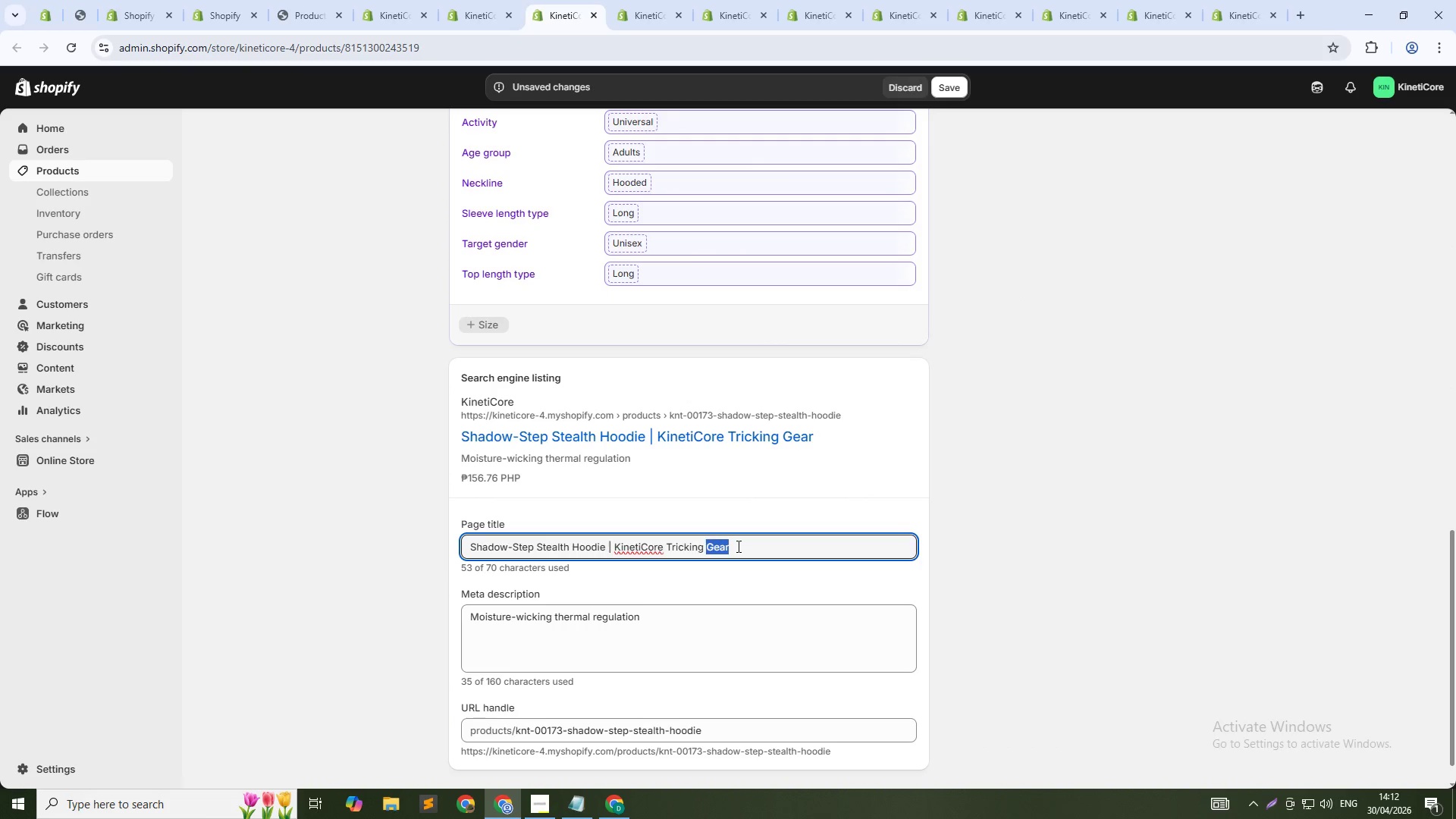 
key(Control+Shift+ArrowLeft)
 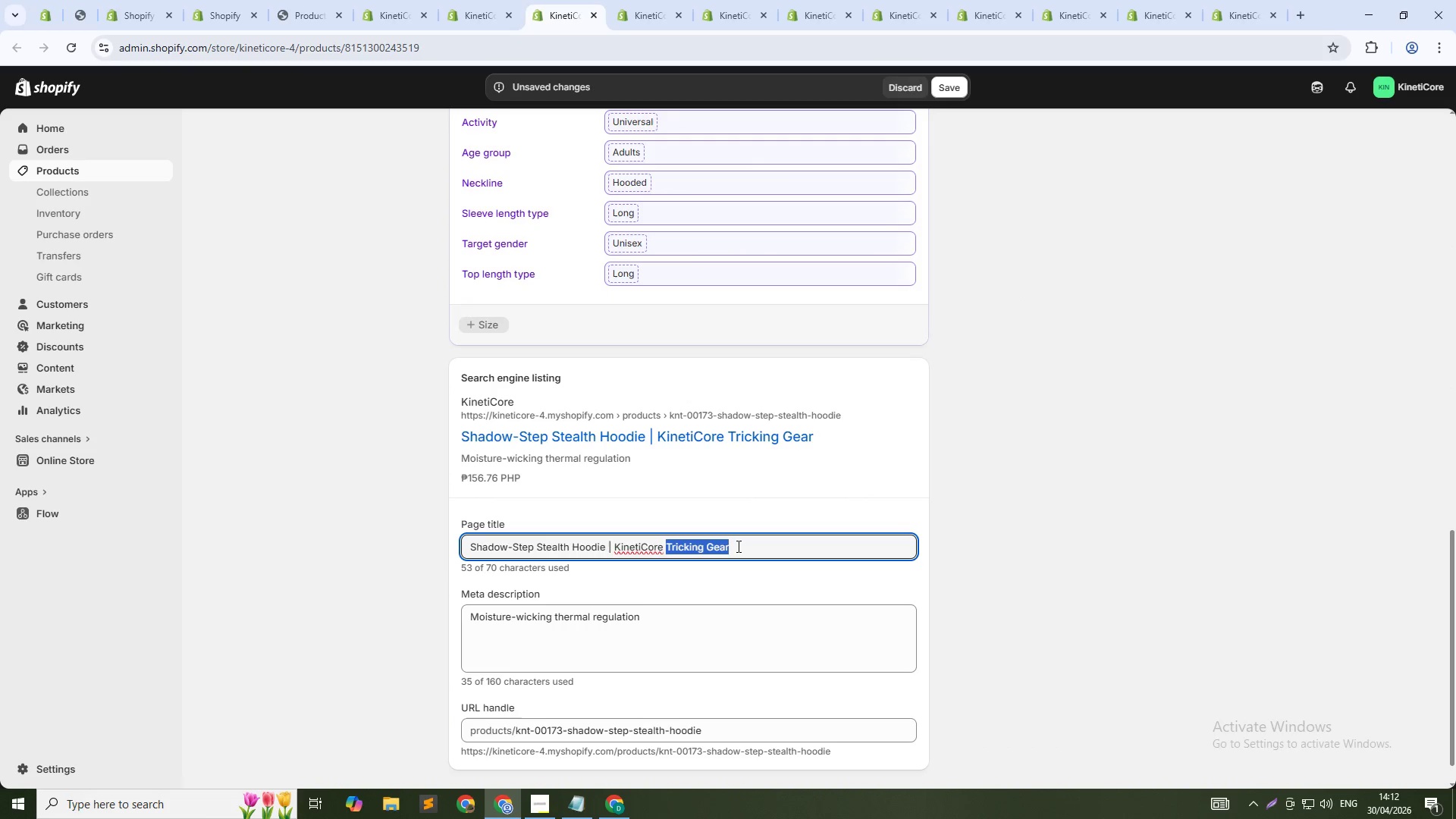 
key(Control+Shift+ArrowLeft)
 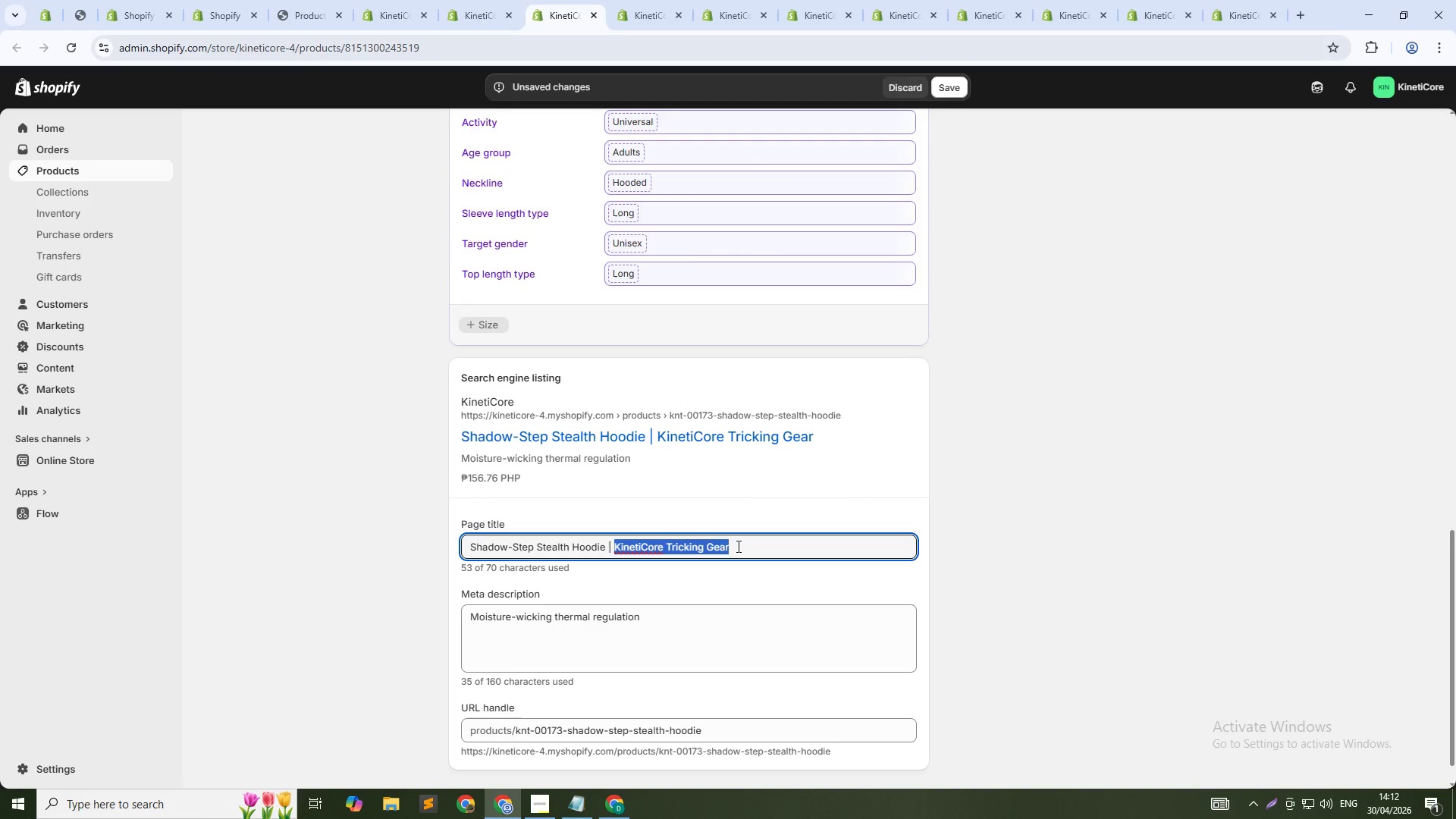 
key(Control+Shift+ArrowLeft)
 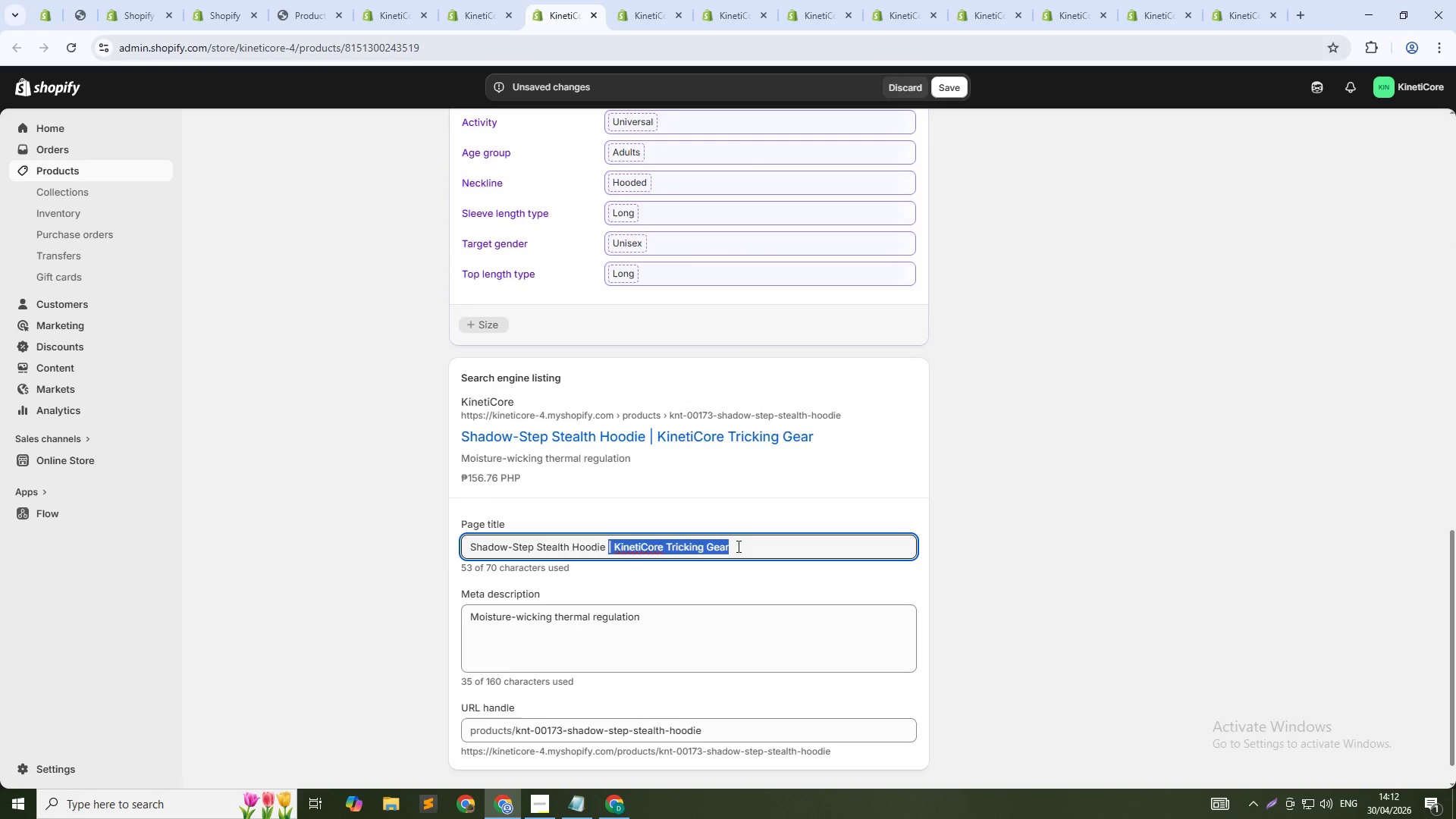 
key(Backspace)
 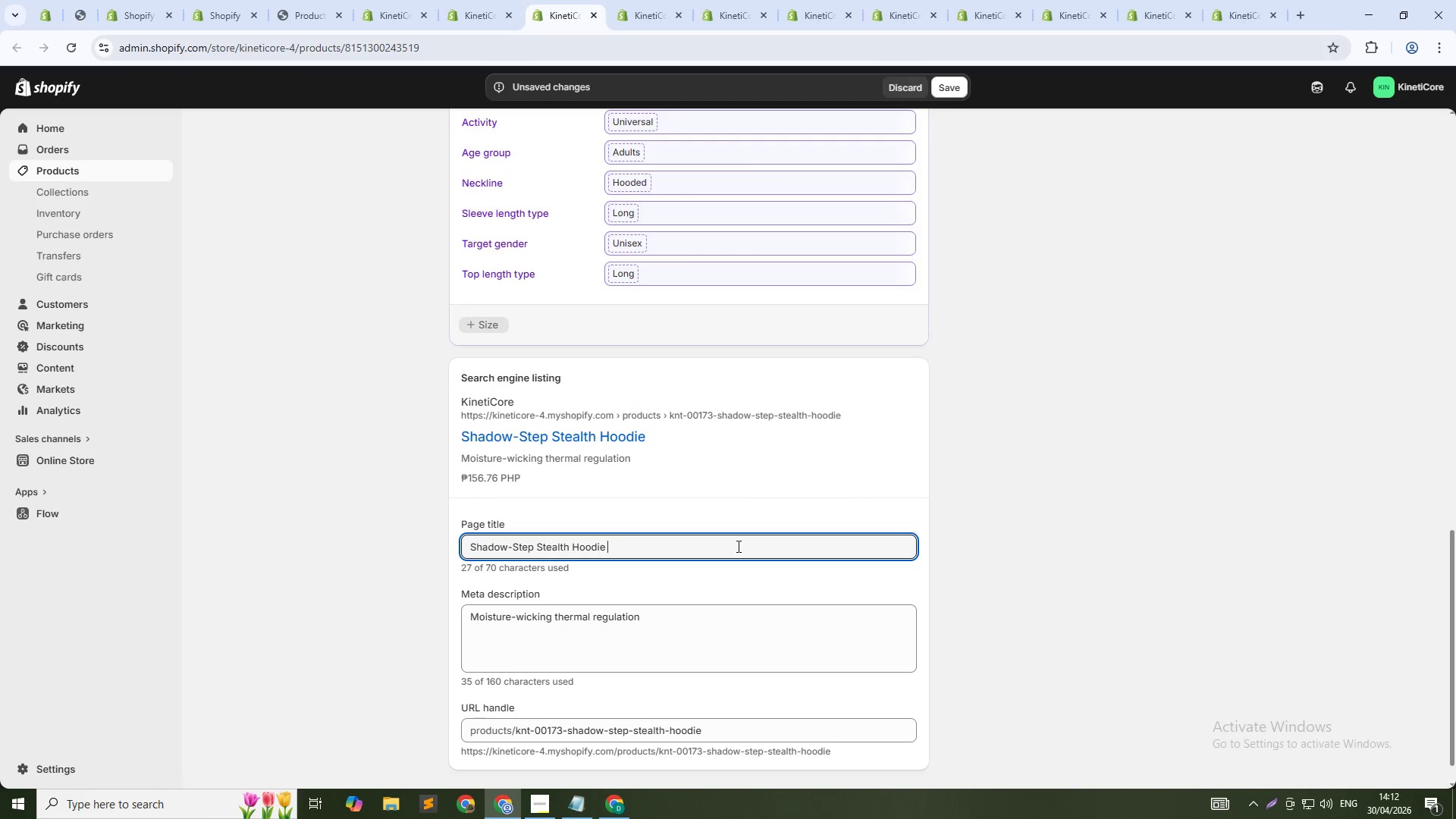 
key(Backspace)
 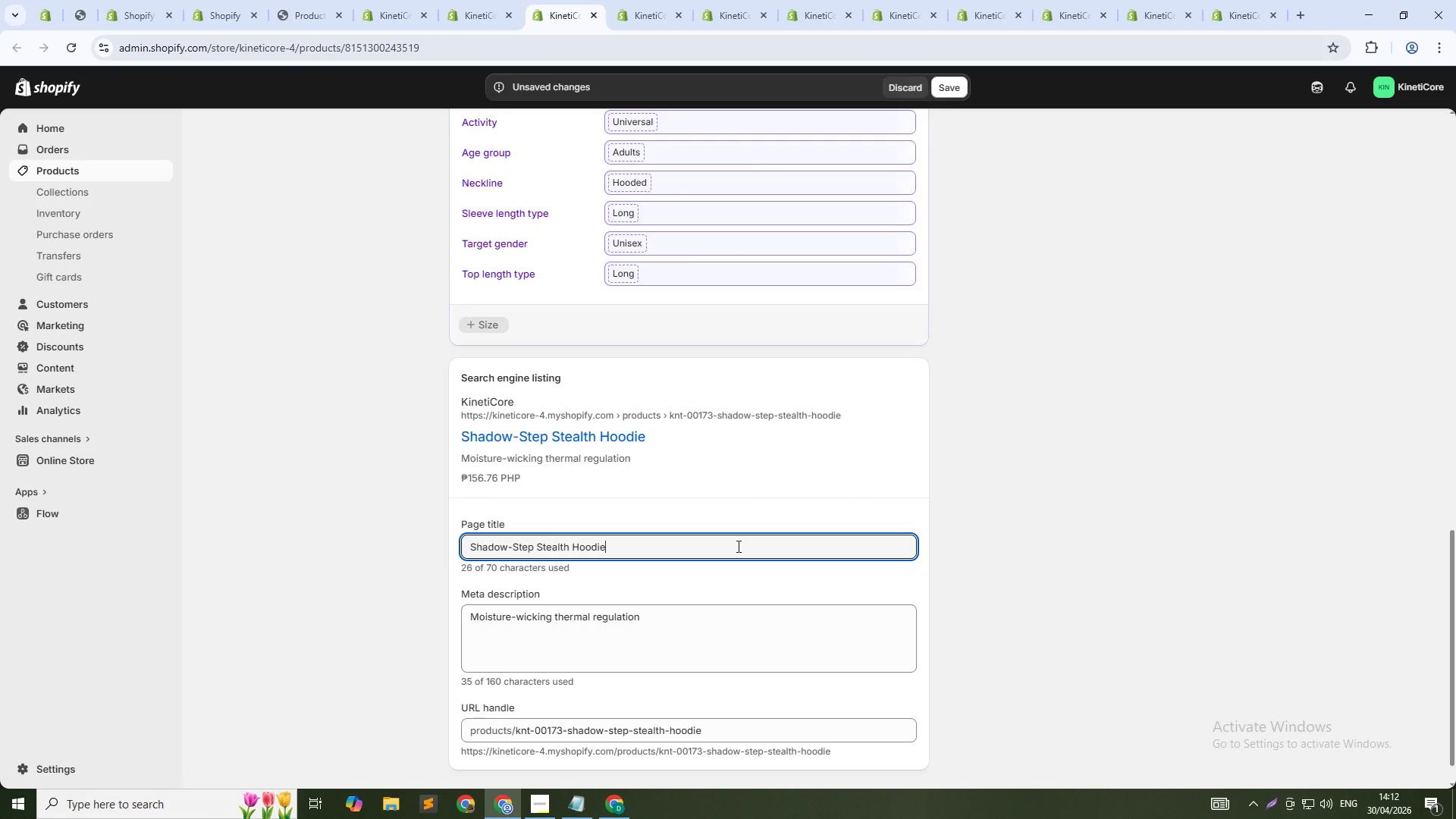 
key(ArrowLeft)
 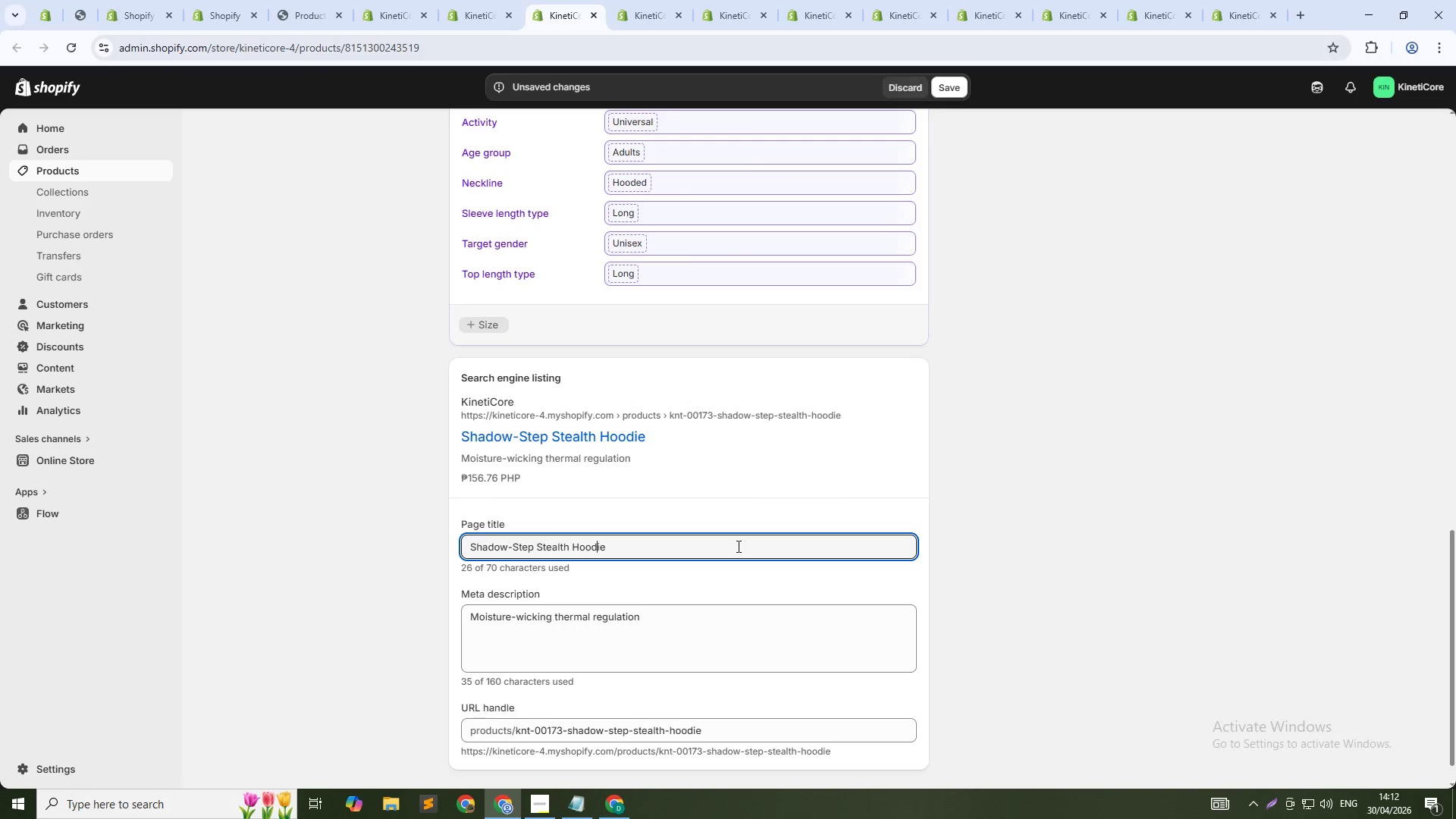 
key(ArrowLeft)
 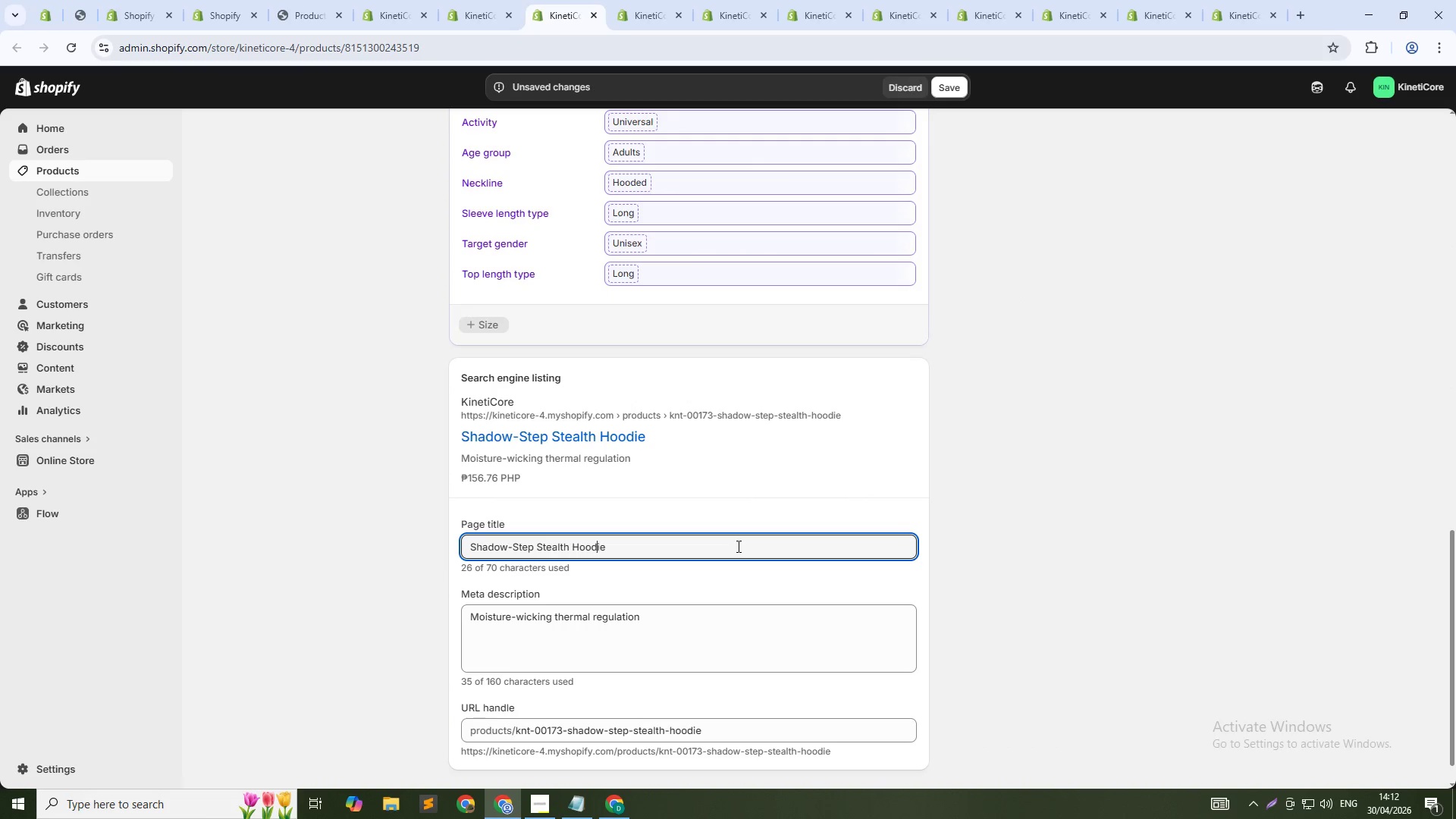 
key(ArrowLeft)
 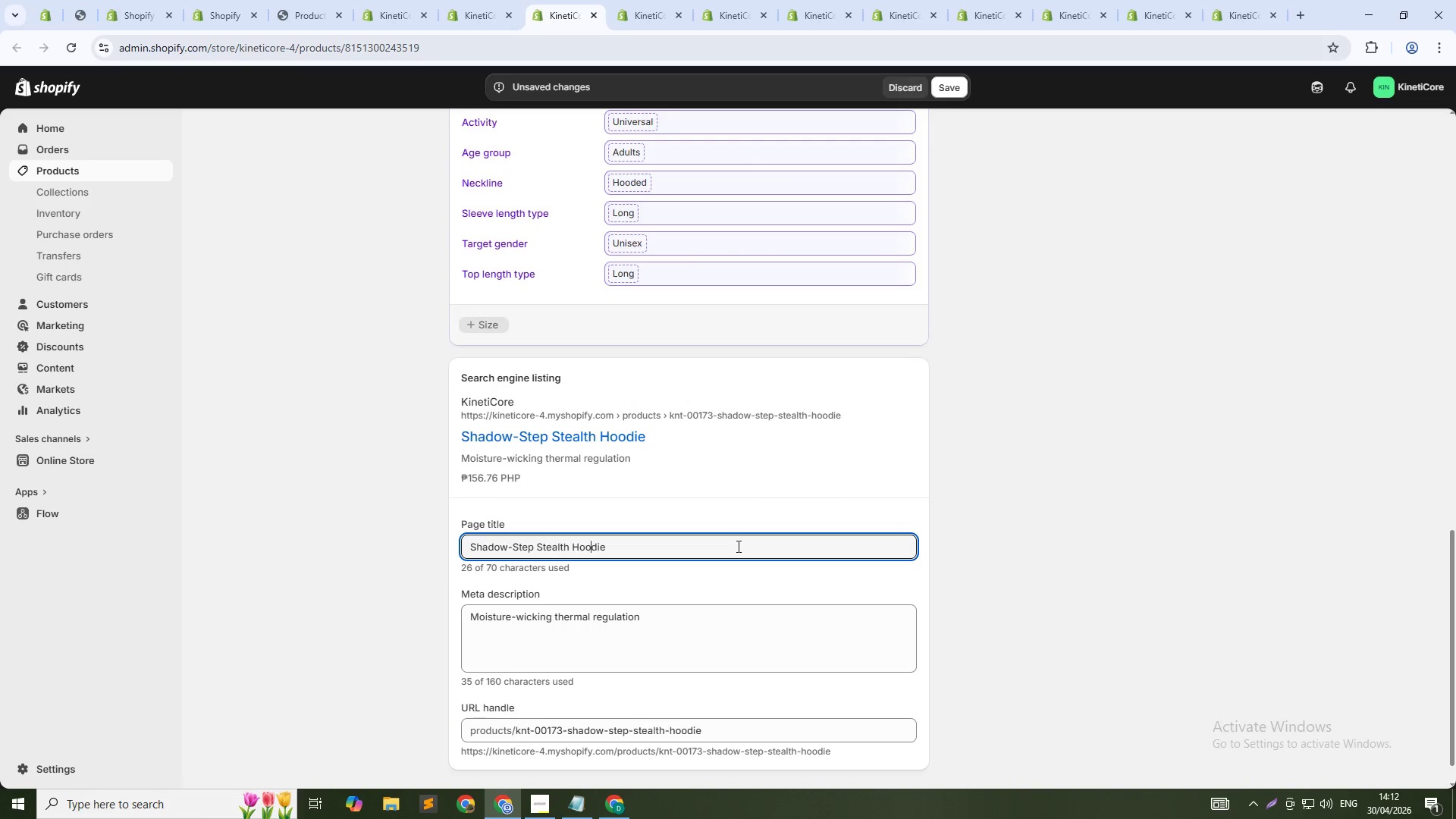 
key(ArrowLeft)
 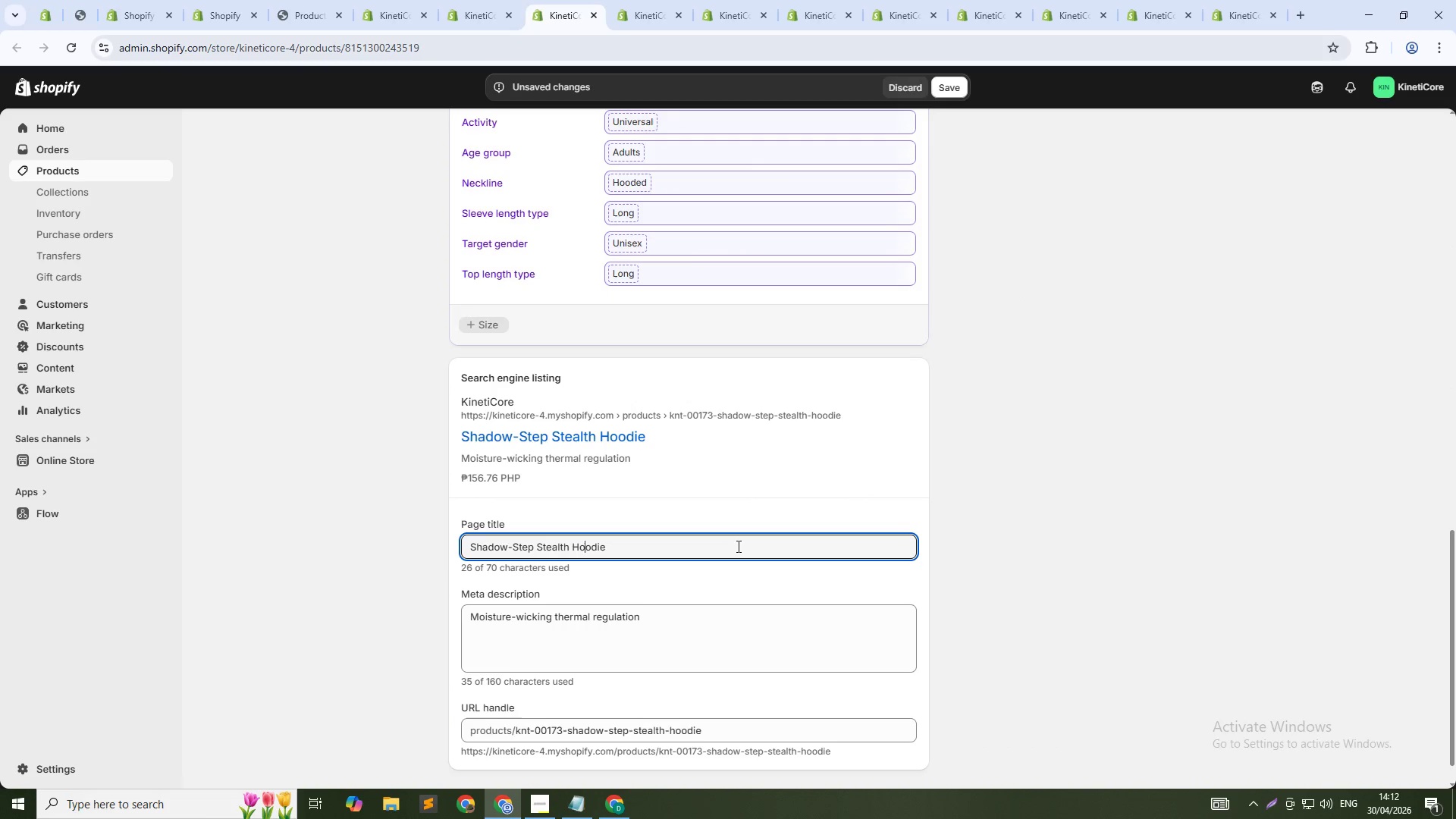 
key(ArrowLeft)
 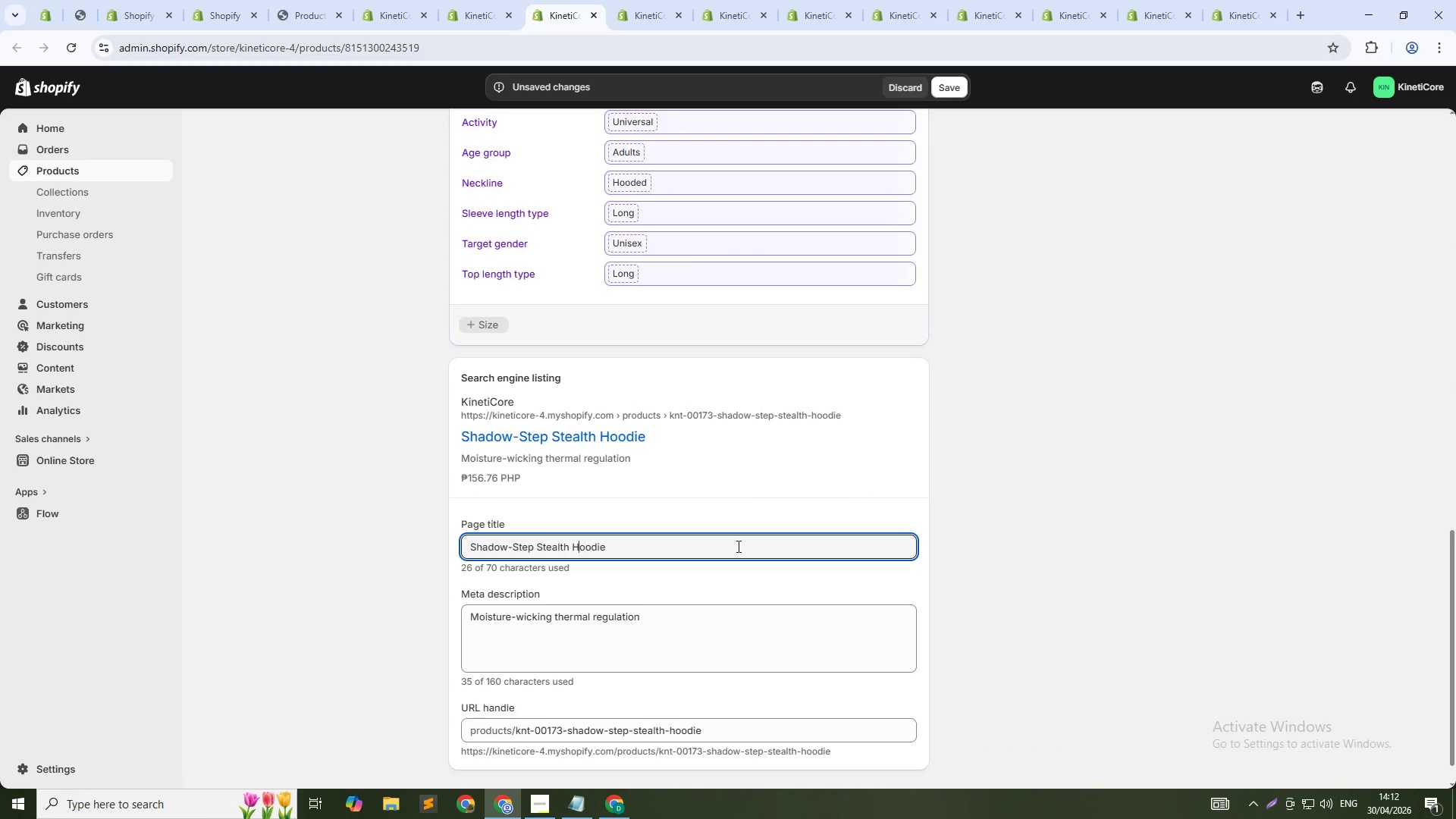 
key(ArrowLeft)
 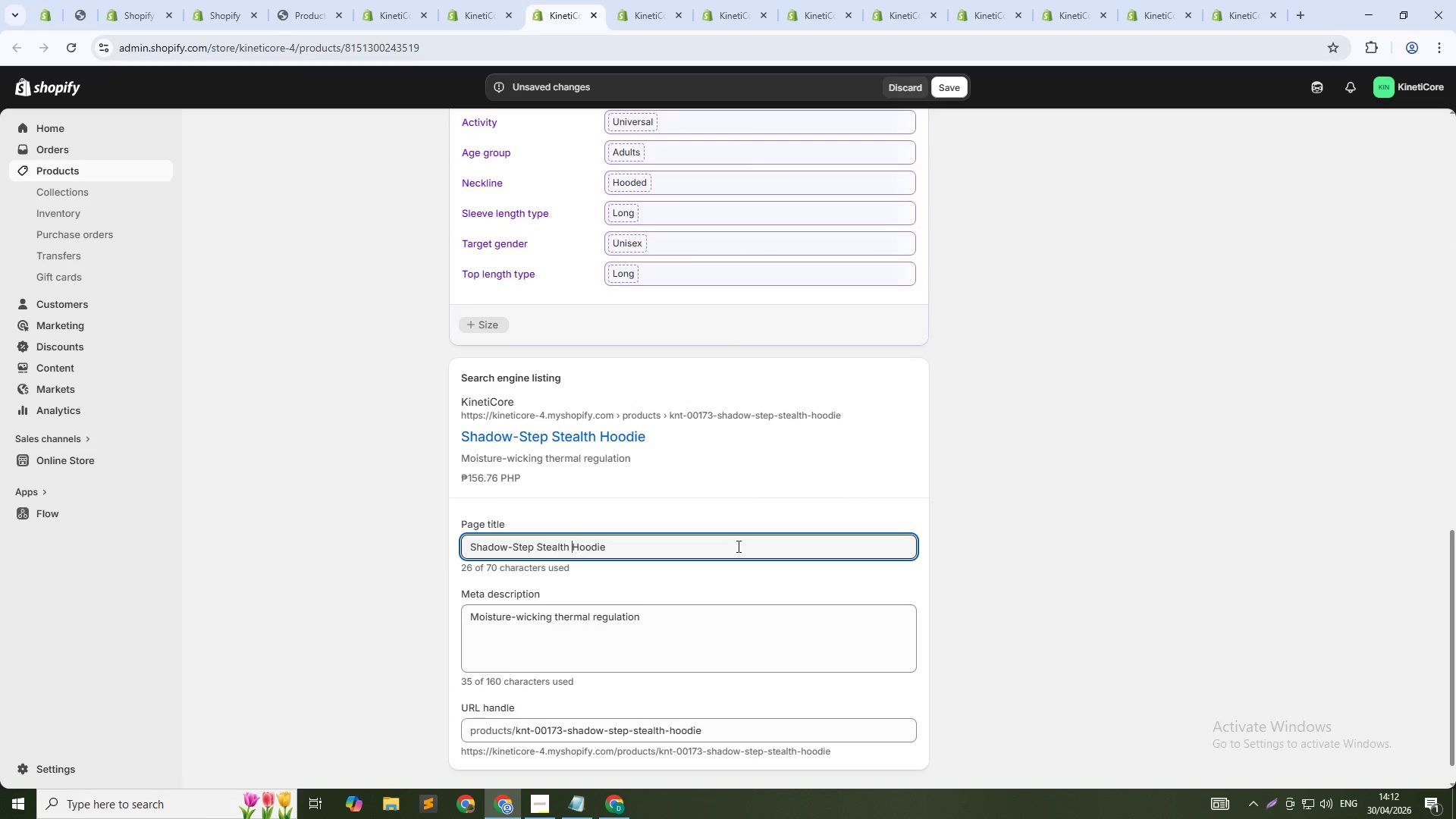 
key(ArrowLeft)
 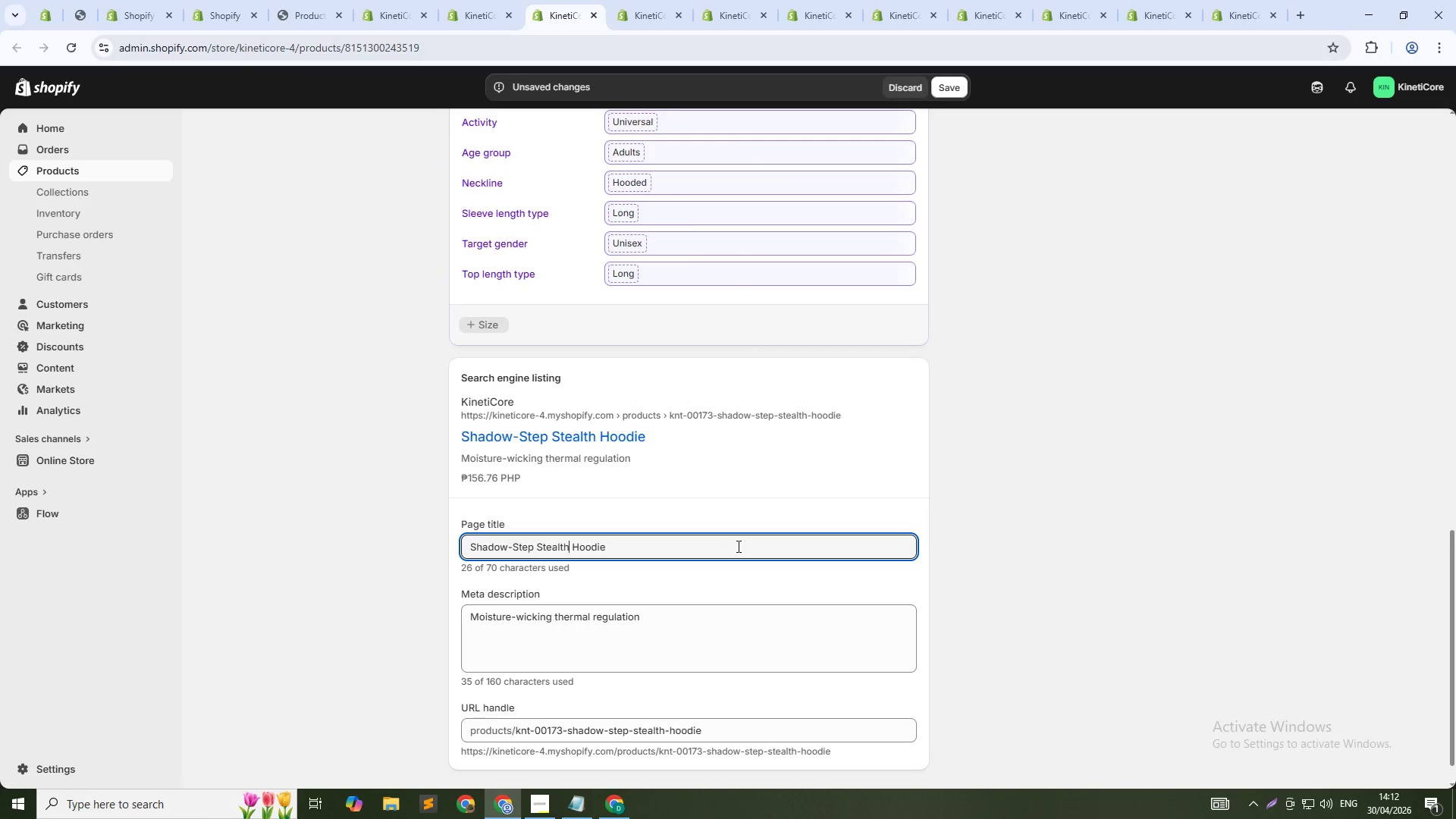 
key(Control+Shift+ArrowLeft)
 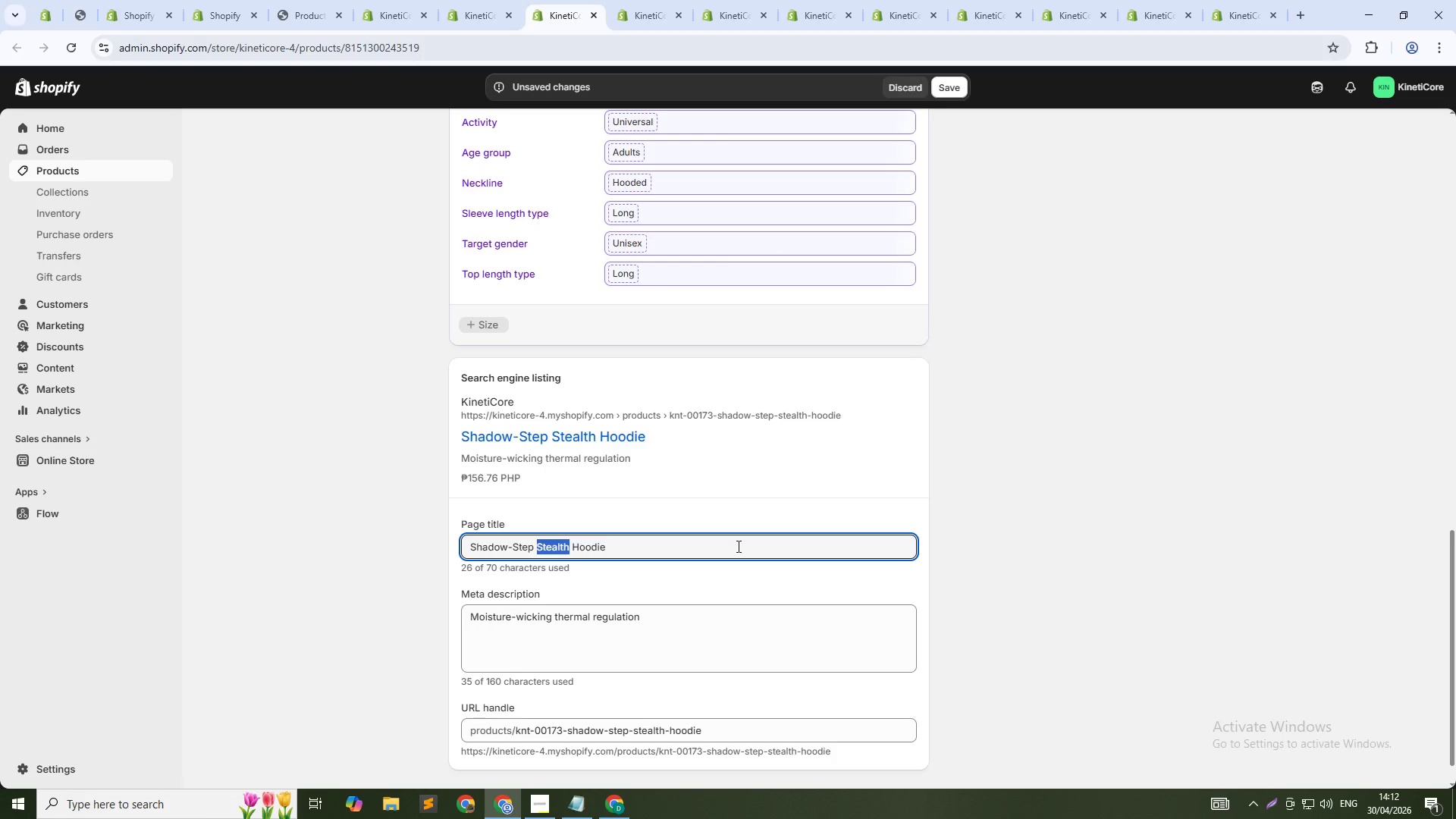 
key(Backspace)
 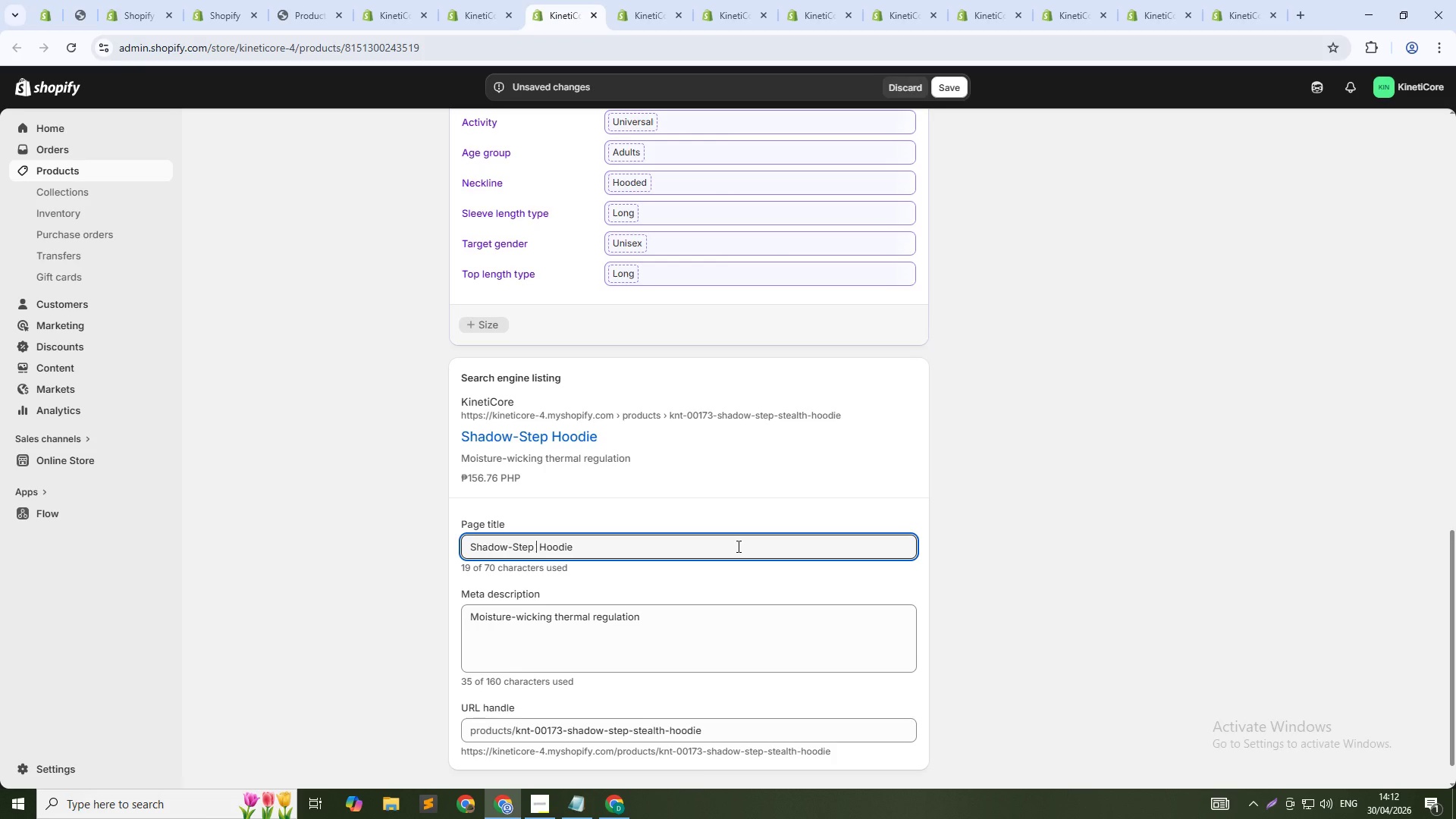 
key(Backspace)
 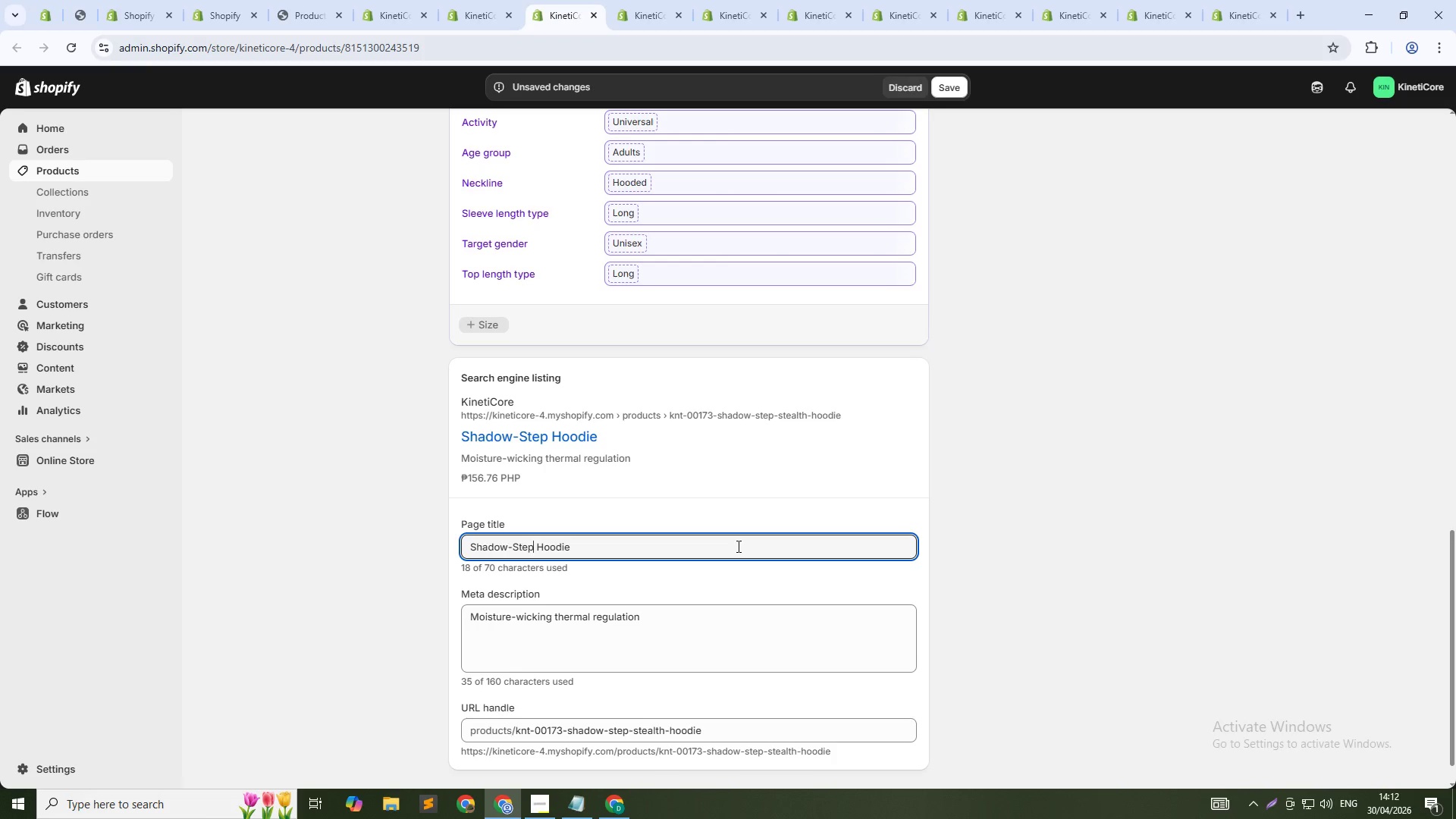 
key(Tab)
 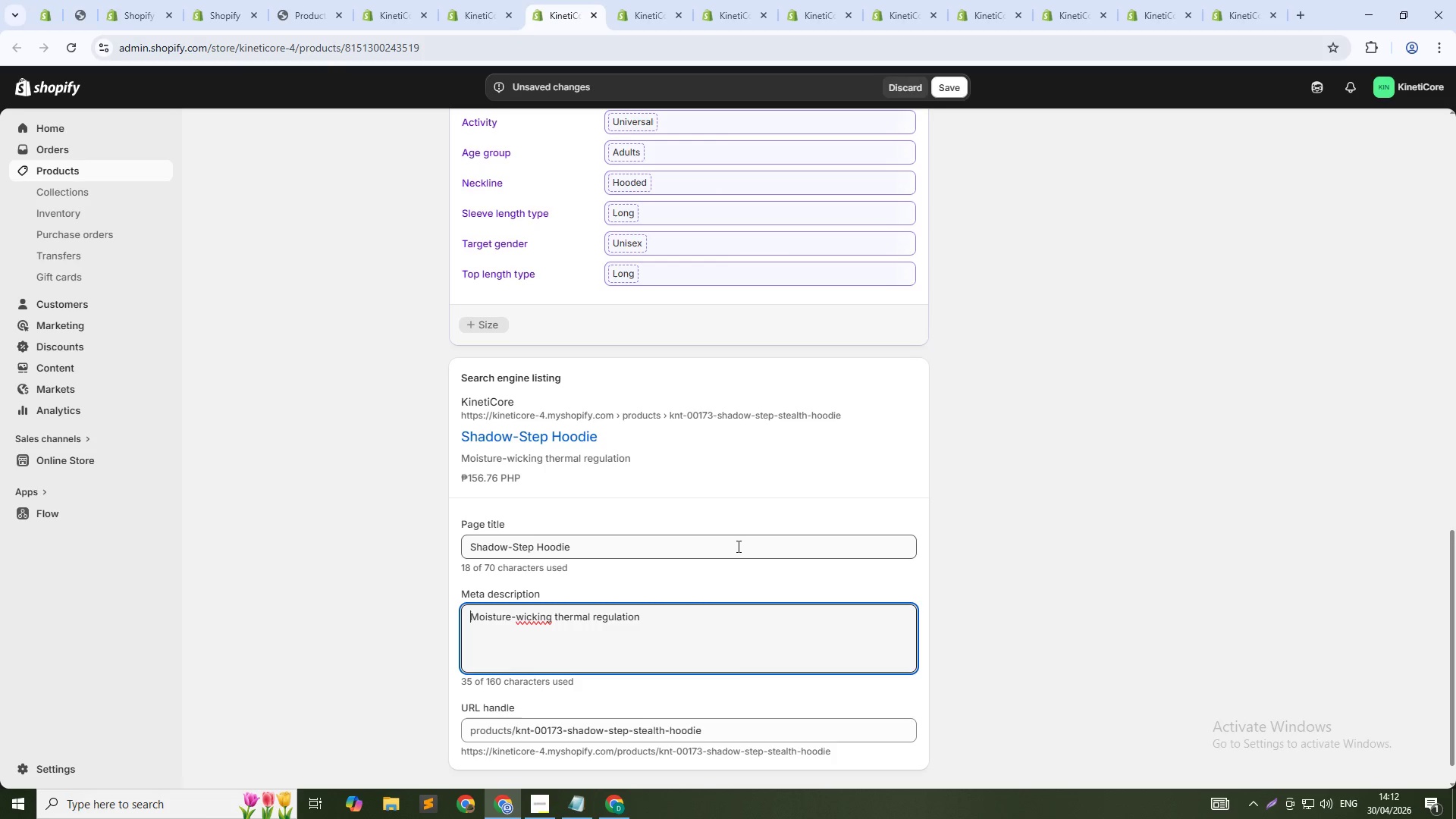 
key(Control+A)
 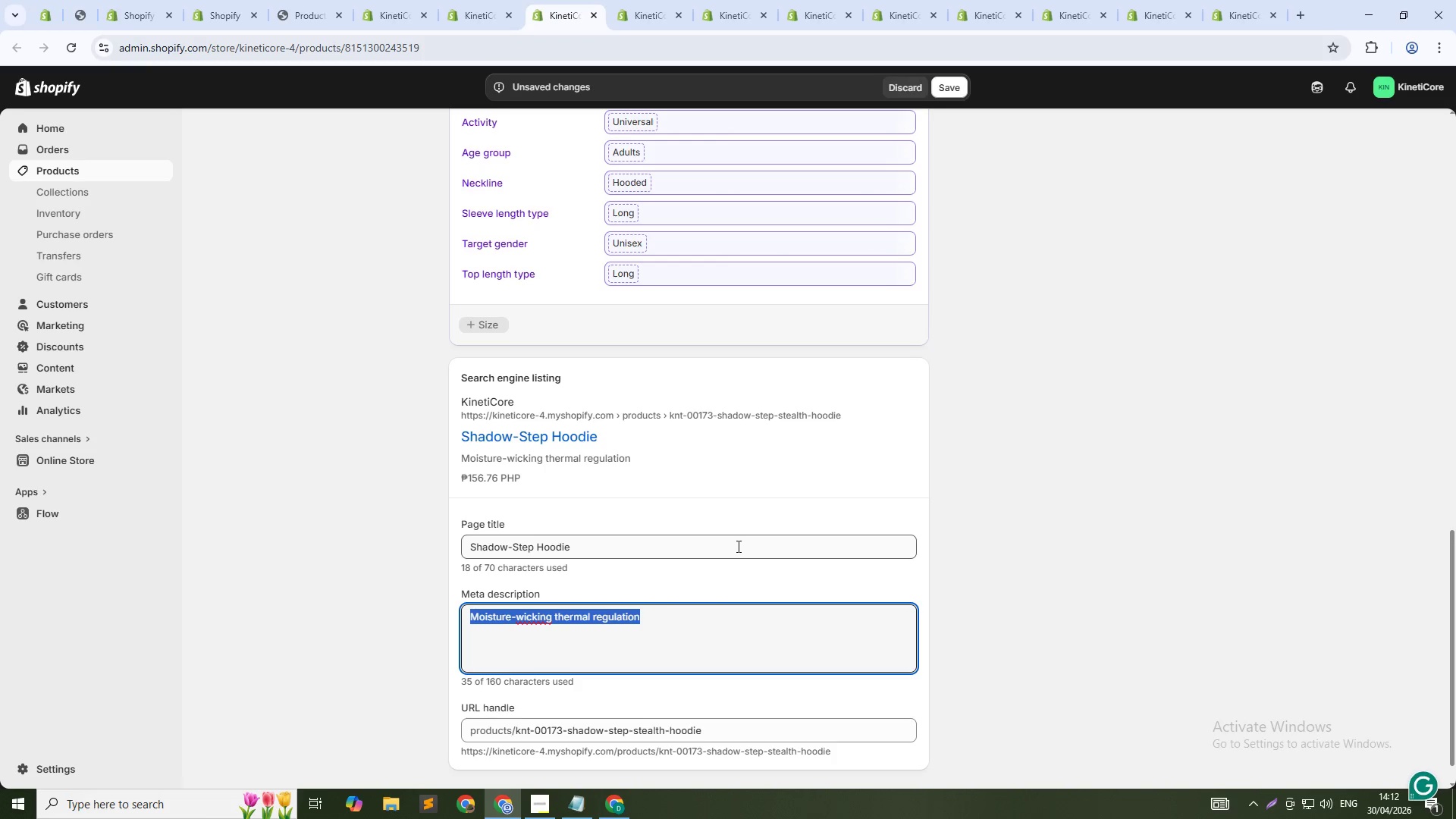 
type(Breathable mesh a)
key(Backspace)
type(pae)
key(Backspace)
type(nels for temperature control. MOis)
key(Backspace)
key(Backspace)
key(Backspace)
type(oisture-wicking. For all-season training. Shop now.)
 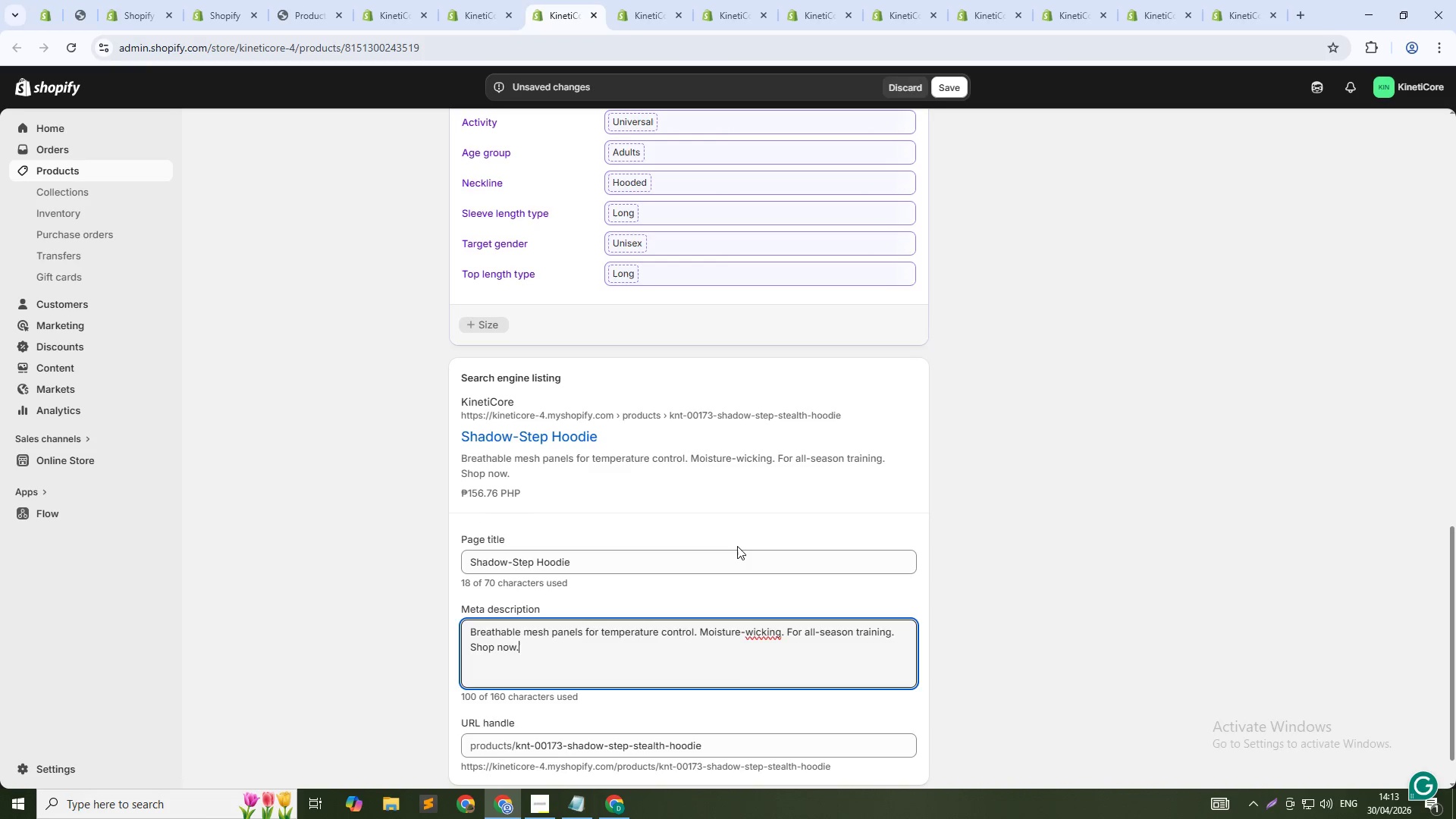 
key(NumpadSubtract)
 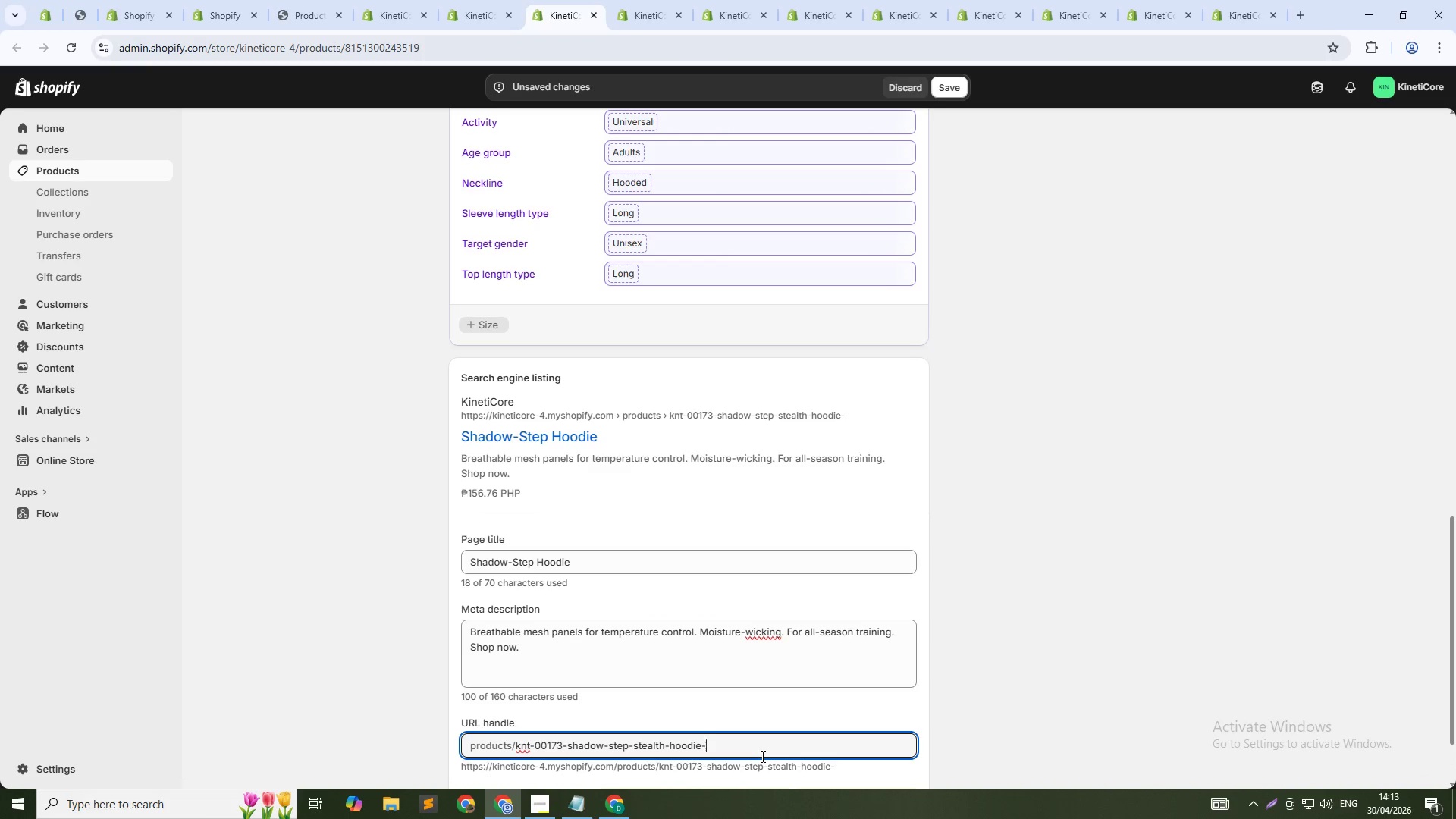 
key(Numpad1)
 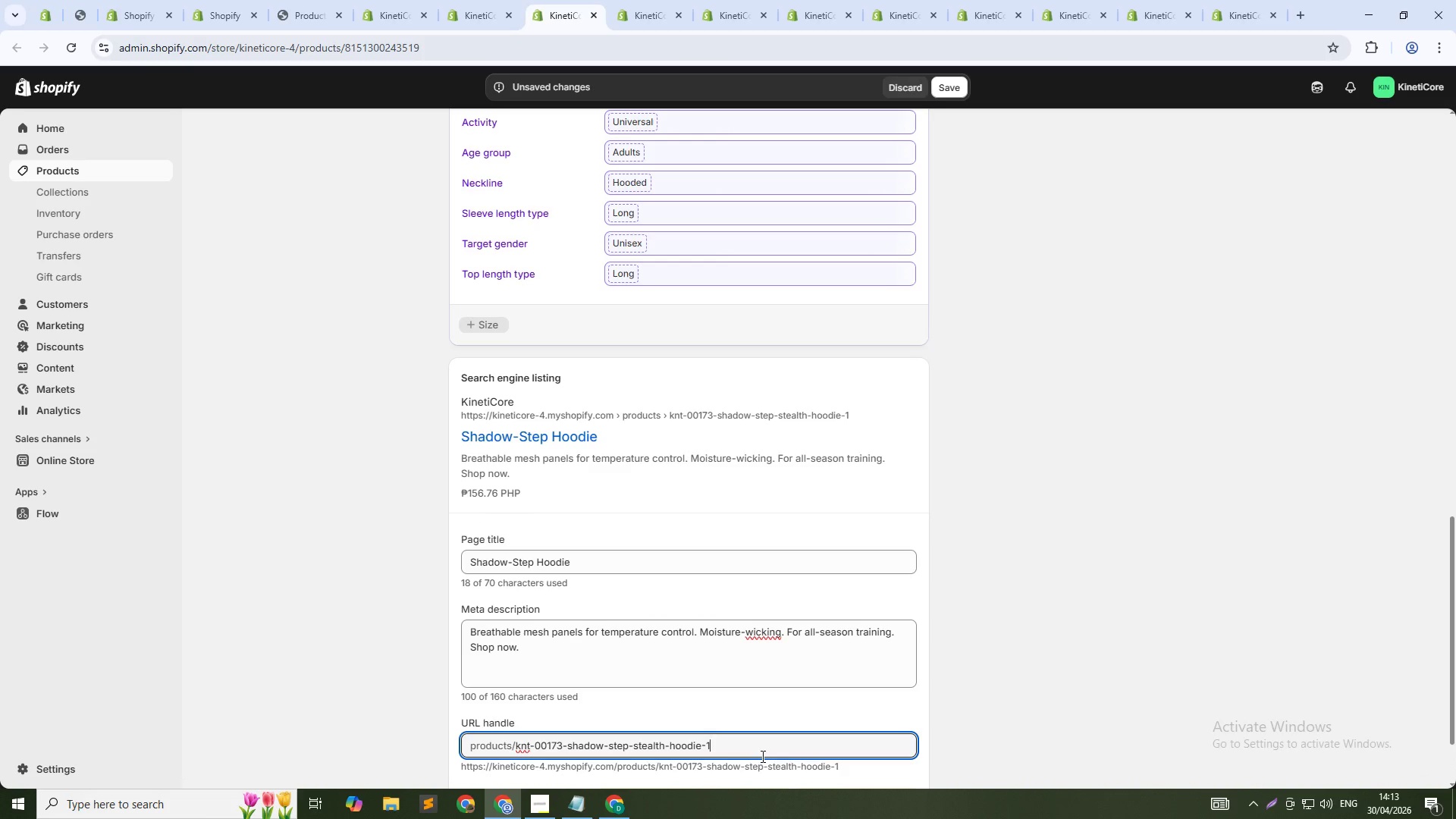 
key(Numpad7)
 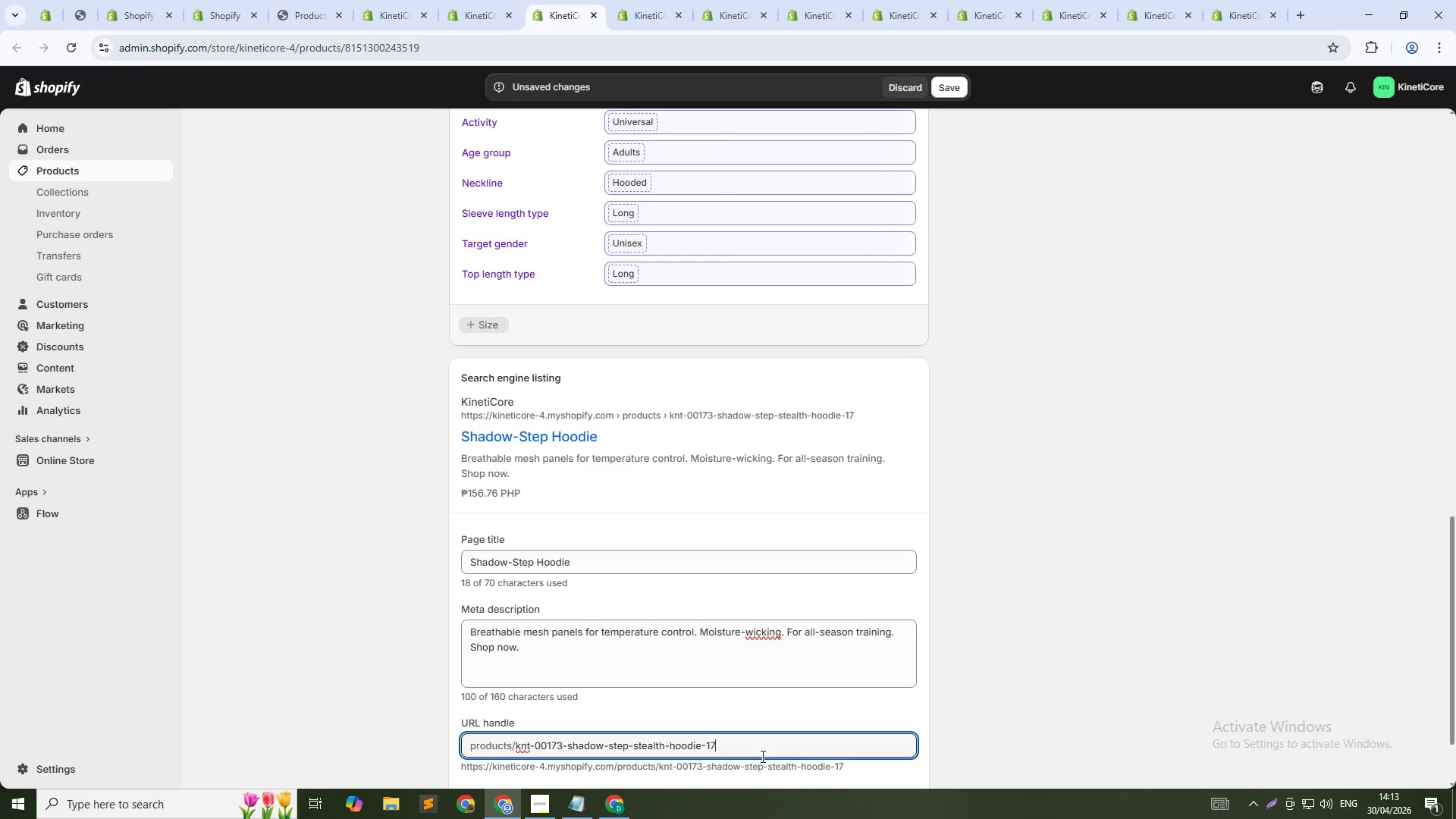 
key(Numpad3)
 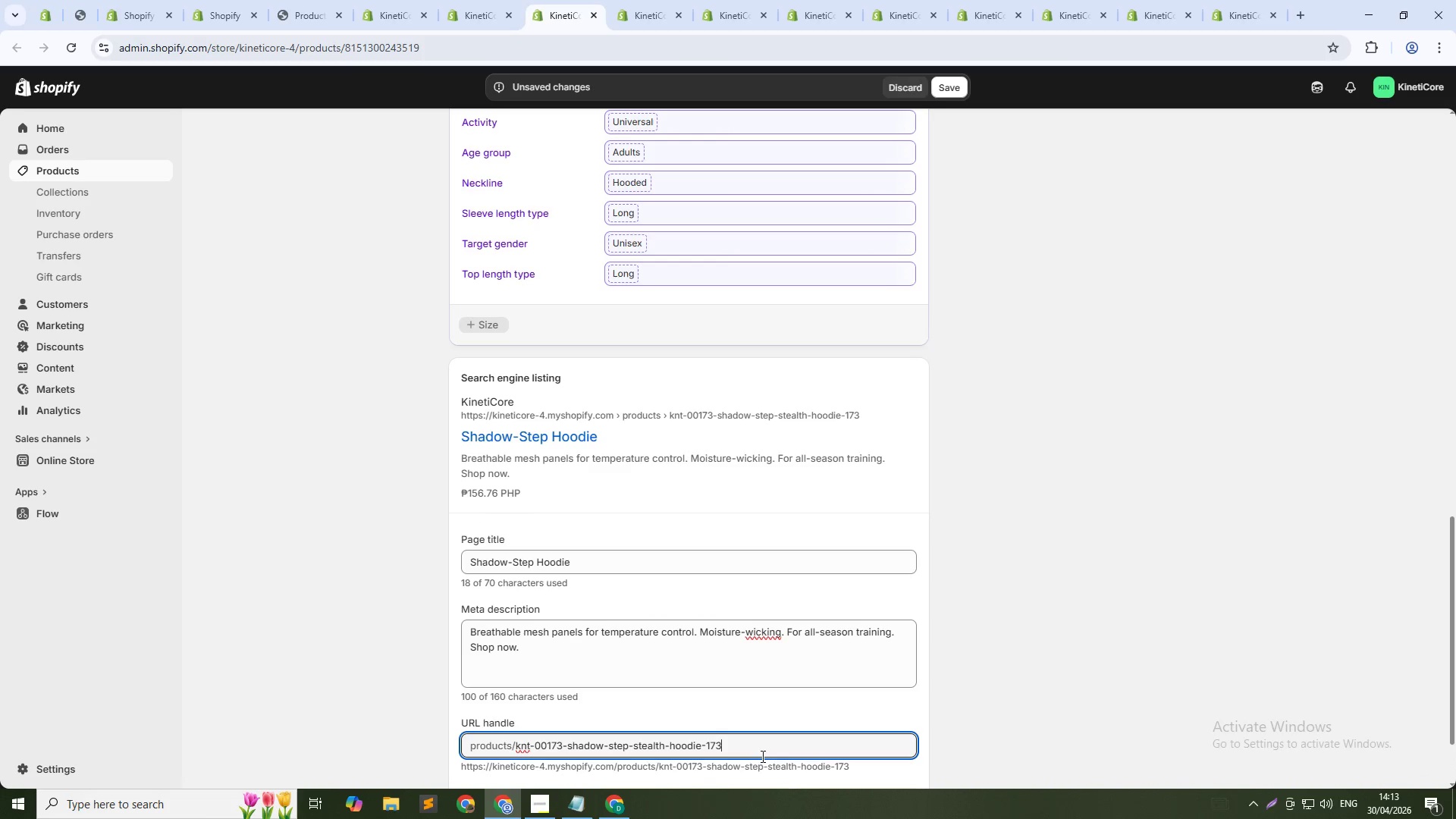 
hold_key(key=ArrowLeft, duration=0.84)
 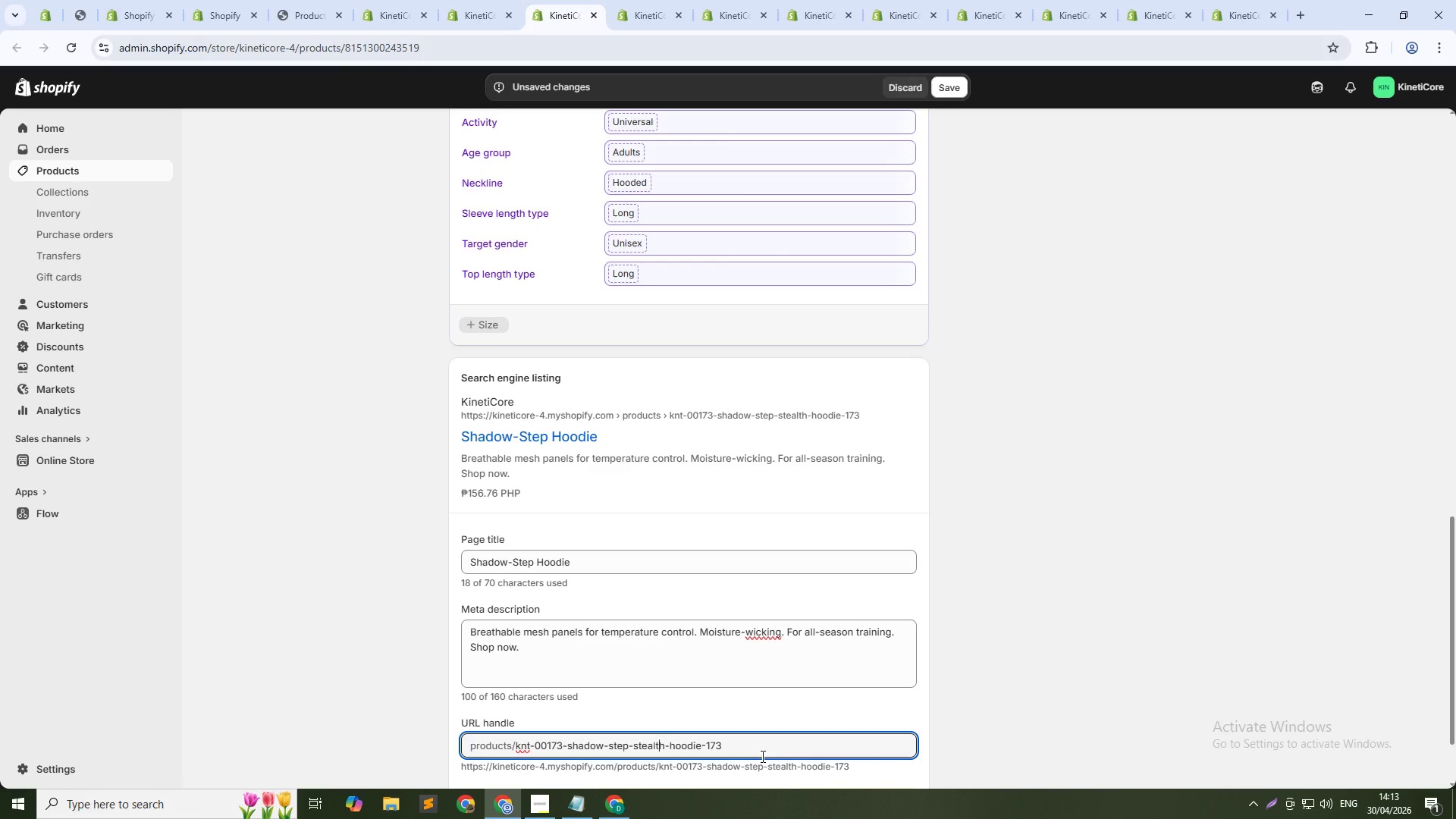 
key(ArrowUp)
 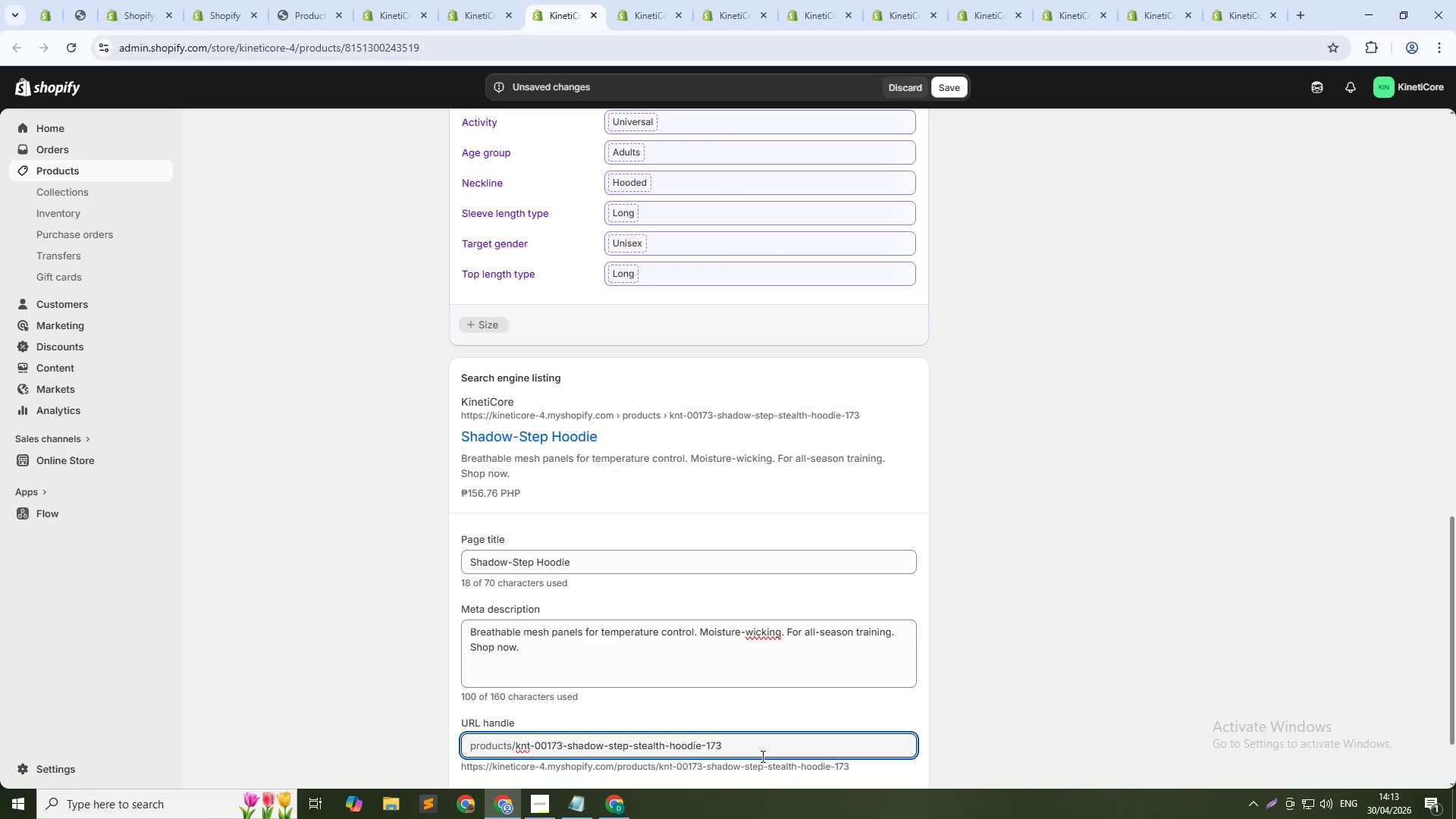 
key(Control+Shift+ArrowRight)
 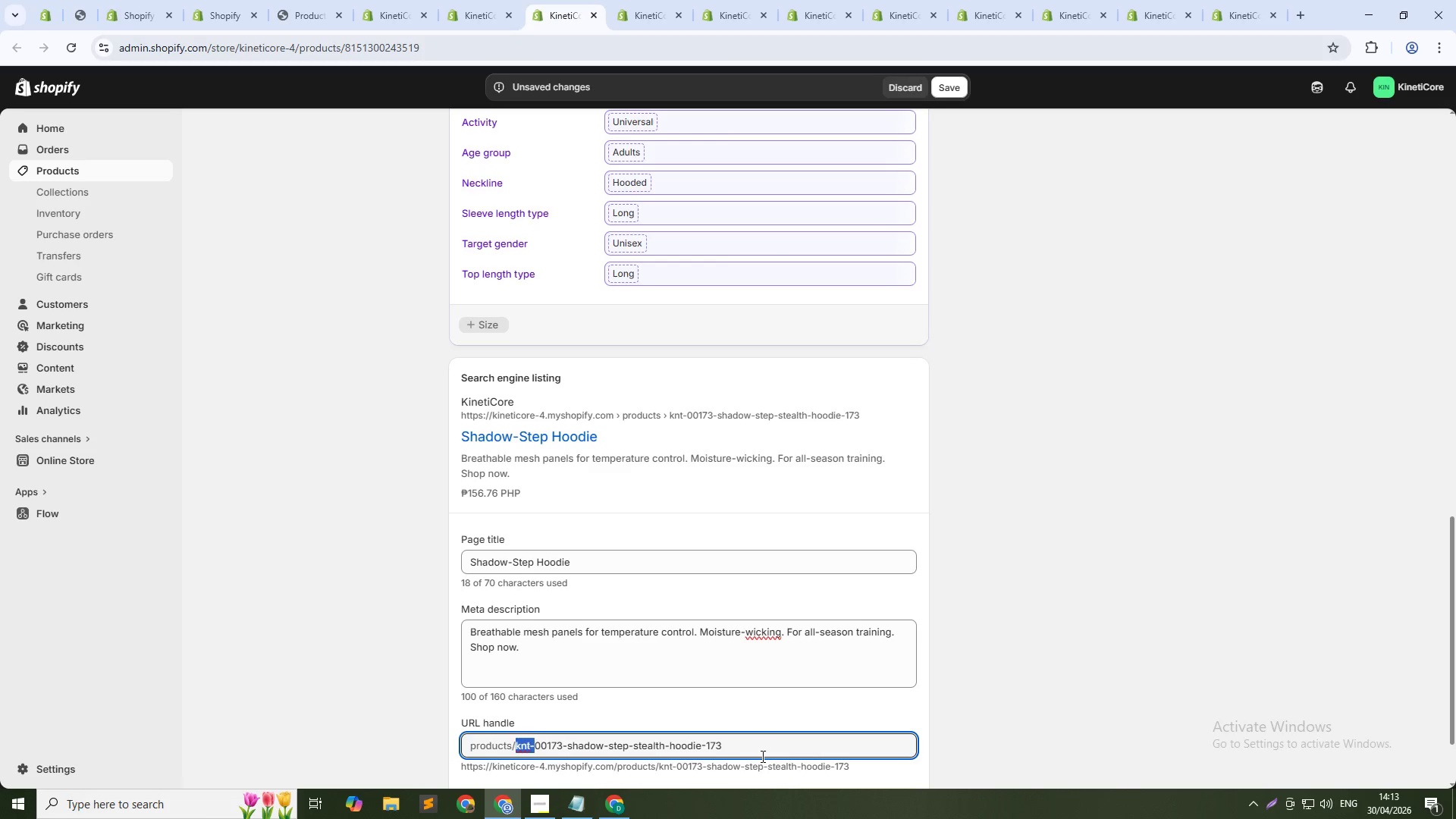 
key(Control+Shift+ArrowRight)
 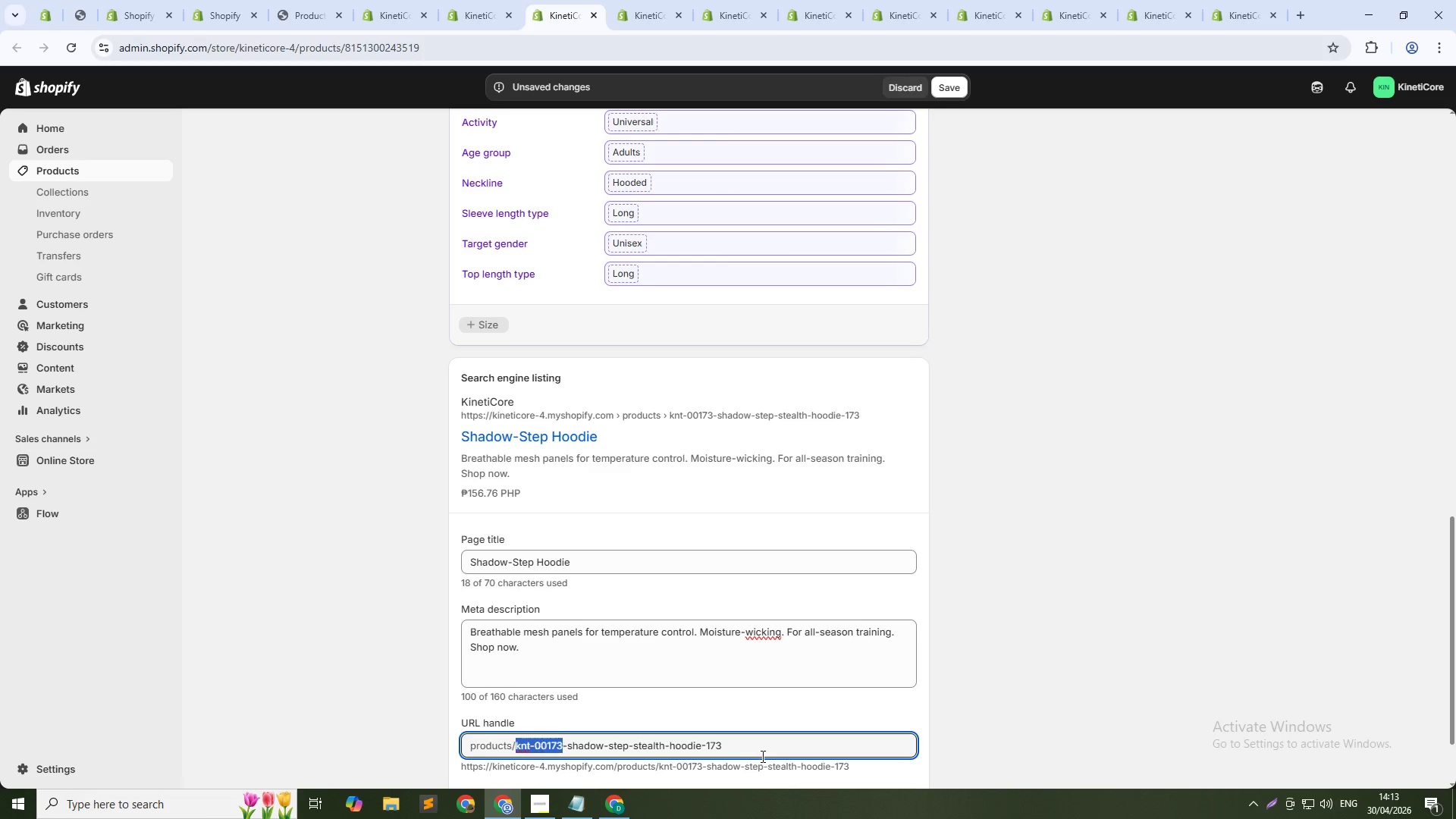 
key(Control+Shift+ArrowRight)
 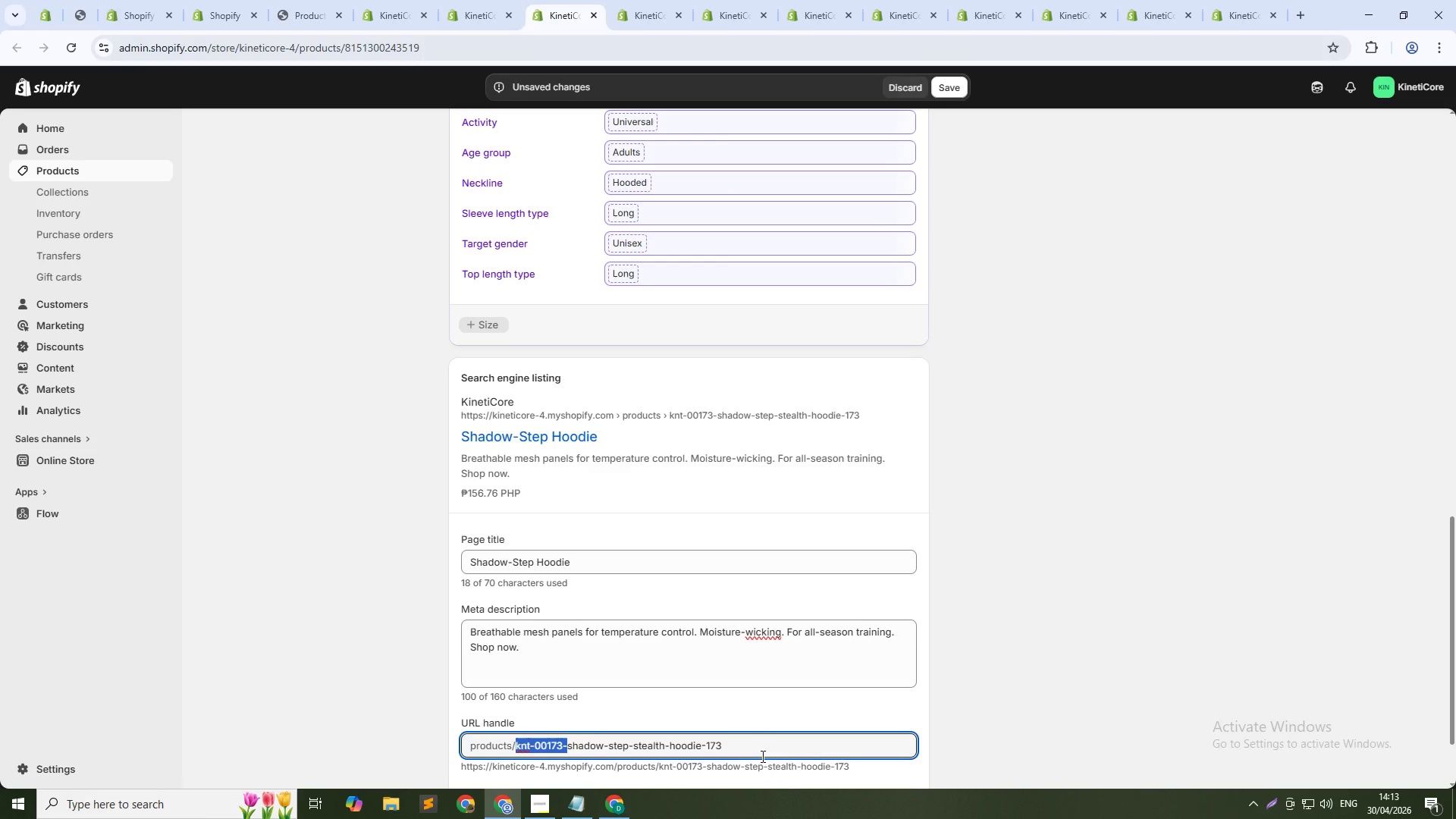 
key(Control+Shift+ArrowRight)
 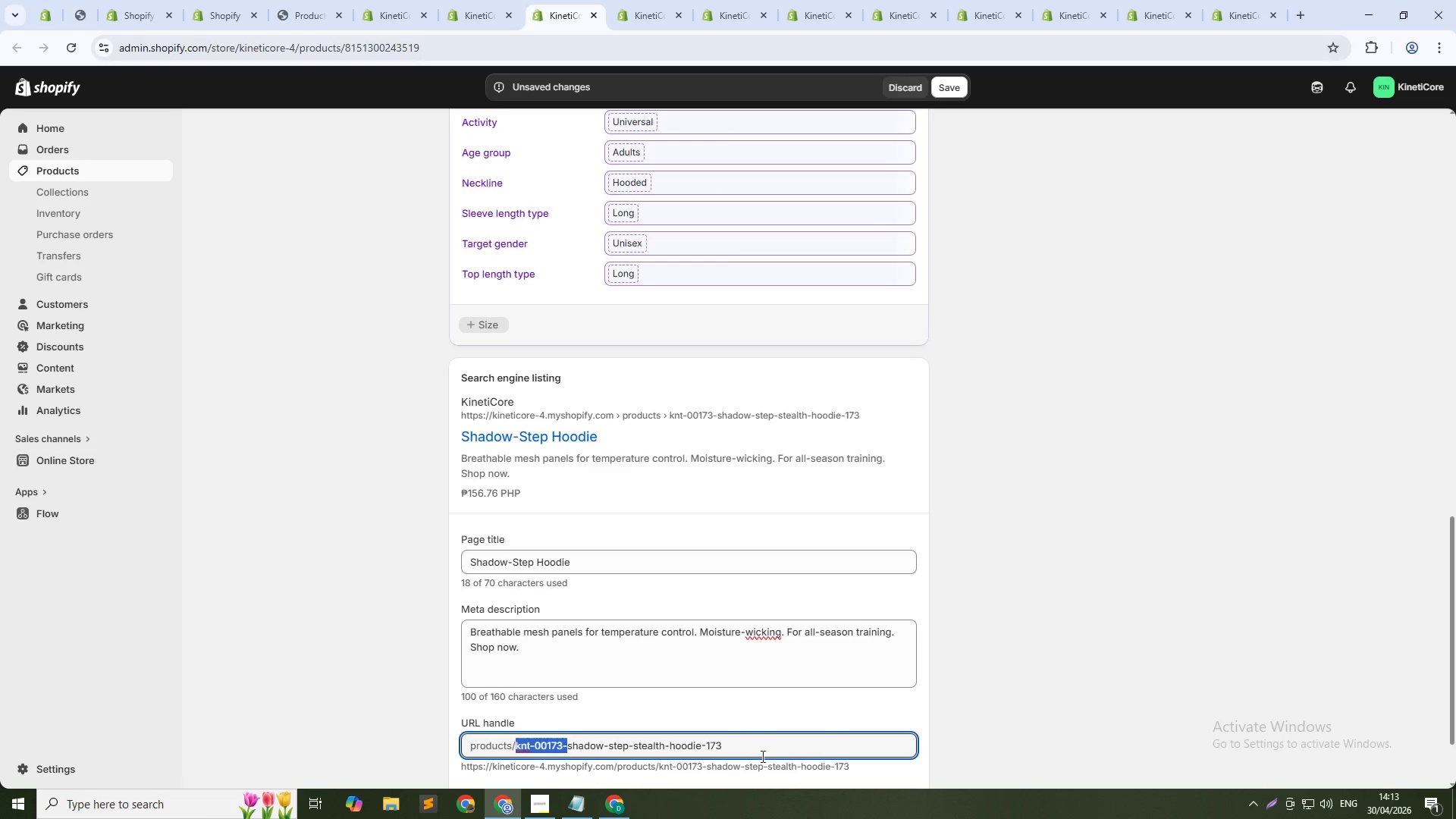 
key(Backspace)
 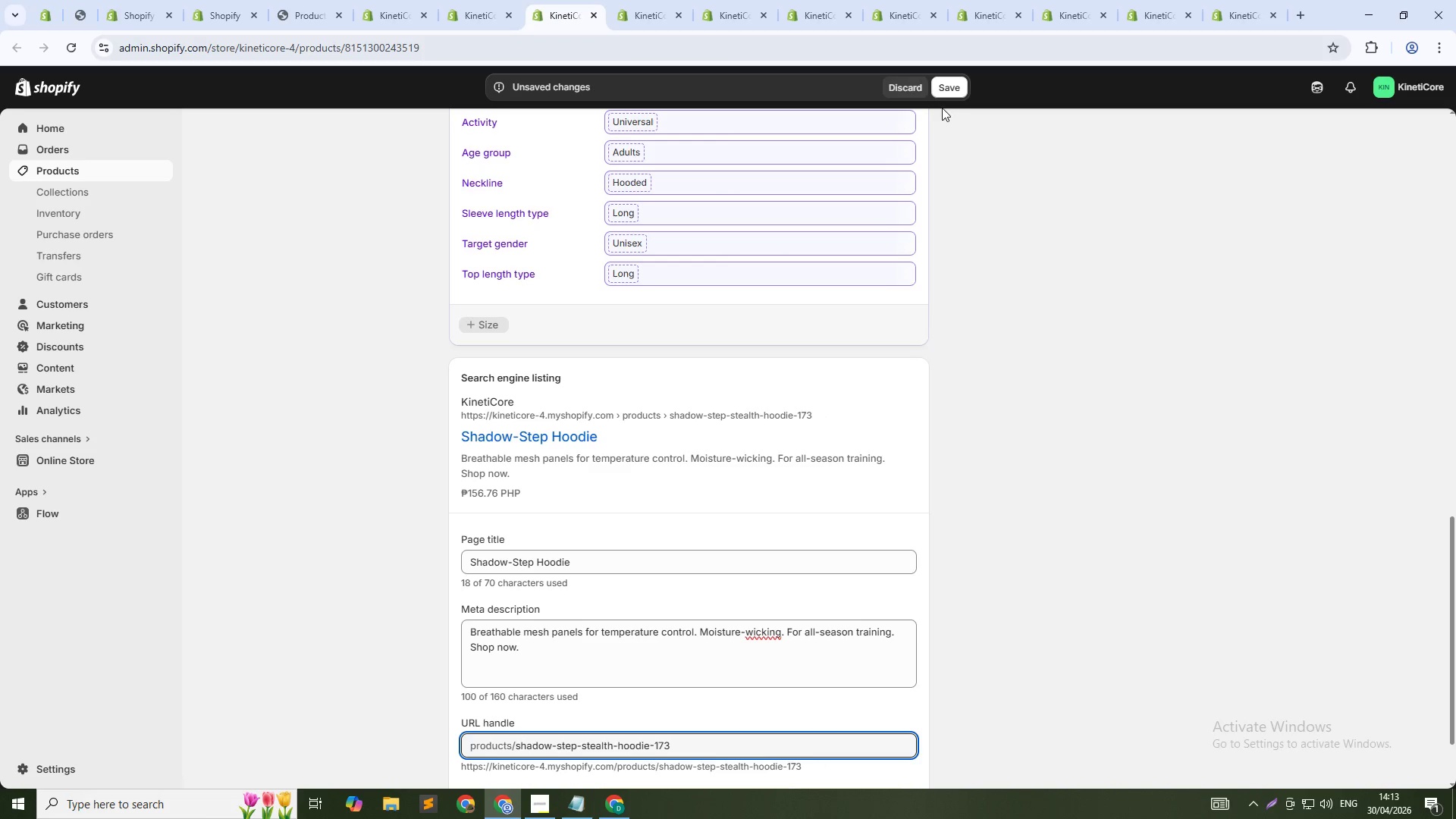 
left_click([948, 89])
 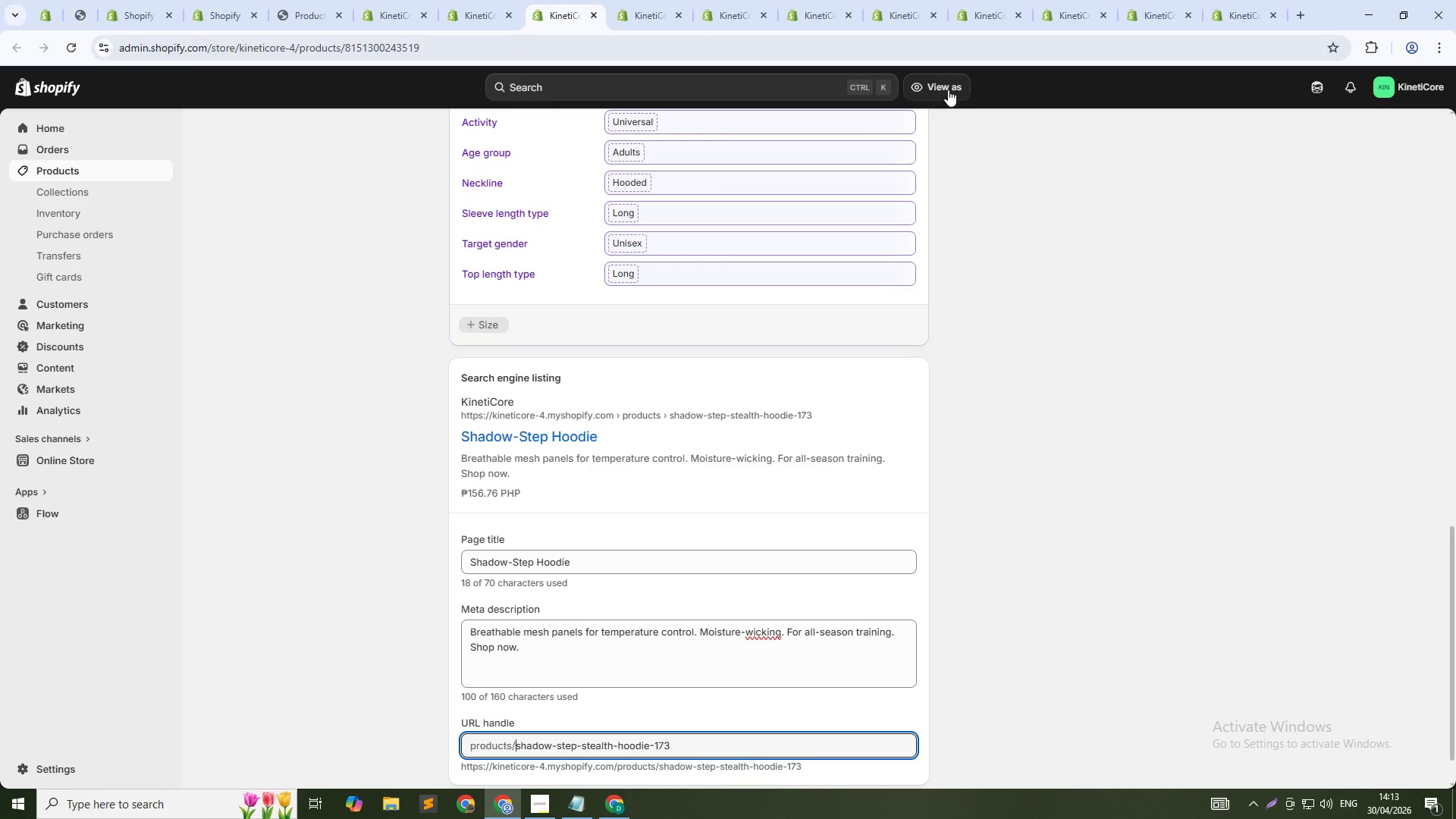 
wait(33.92)
 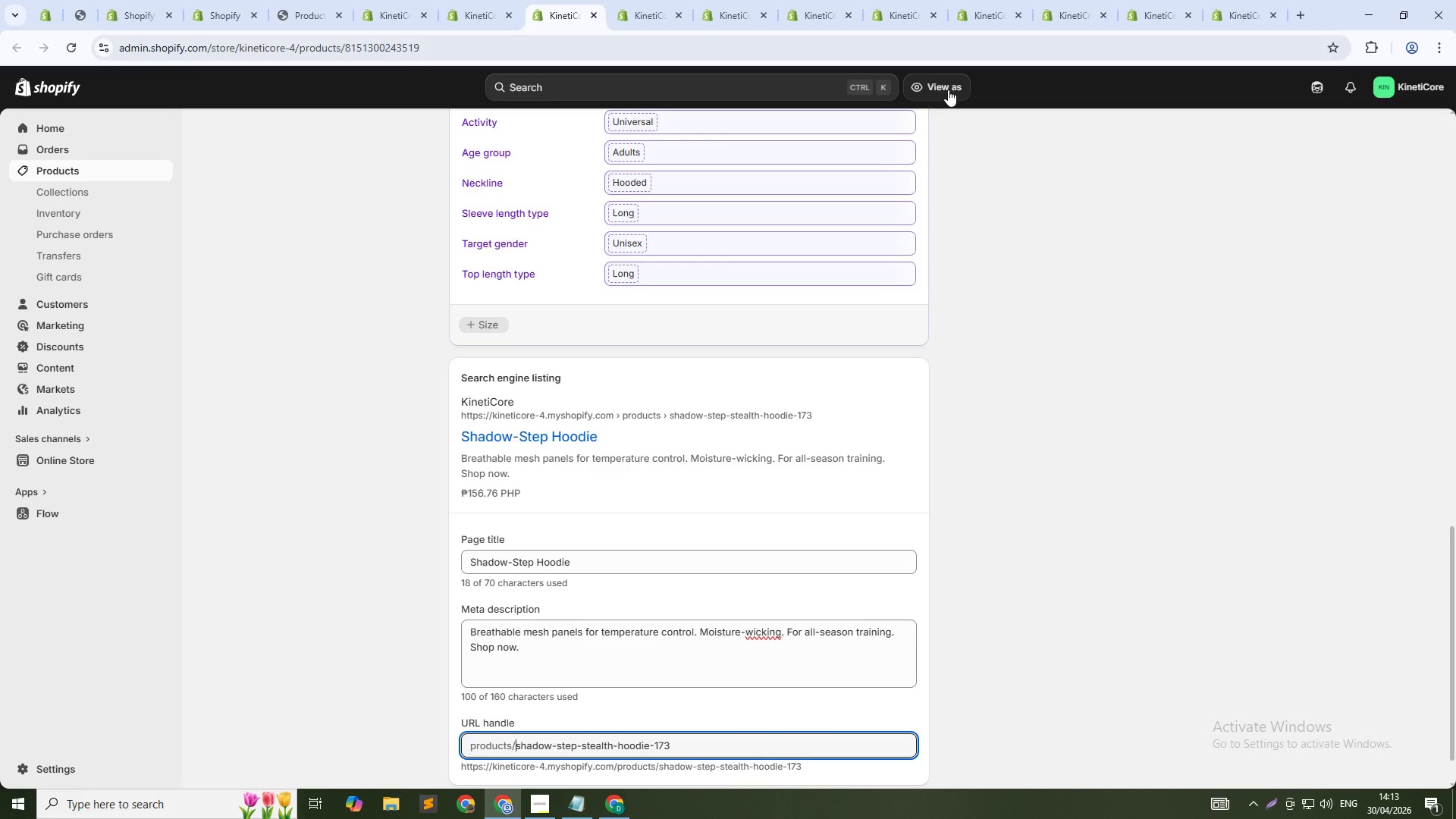 
left_click([651, 0])
 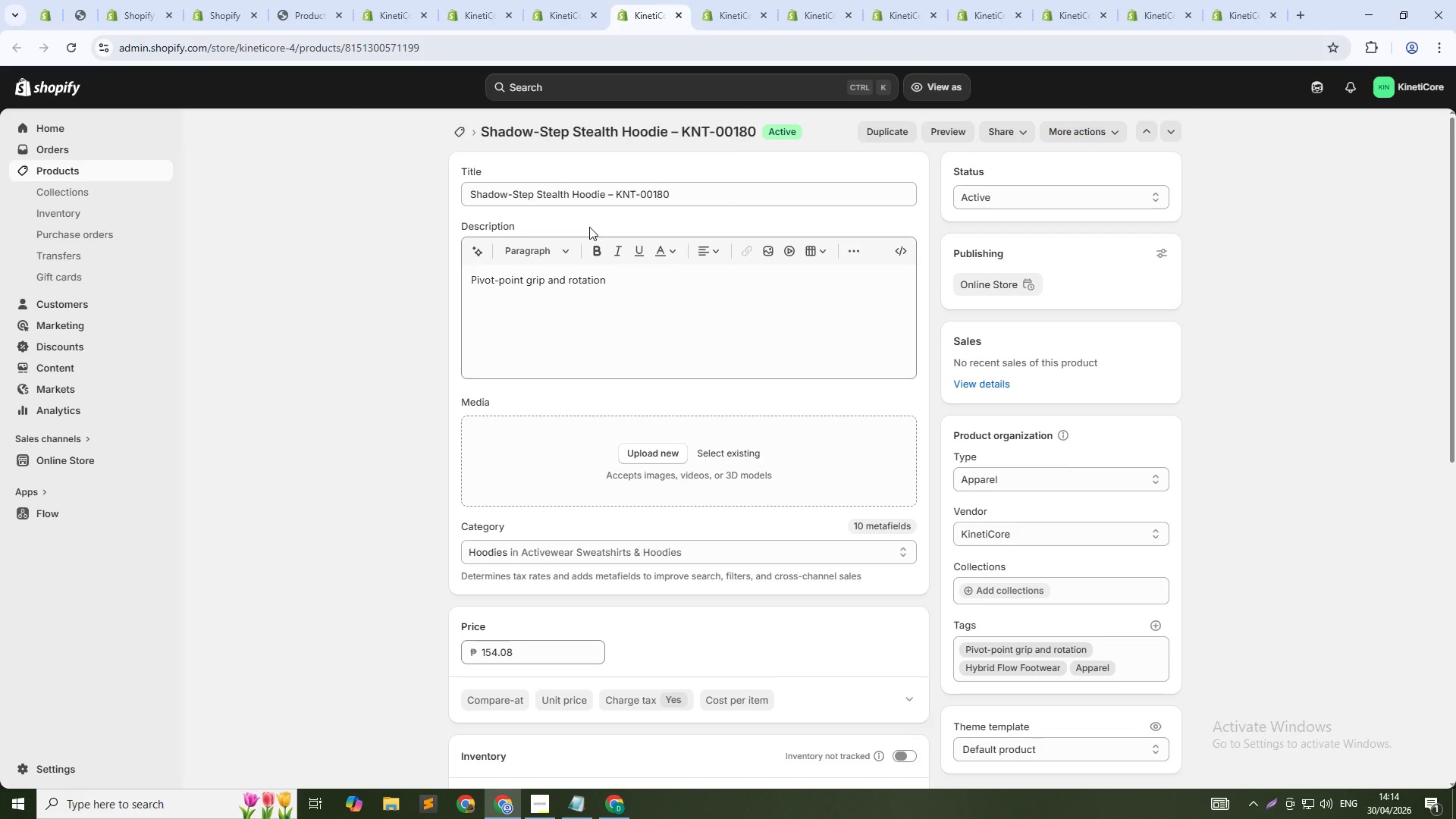 
wait(5.42)
 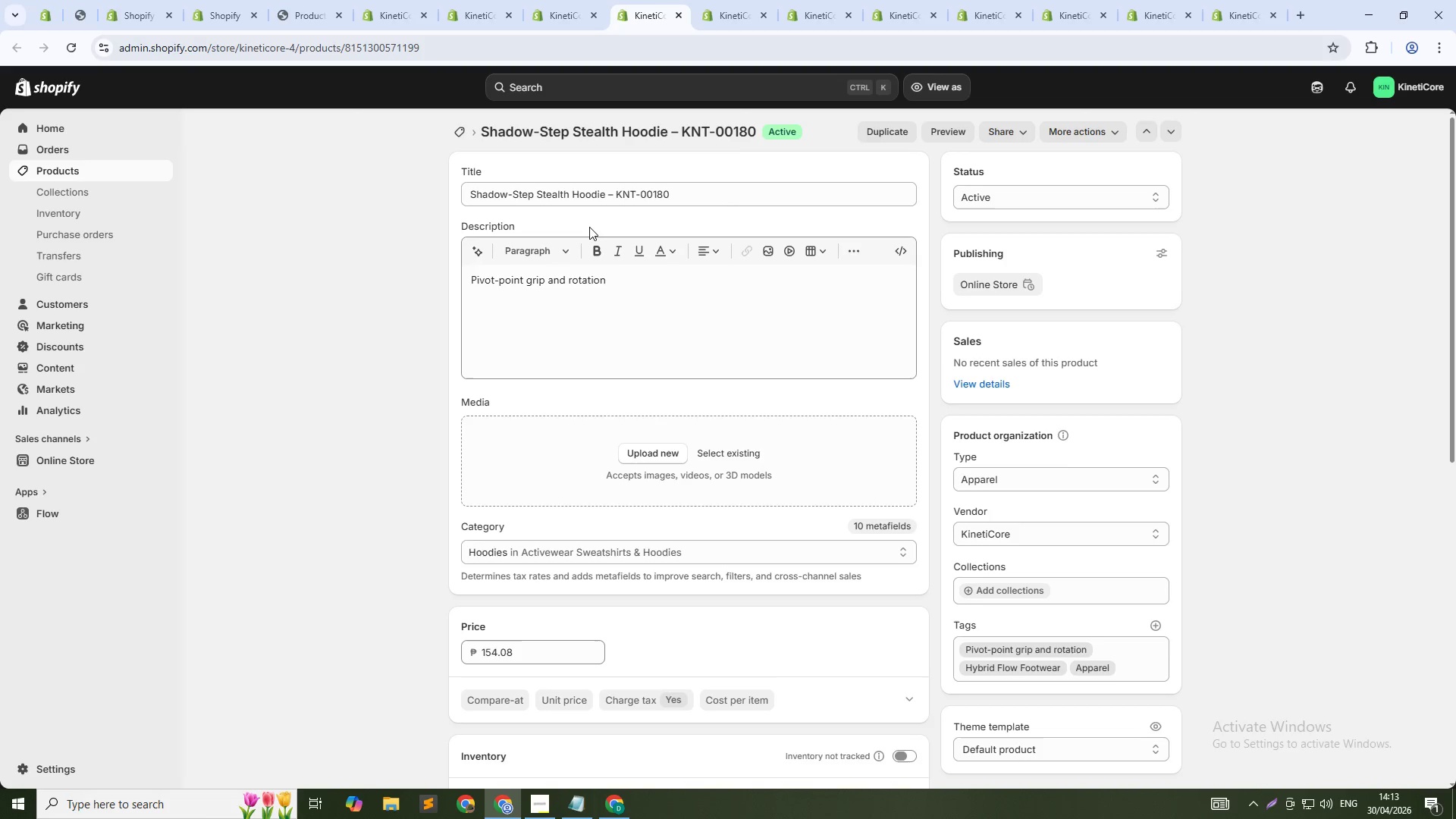 
scroll: coordinate [811, 626], scroll_direction: down, amount: 37.0
 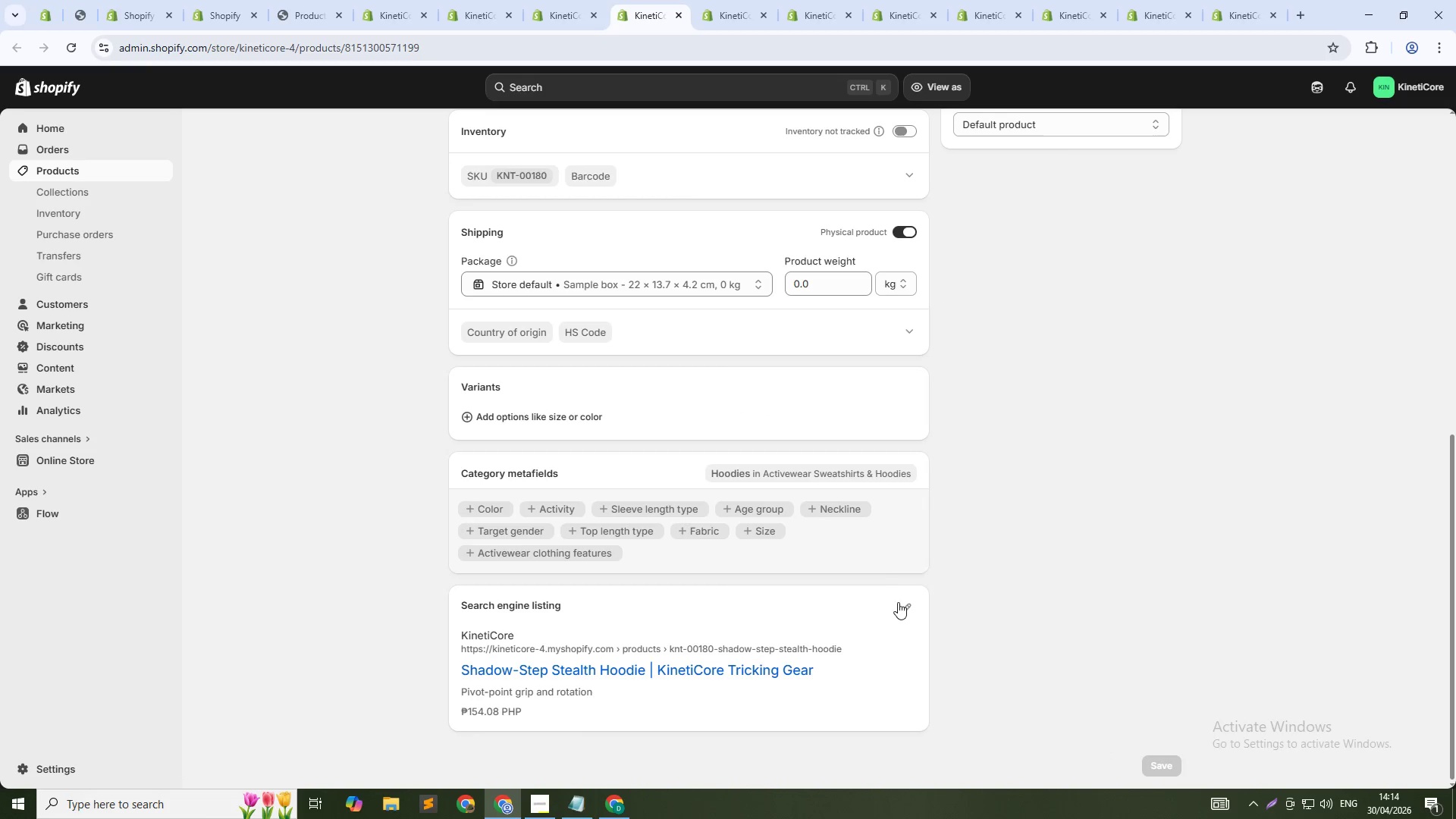 
left_click([907, 602])
 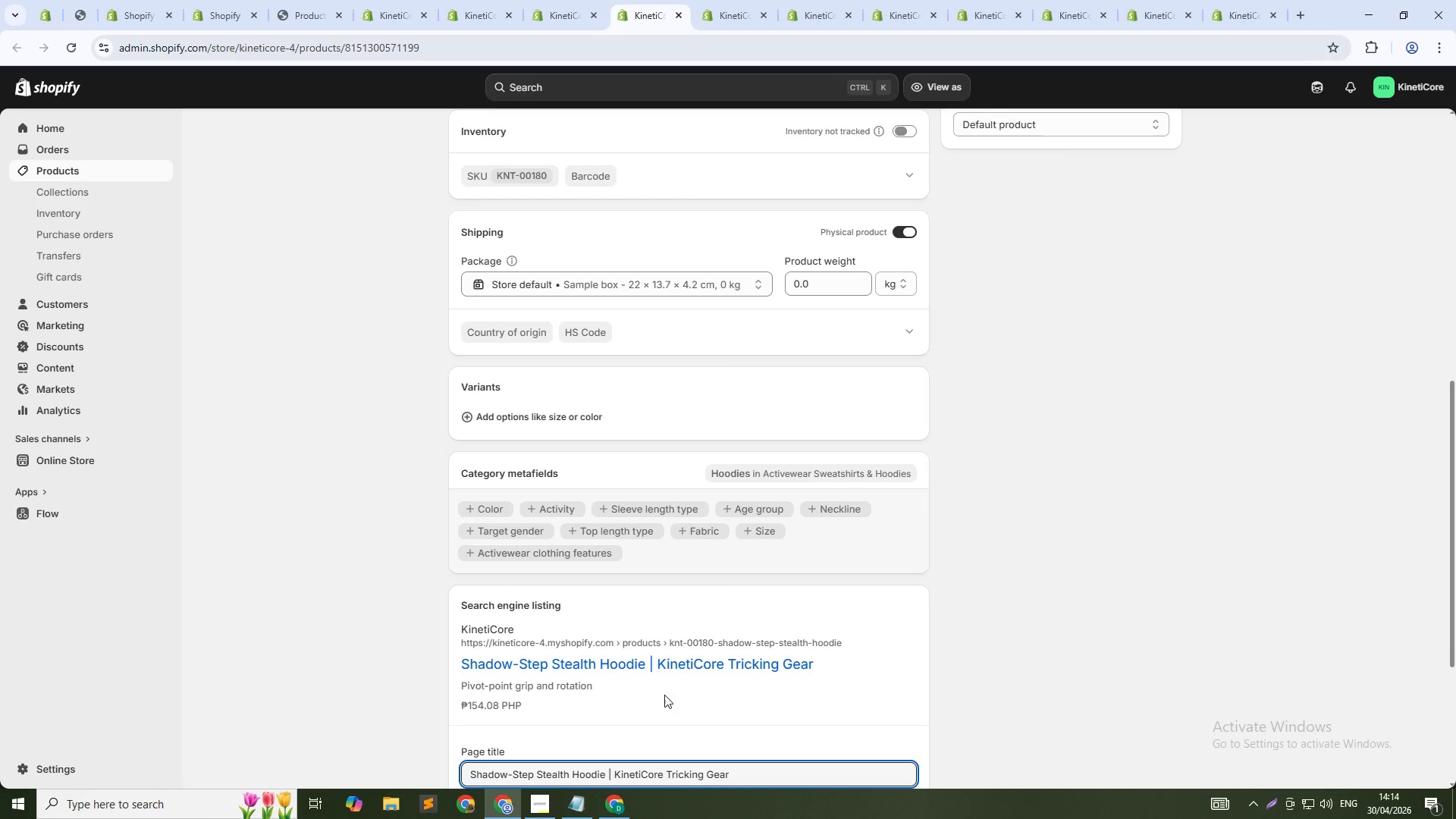 
scroll: coordinate [666, 700], scroll_direction: down, amount: 4.0
 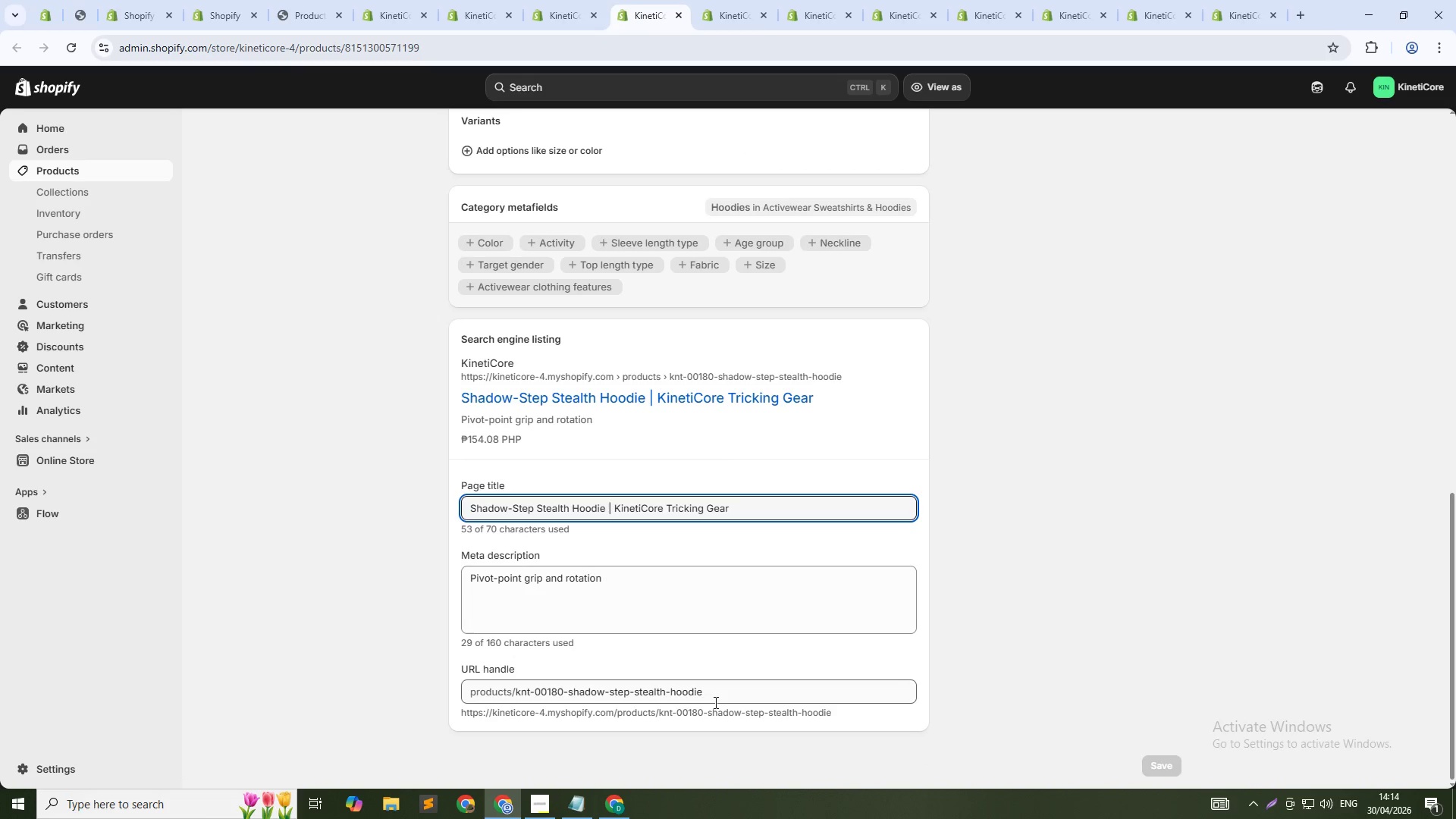 
left_click([715, 702])
 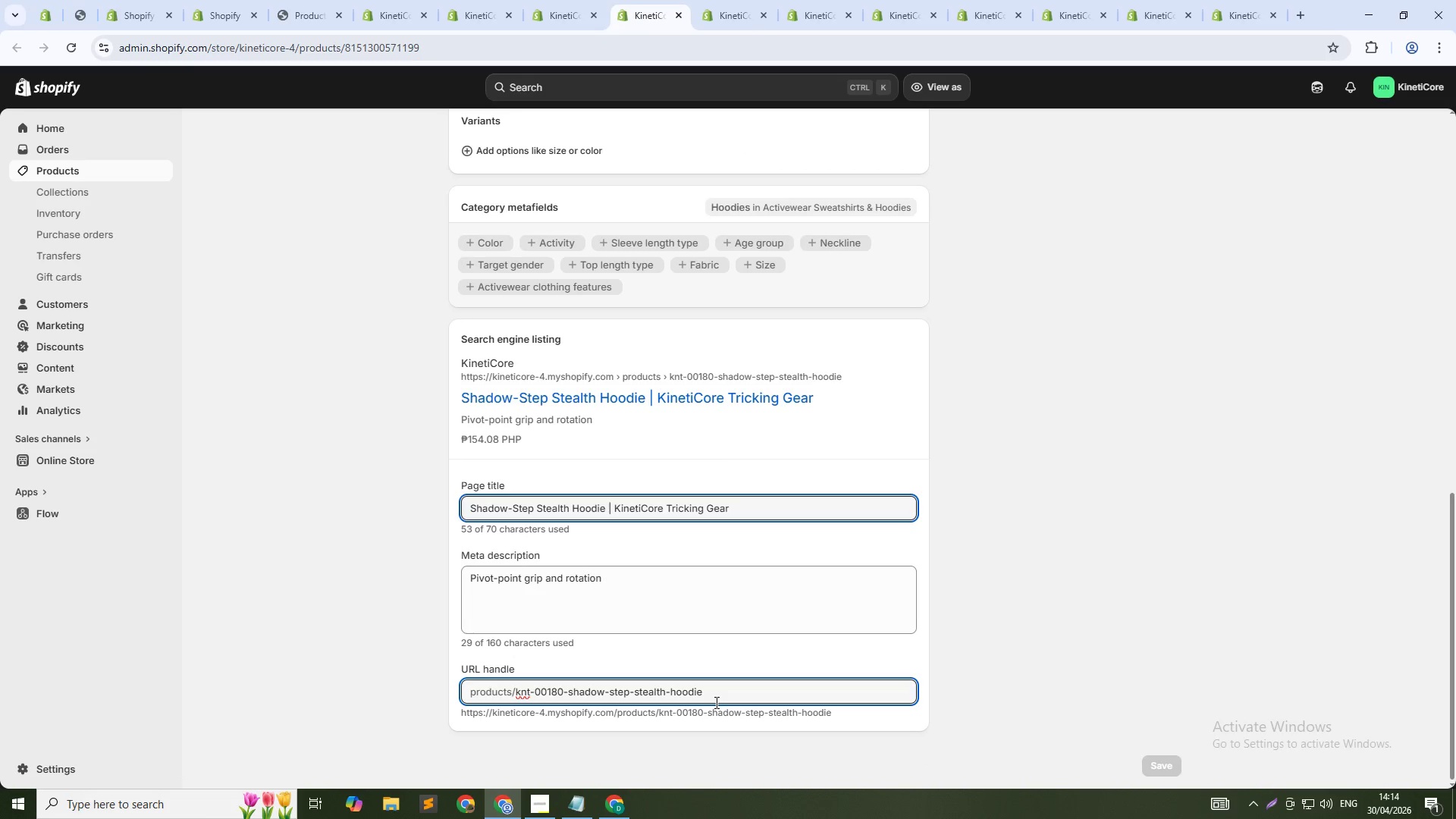 
key(NumpadSubtract)
 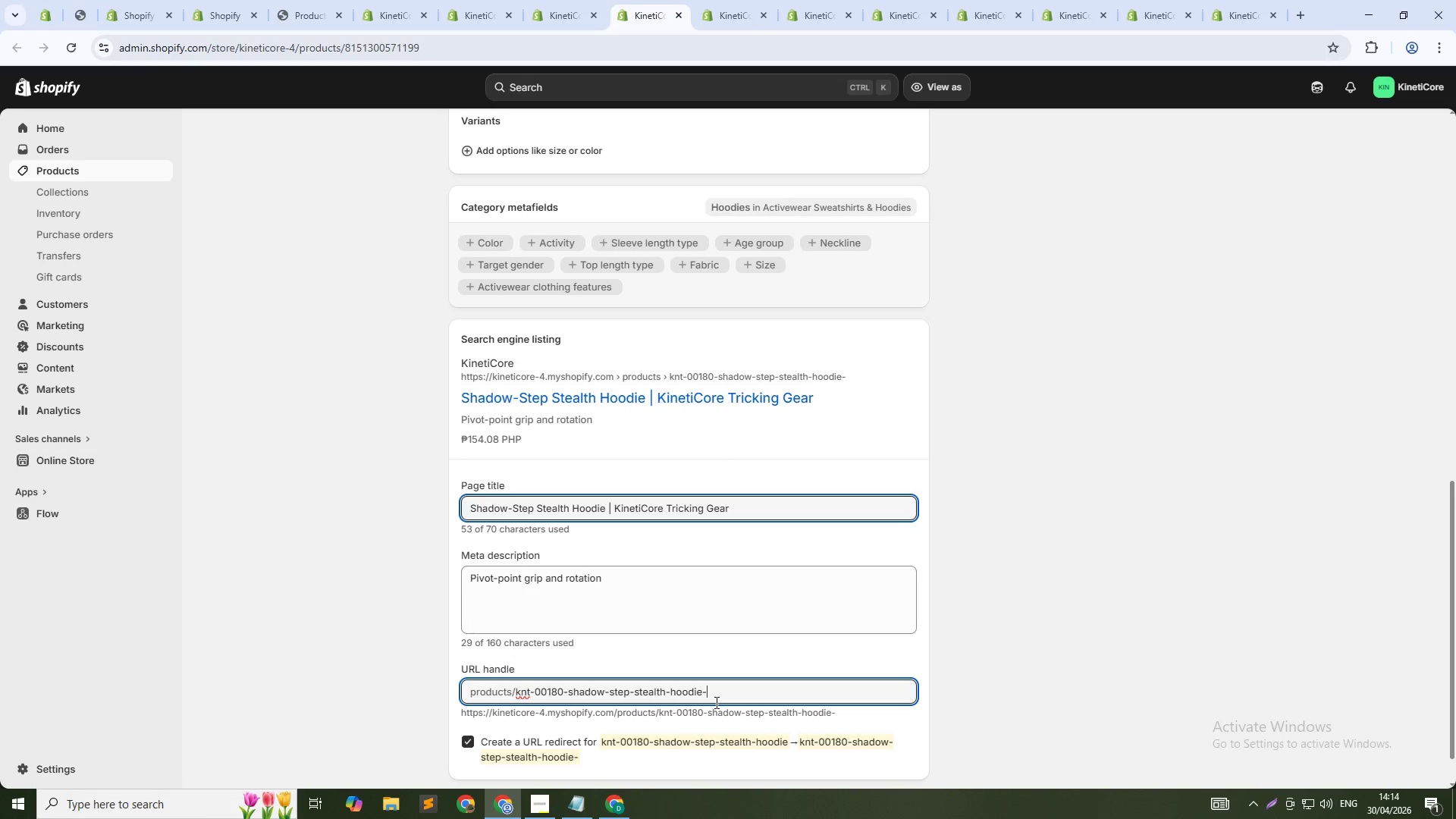 
key(Numpad1)
 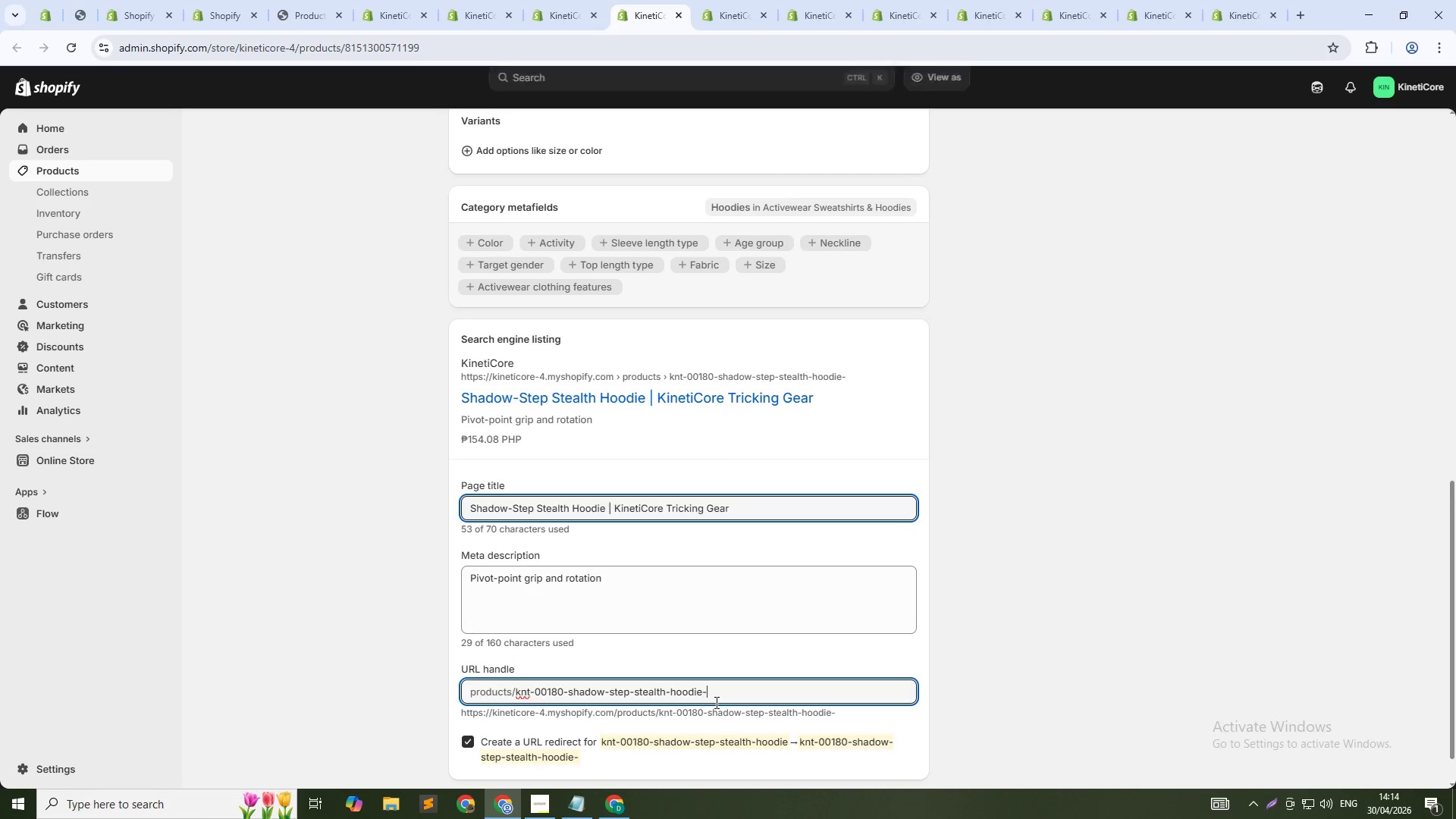 
key(Numpad8)
 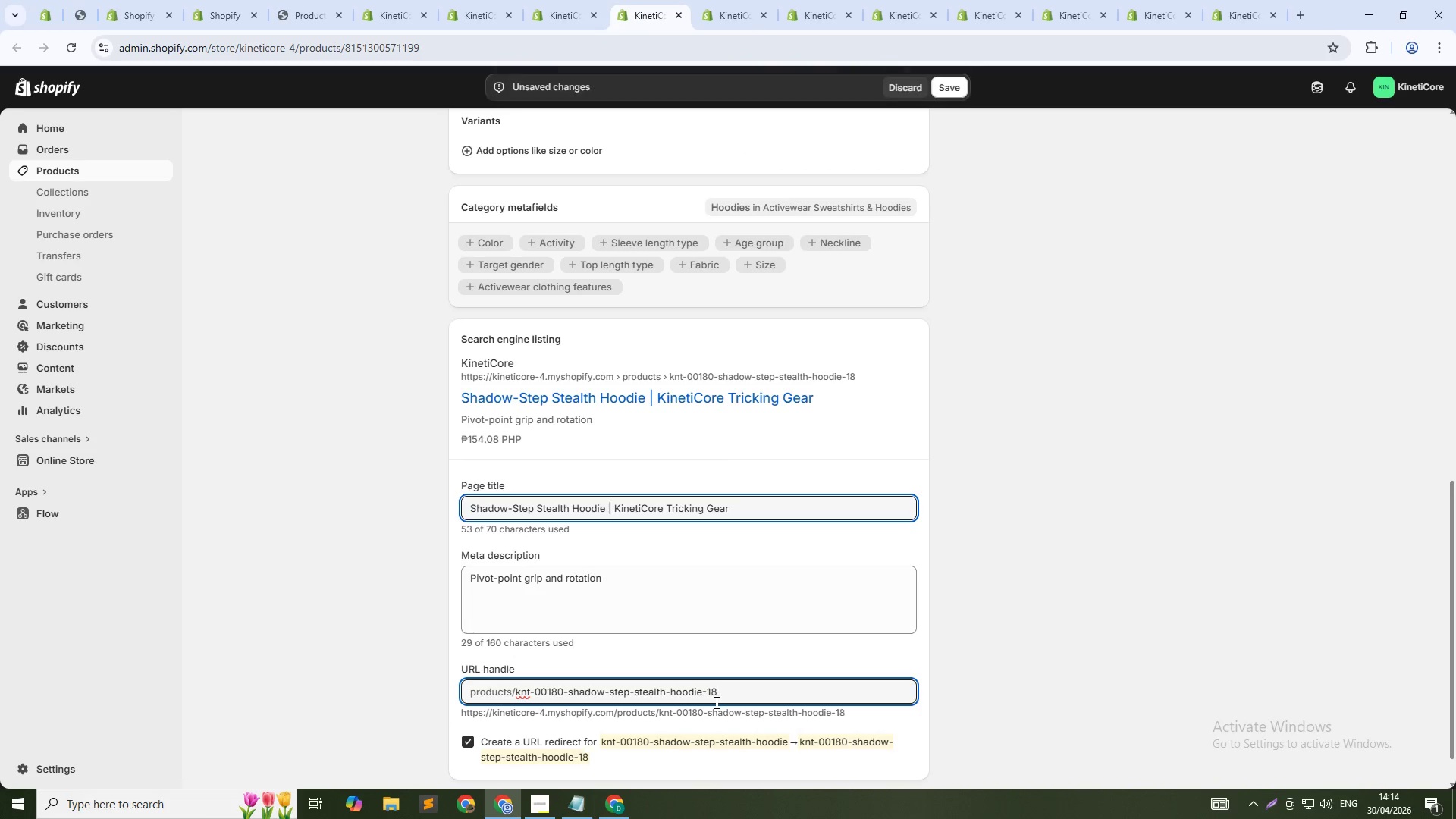 
key(Numpad0)
 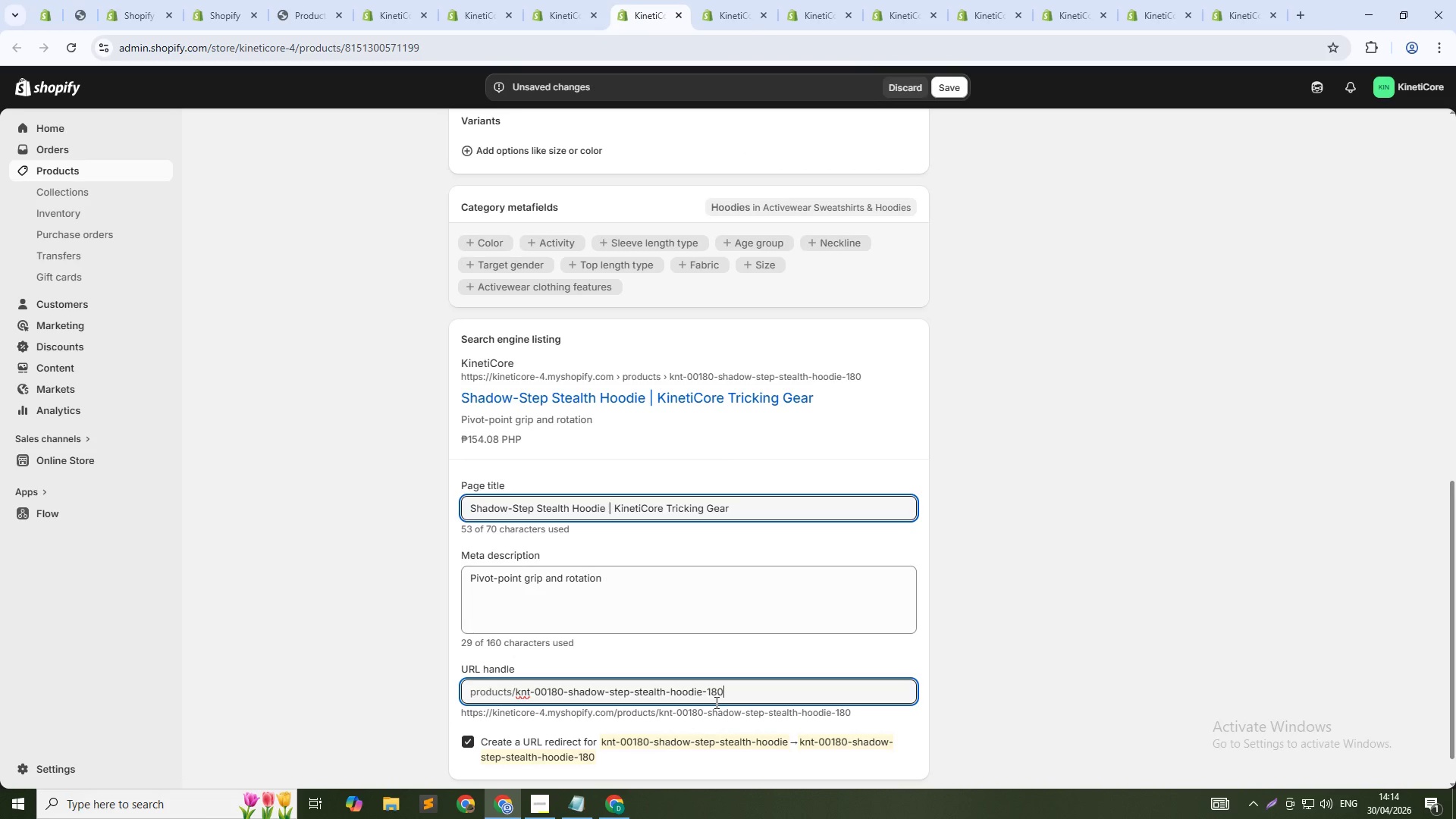 
key(ArrowUp)
 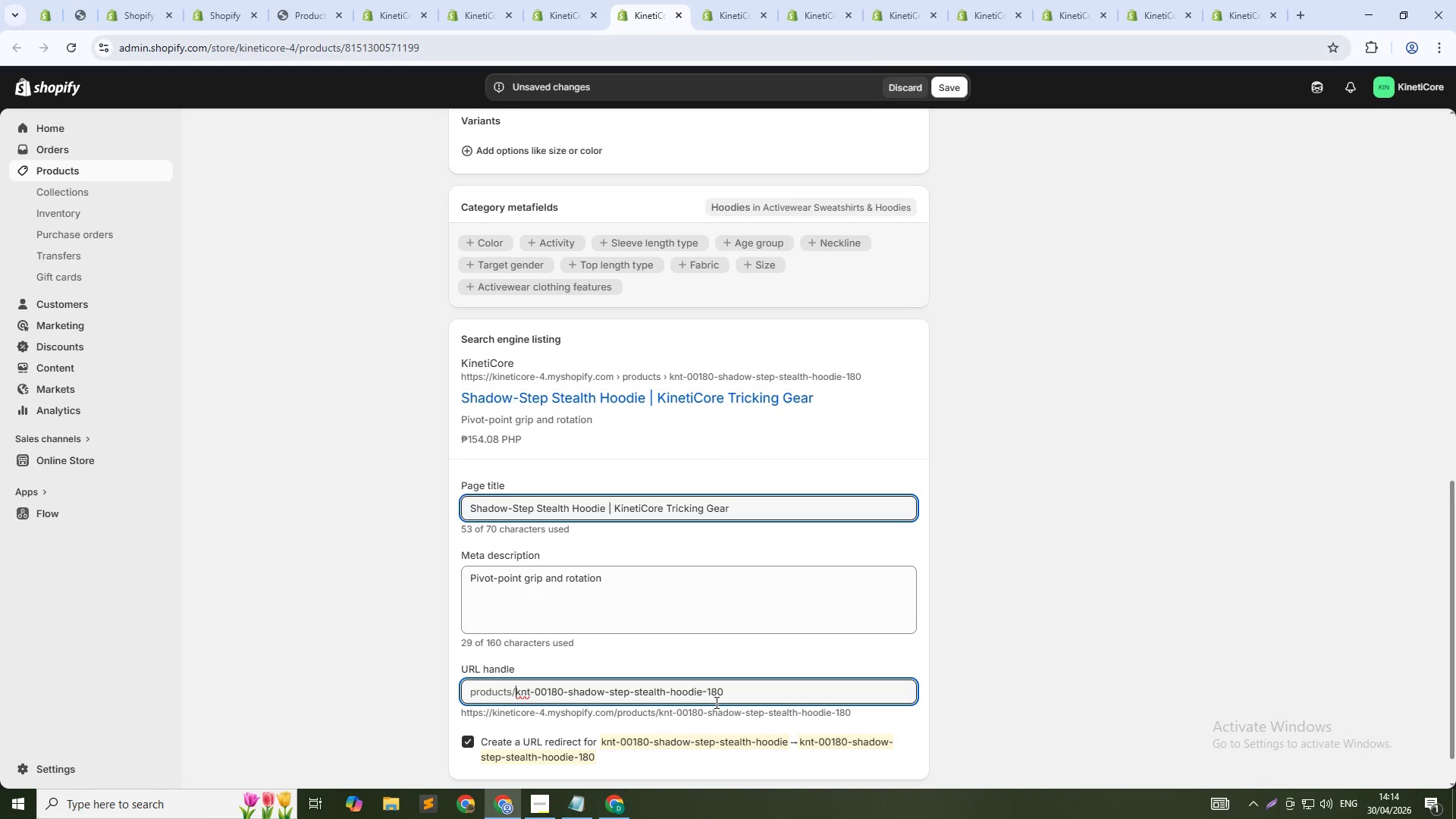 
key(Control+Shift+ArrowRight)
 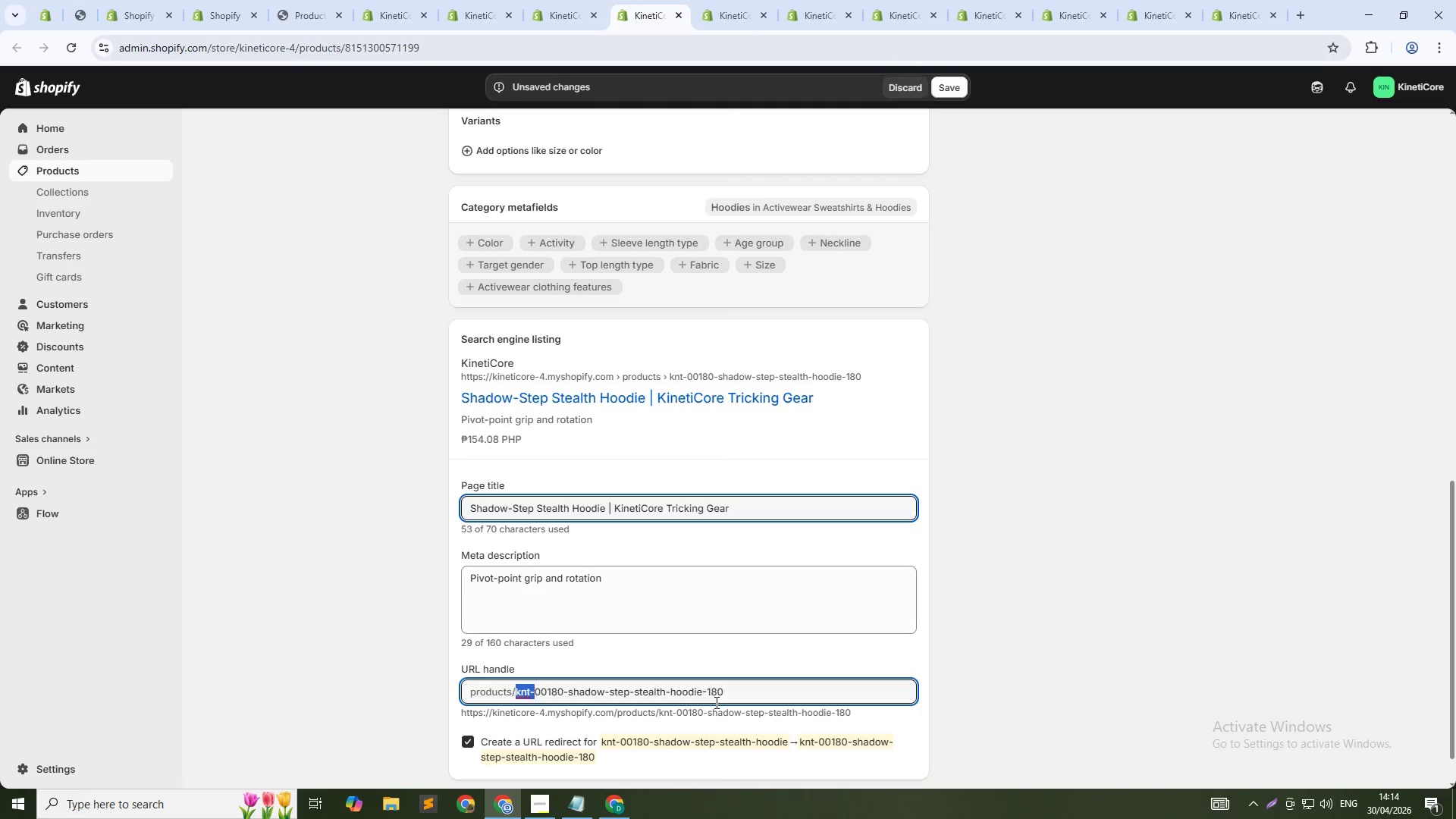 
key(Control+Shift+ArrowRight)
 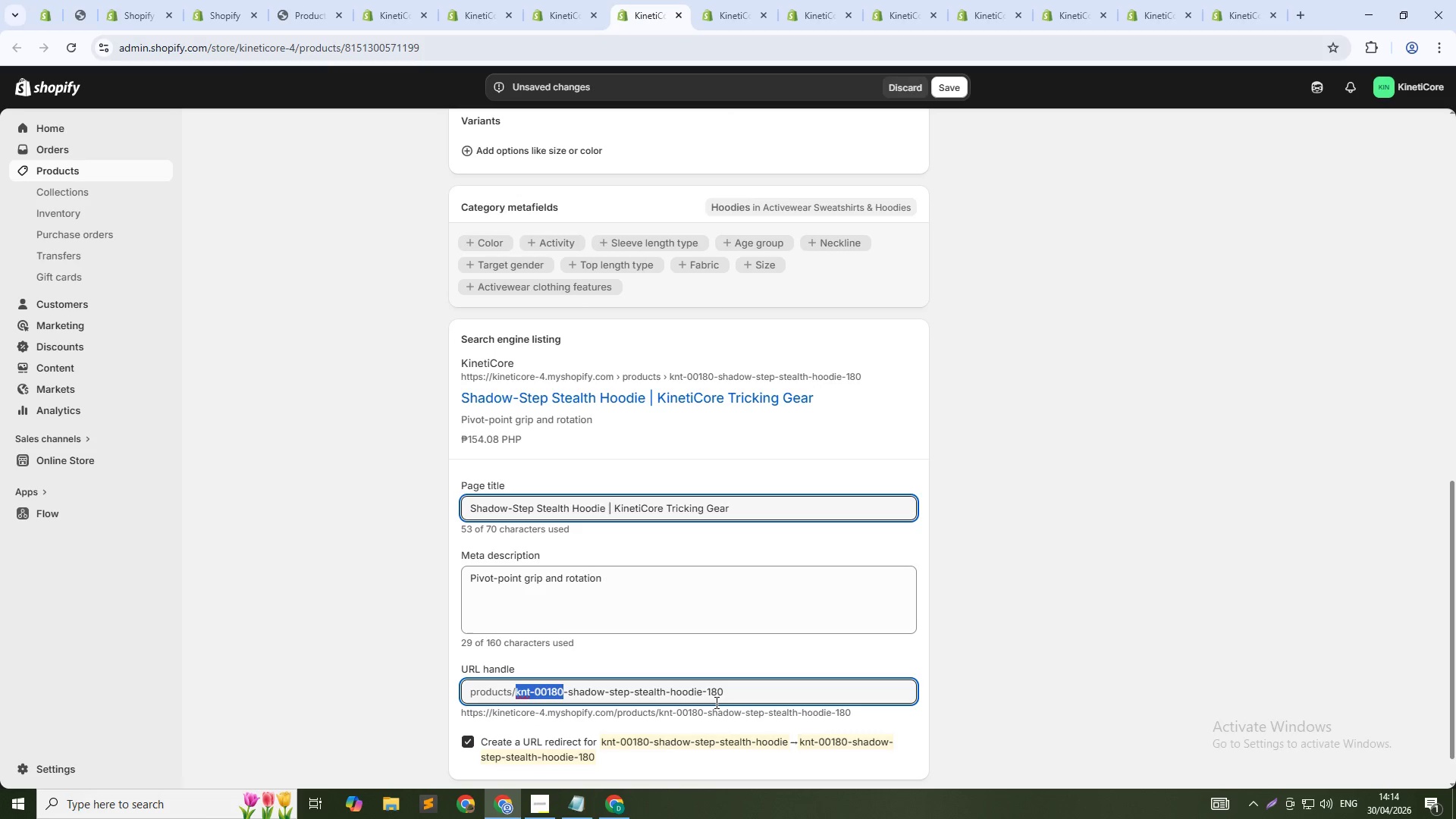 
key(Control+Shift+ArrowRight)
 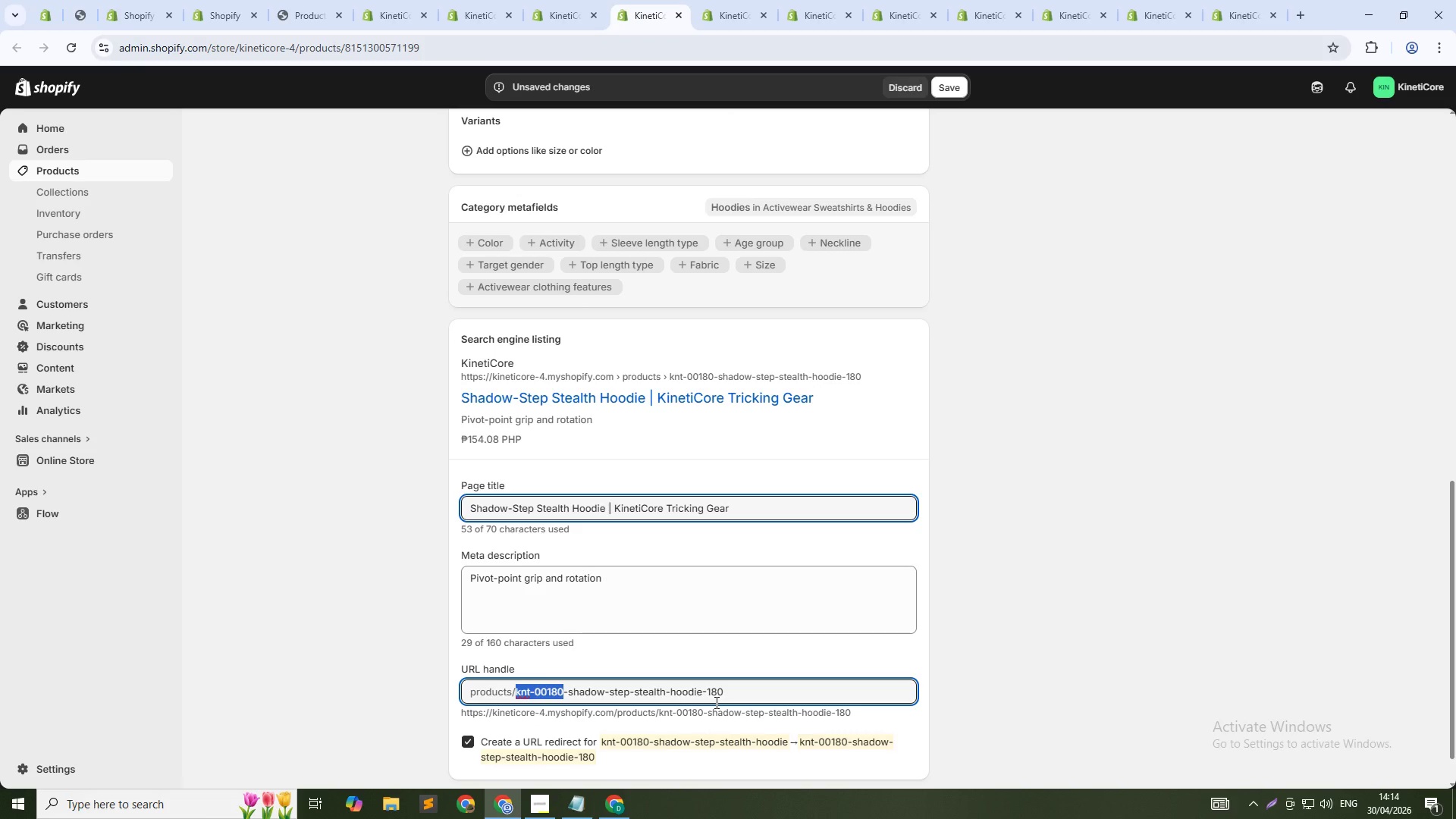 
key(Shift+ArrowRight)
 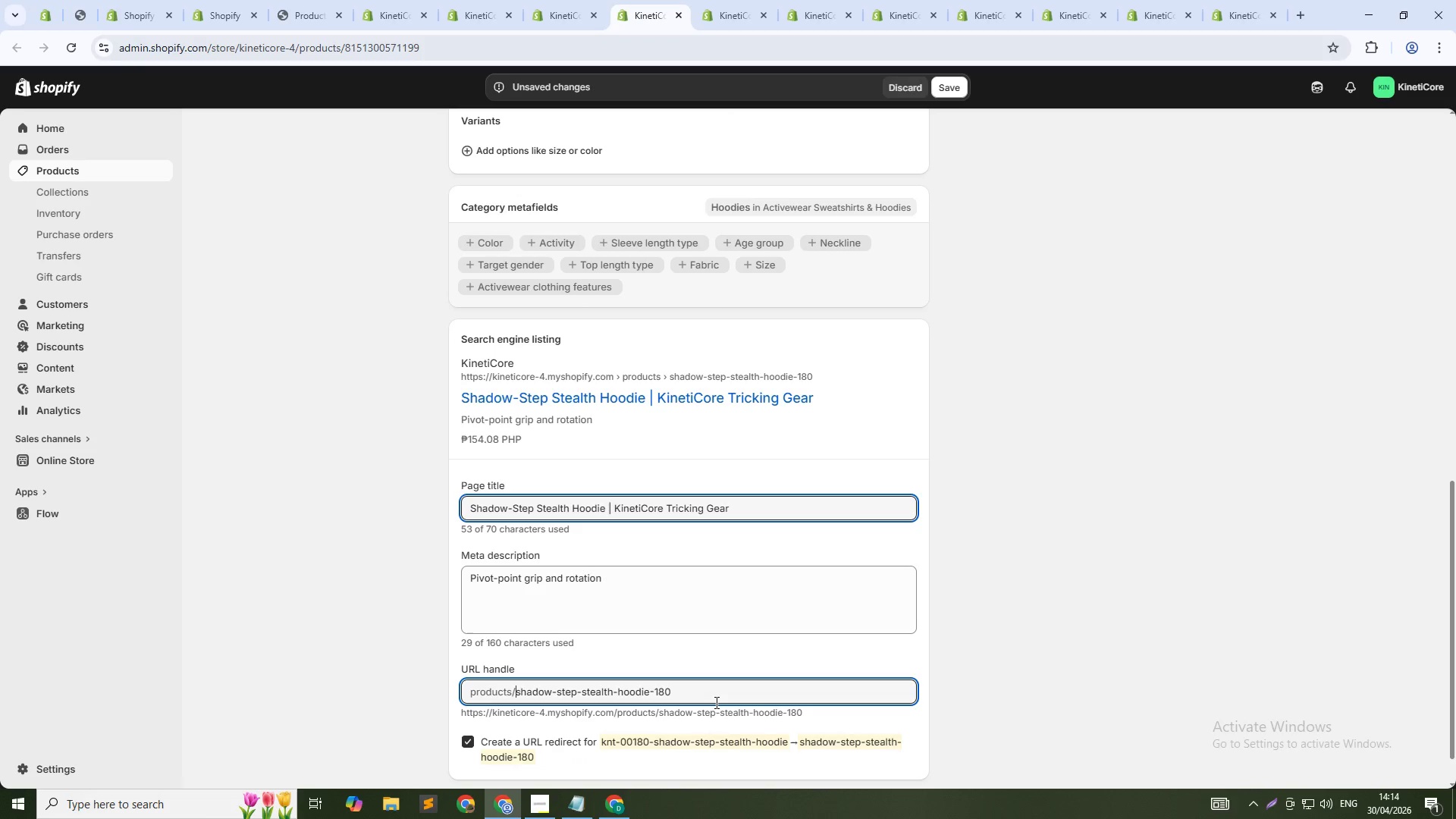 
key(Backspace)
 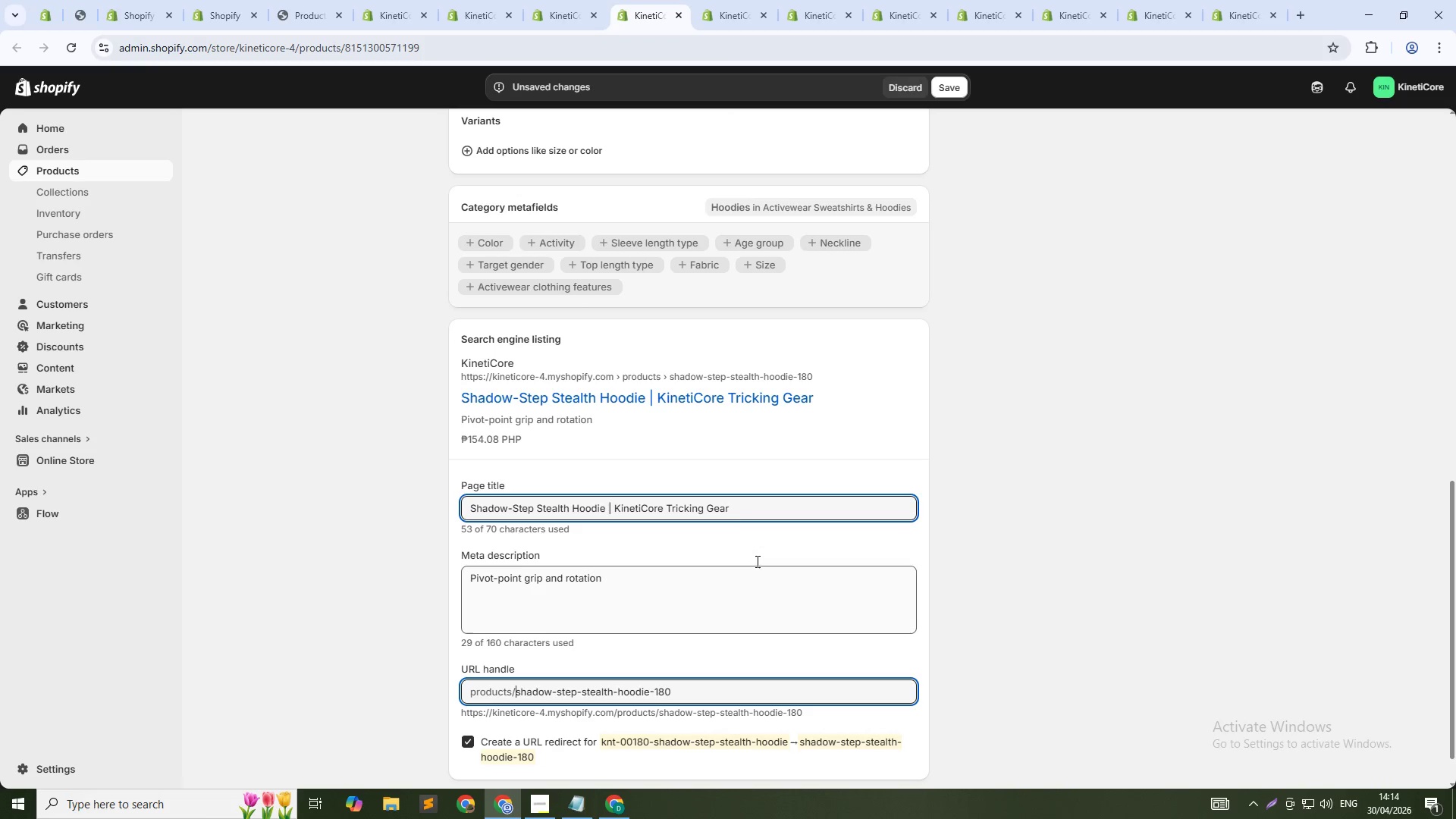 
left_click([739, 500])
 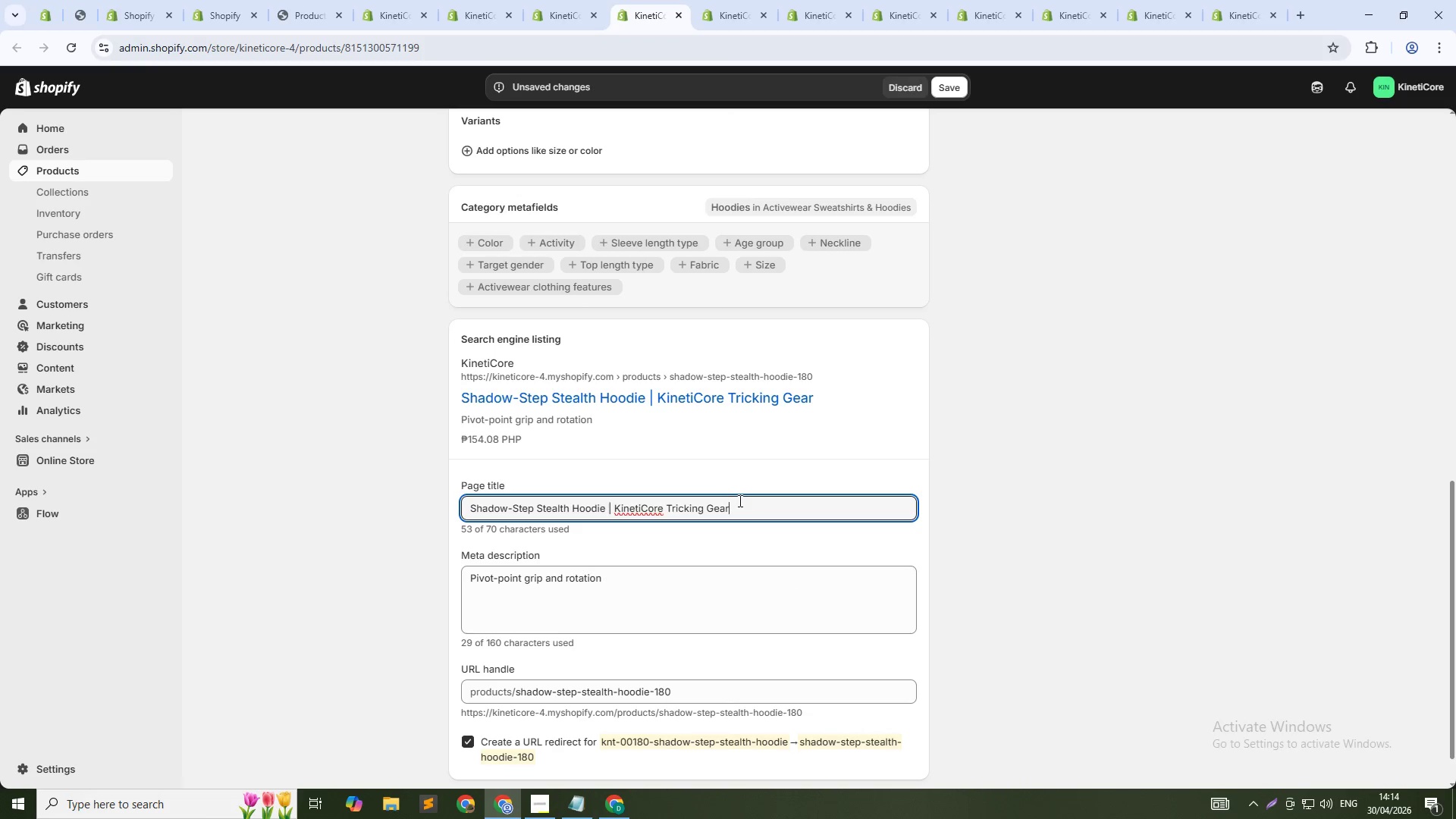 
key(Control+Shift+ArrowLeft)
 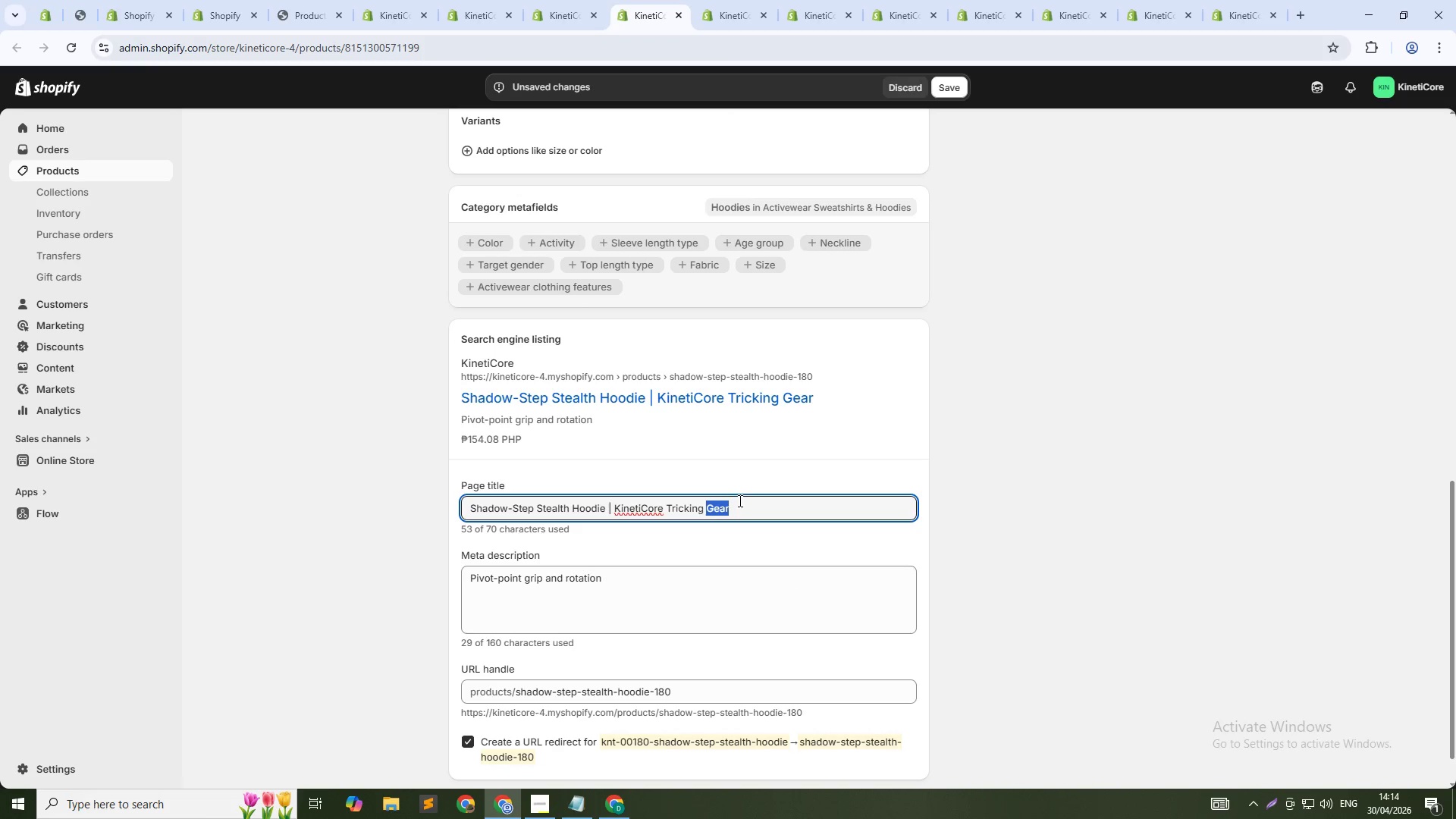 
key(Control+Shift+ArrowLeft)
 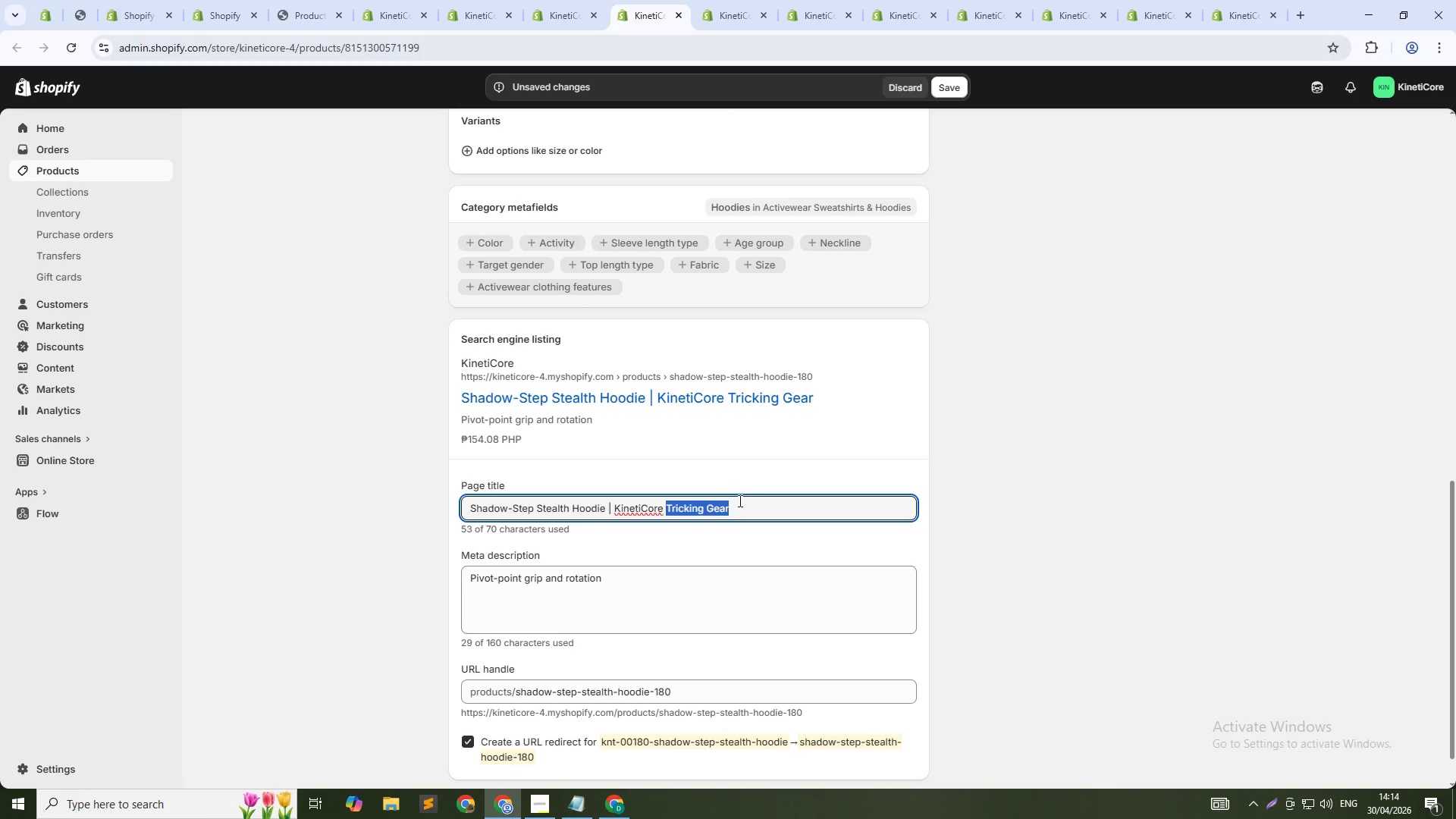 
key(Control+Shift+ArrowLeft)
 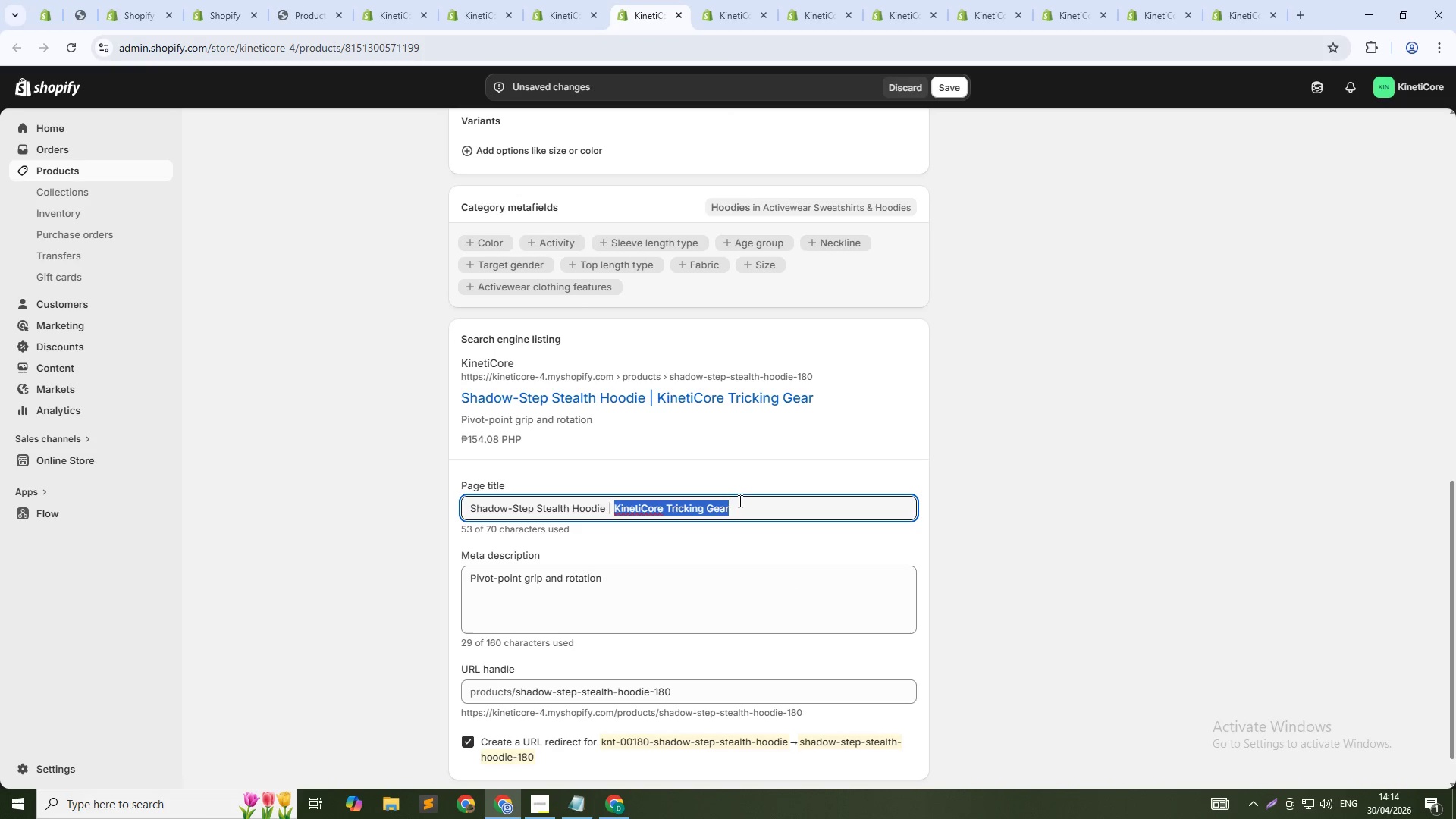 
key(Control+Shift+ArrowLeft)
 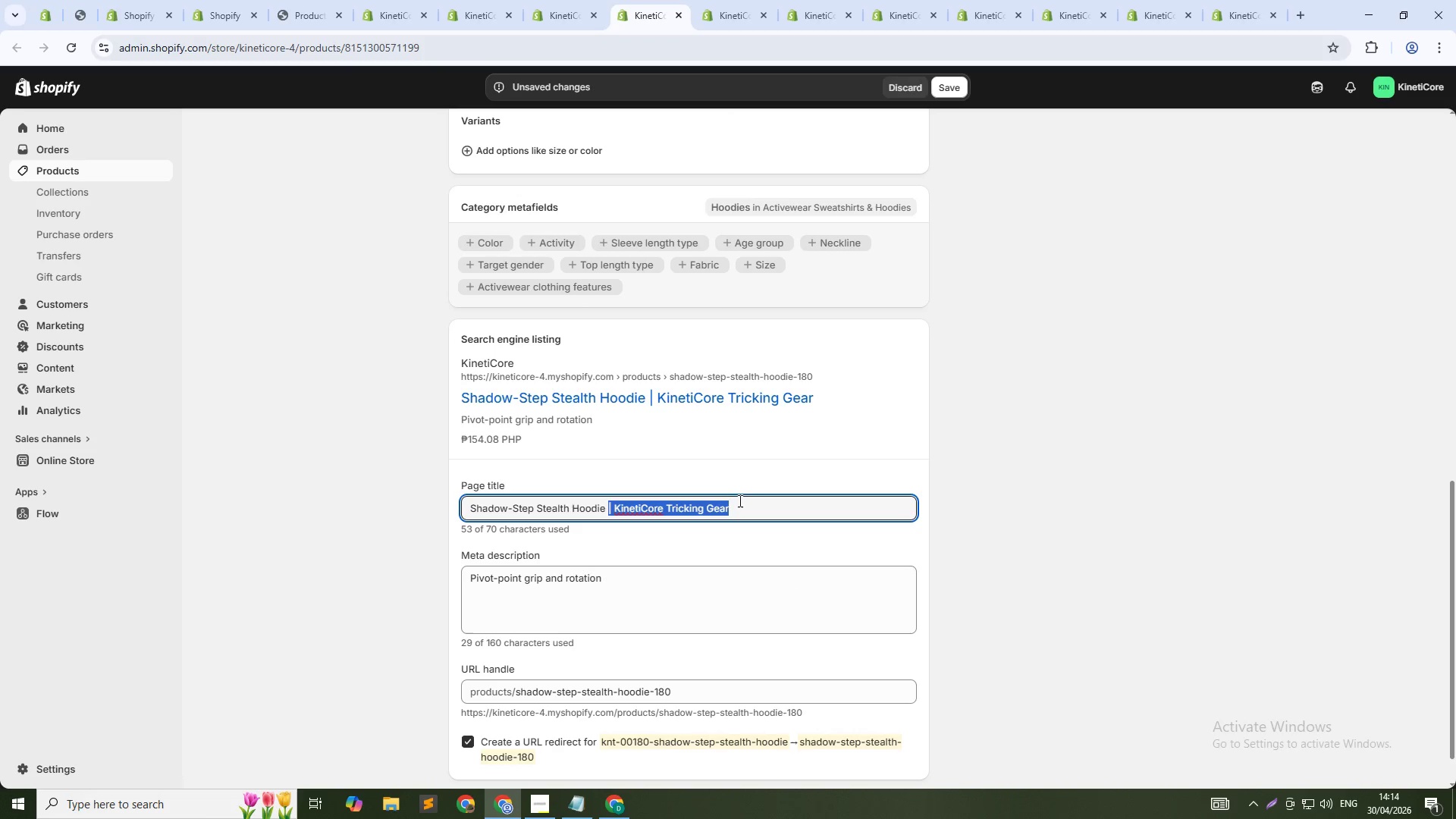 
key(Control+Shift+ArrowLeft)
 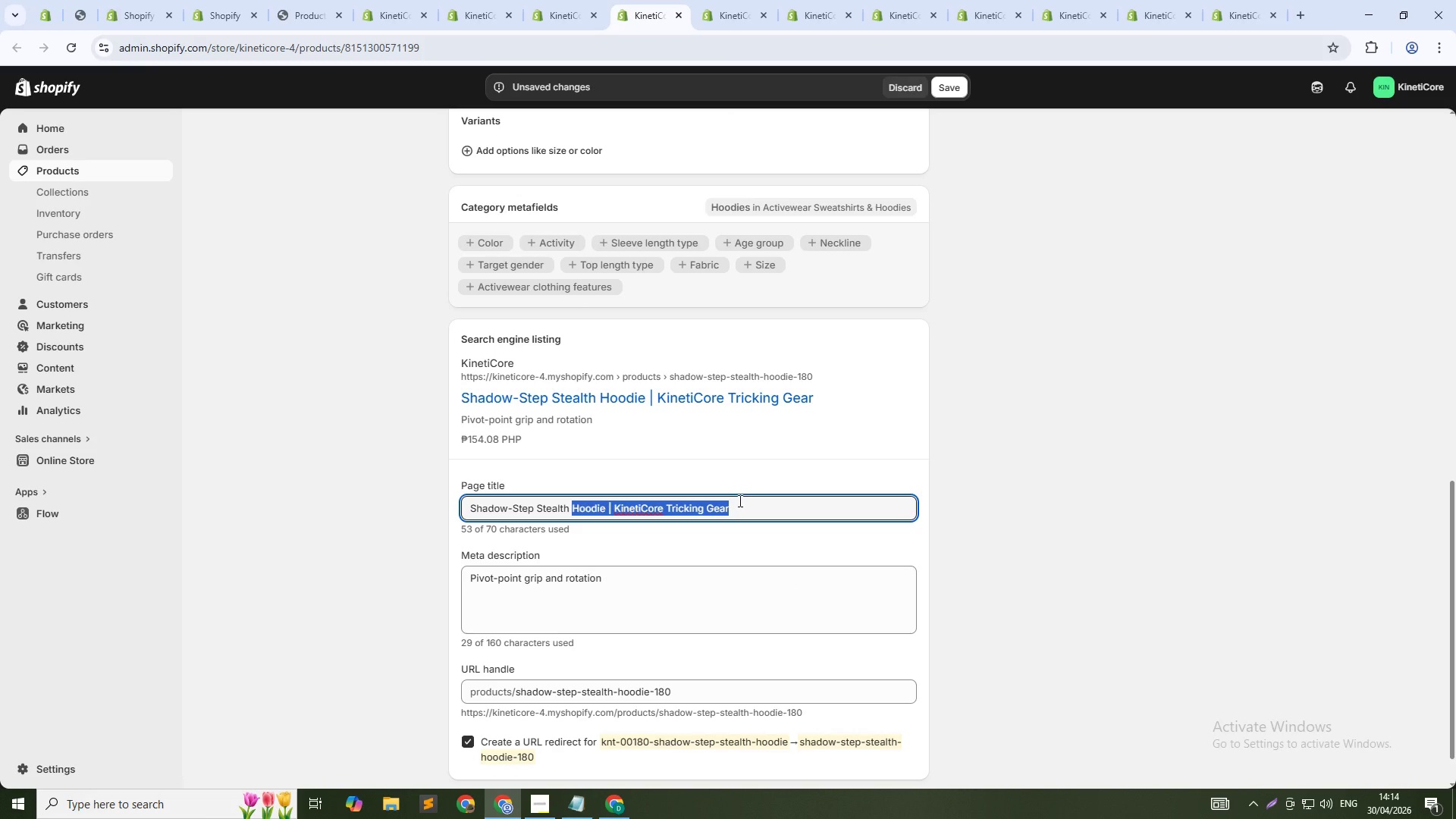 
key(Shift+ArrowRight)
 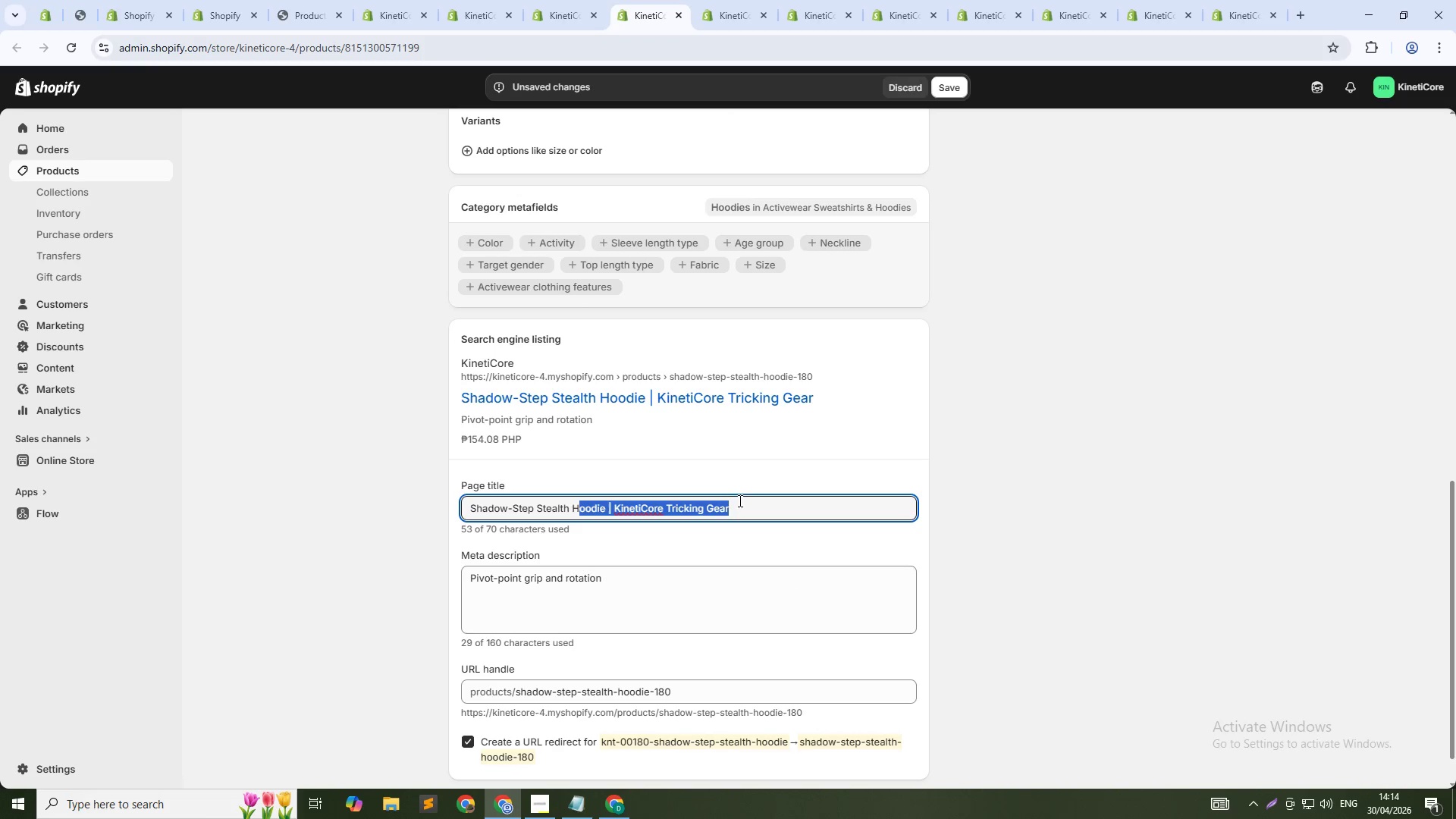 
key(Shift+ArrowRight)
 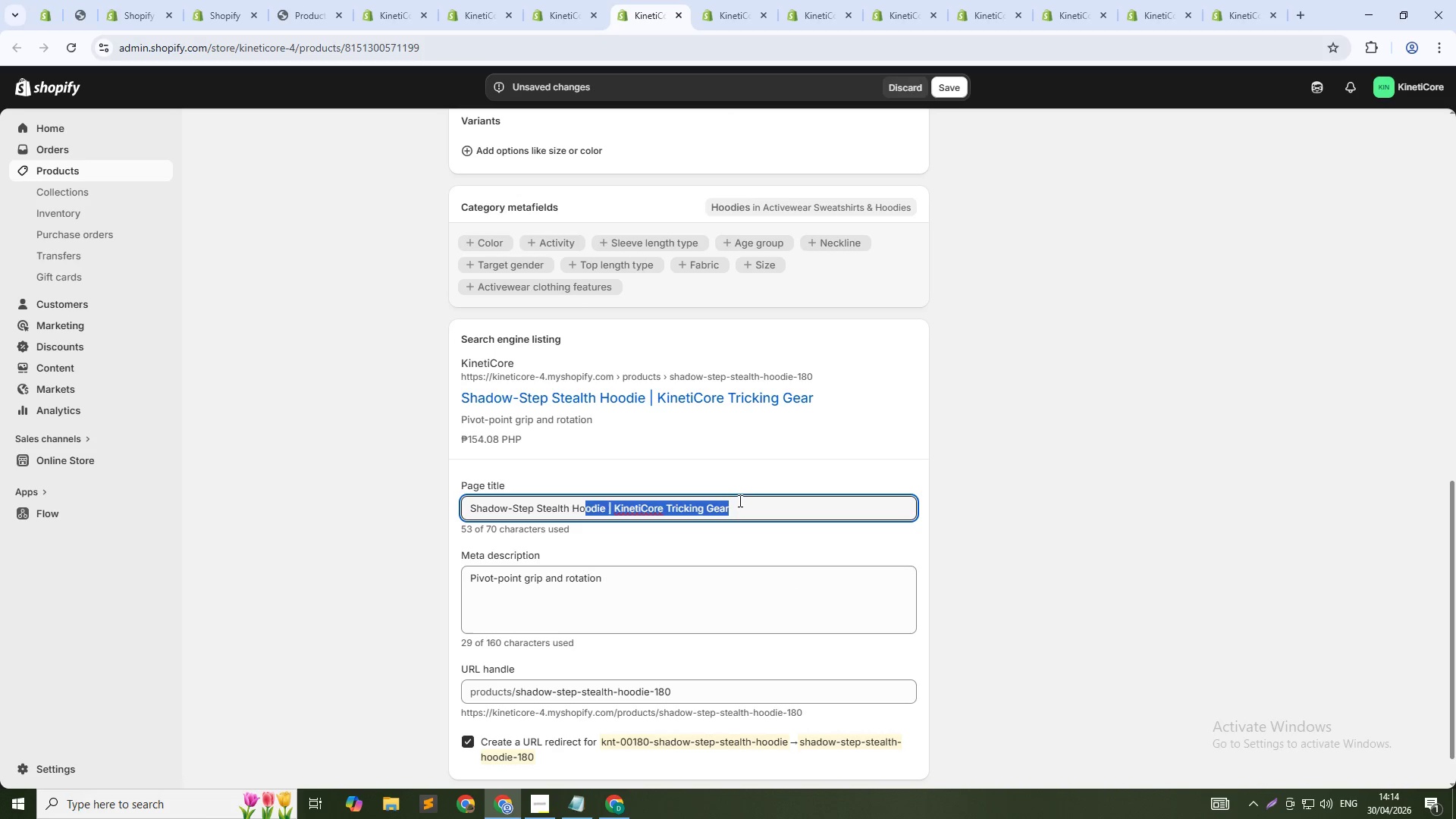 
key(Shift+ArrowRight)
 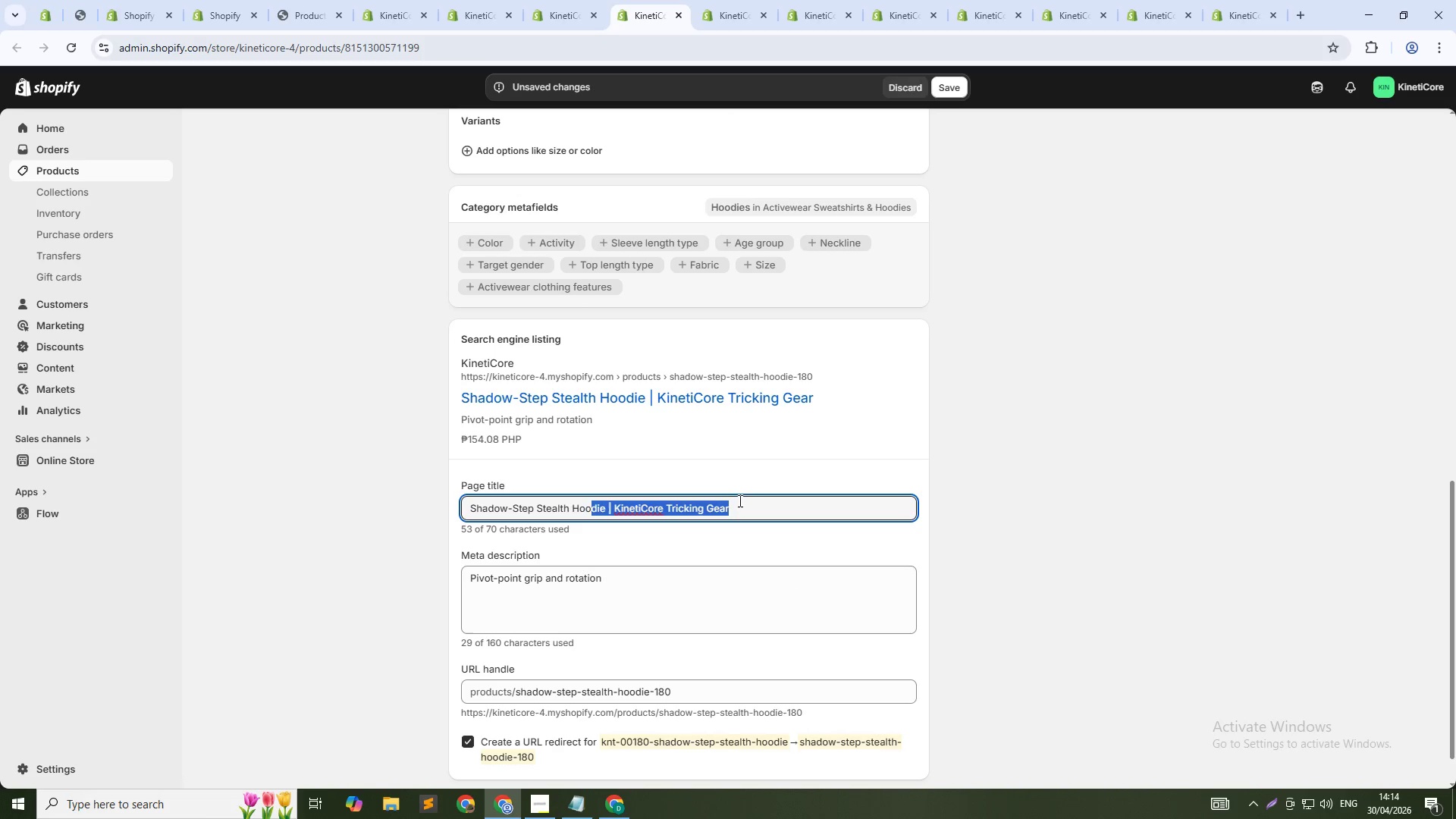 
key(Shift+ArrowRight)
 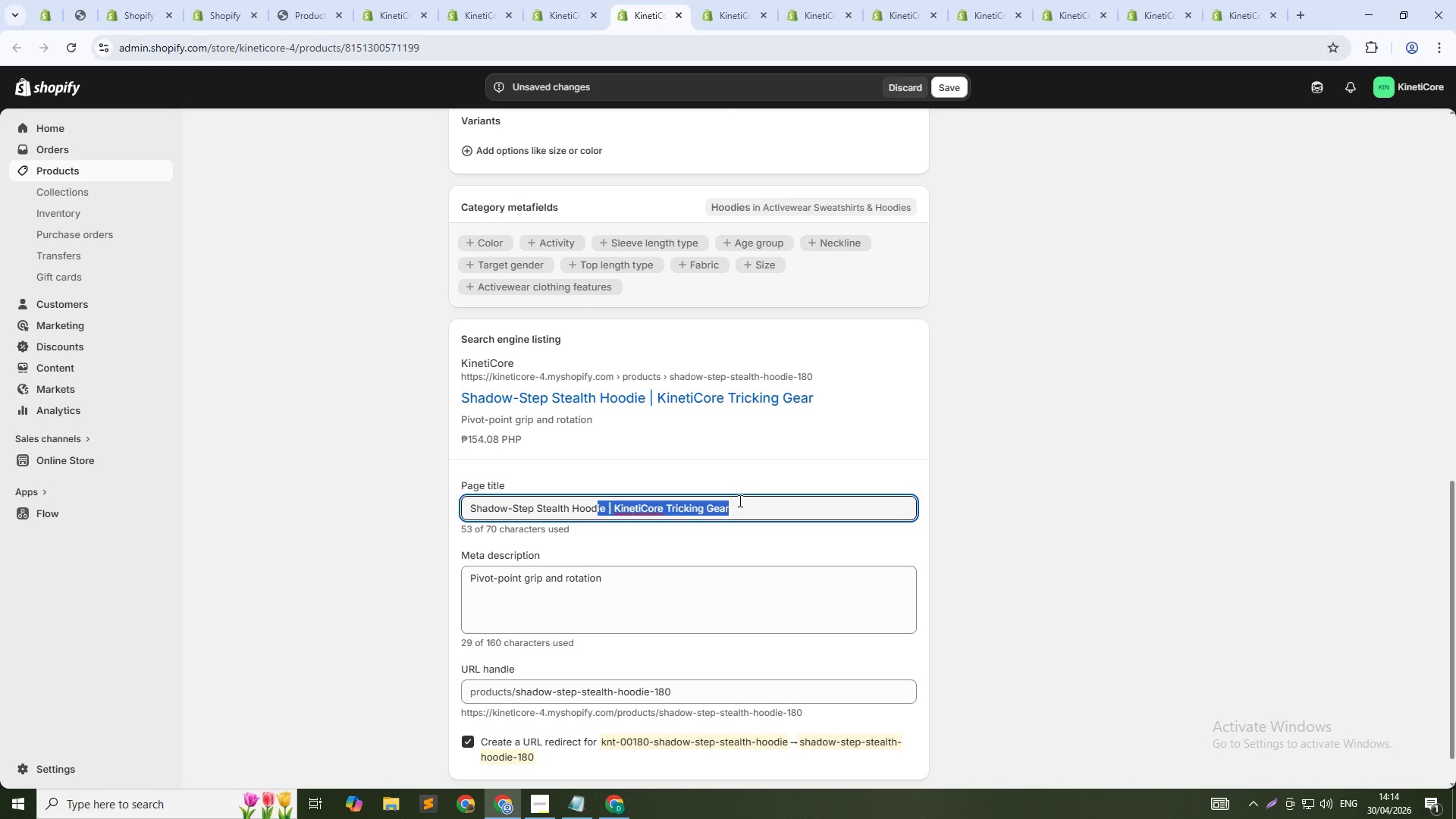 
key(Shift+ArrowRight)
 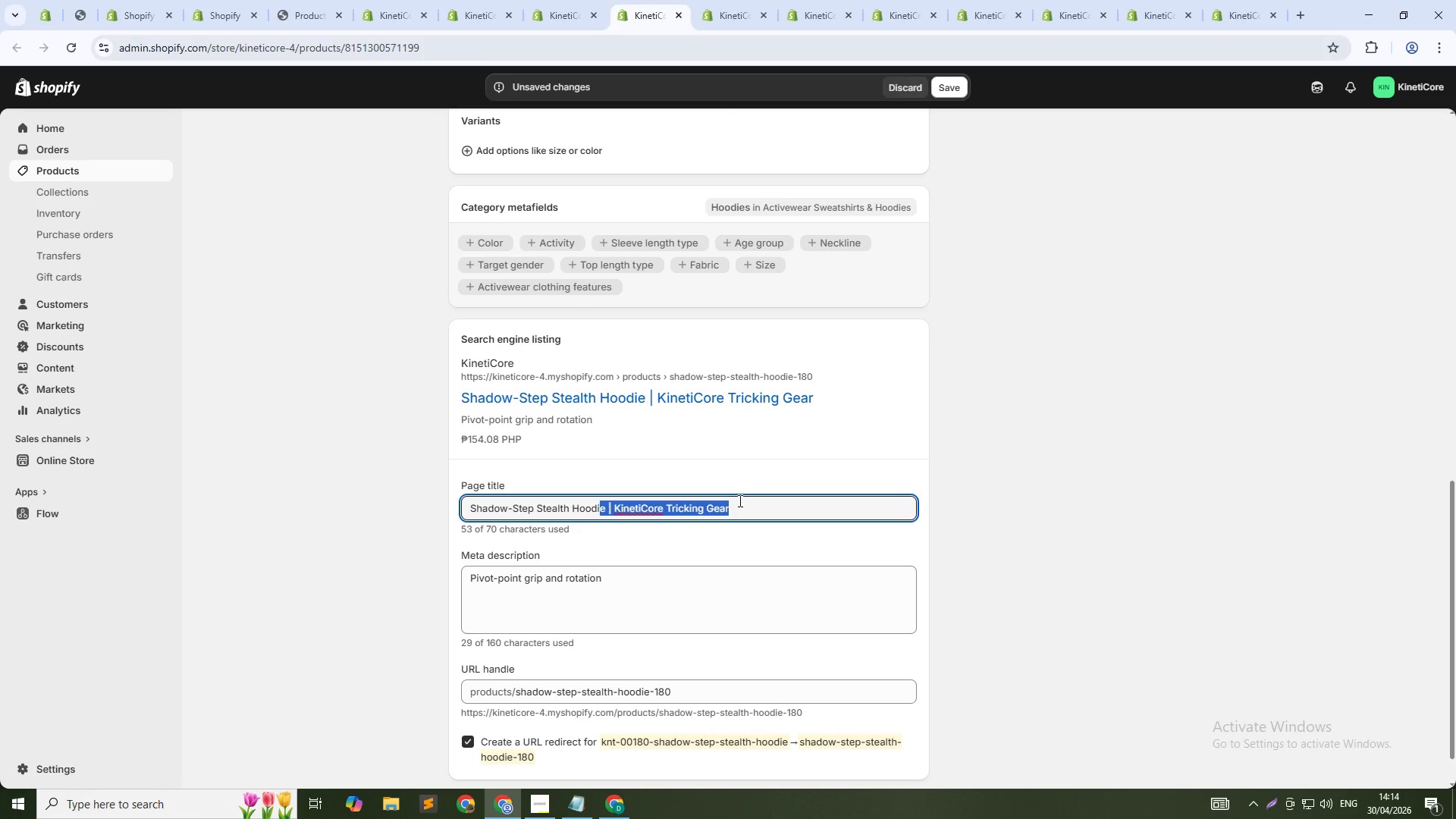 
key(Shift+ArrowRight)
 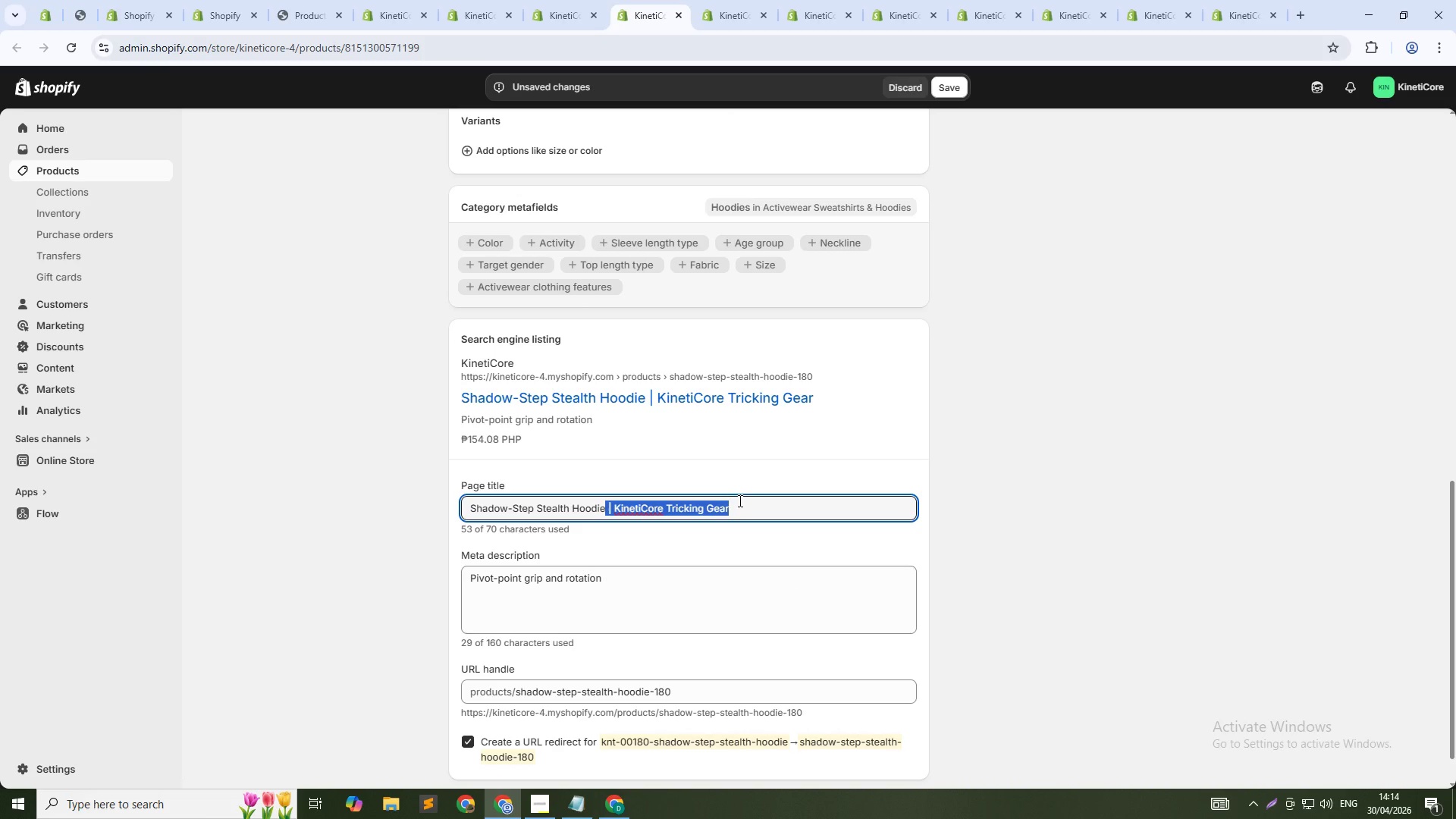 
key(Backspace)
 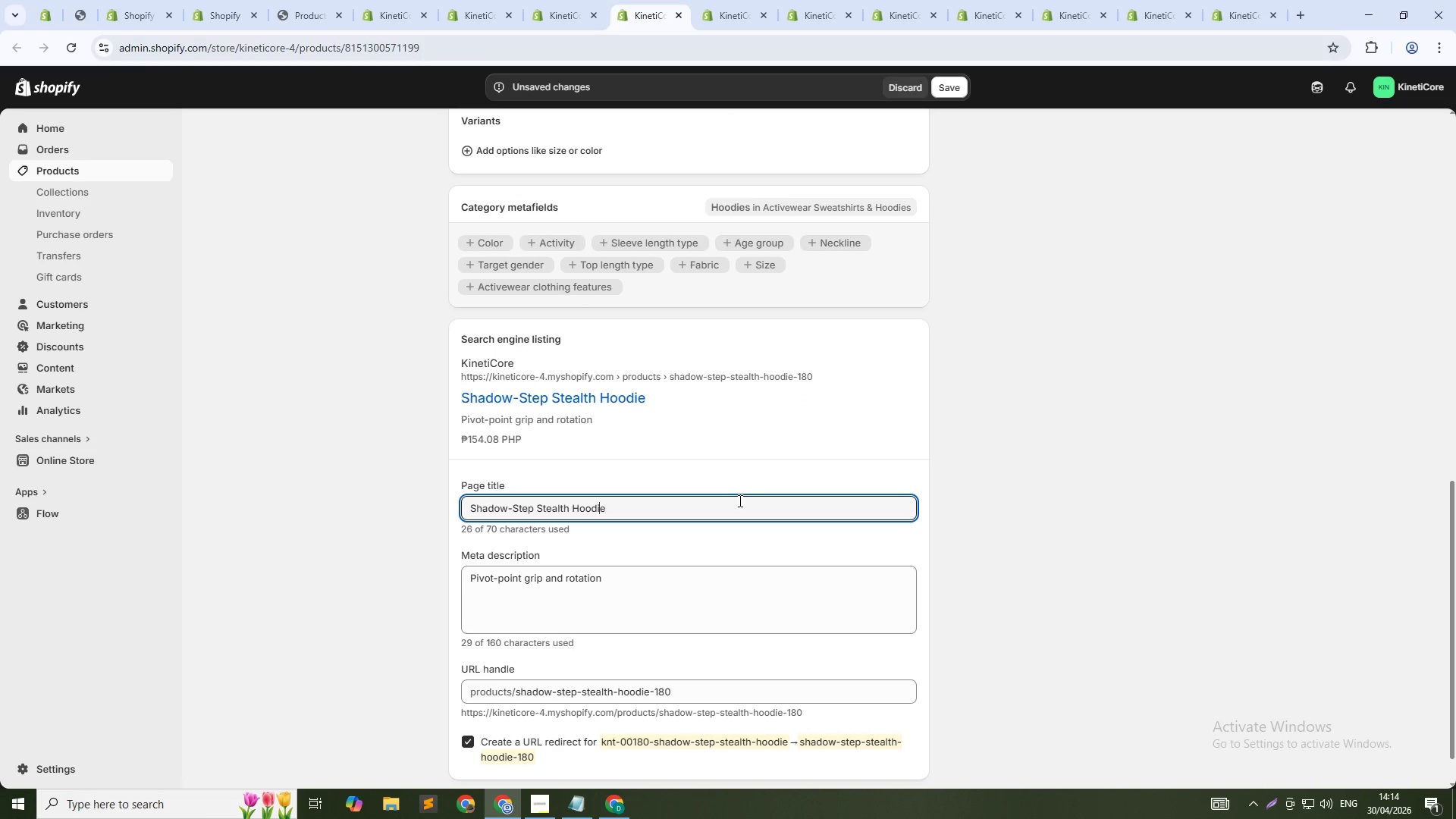 
key(ArrowLeft)
 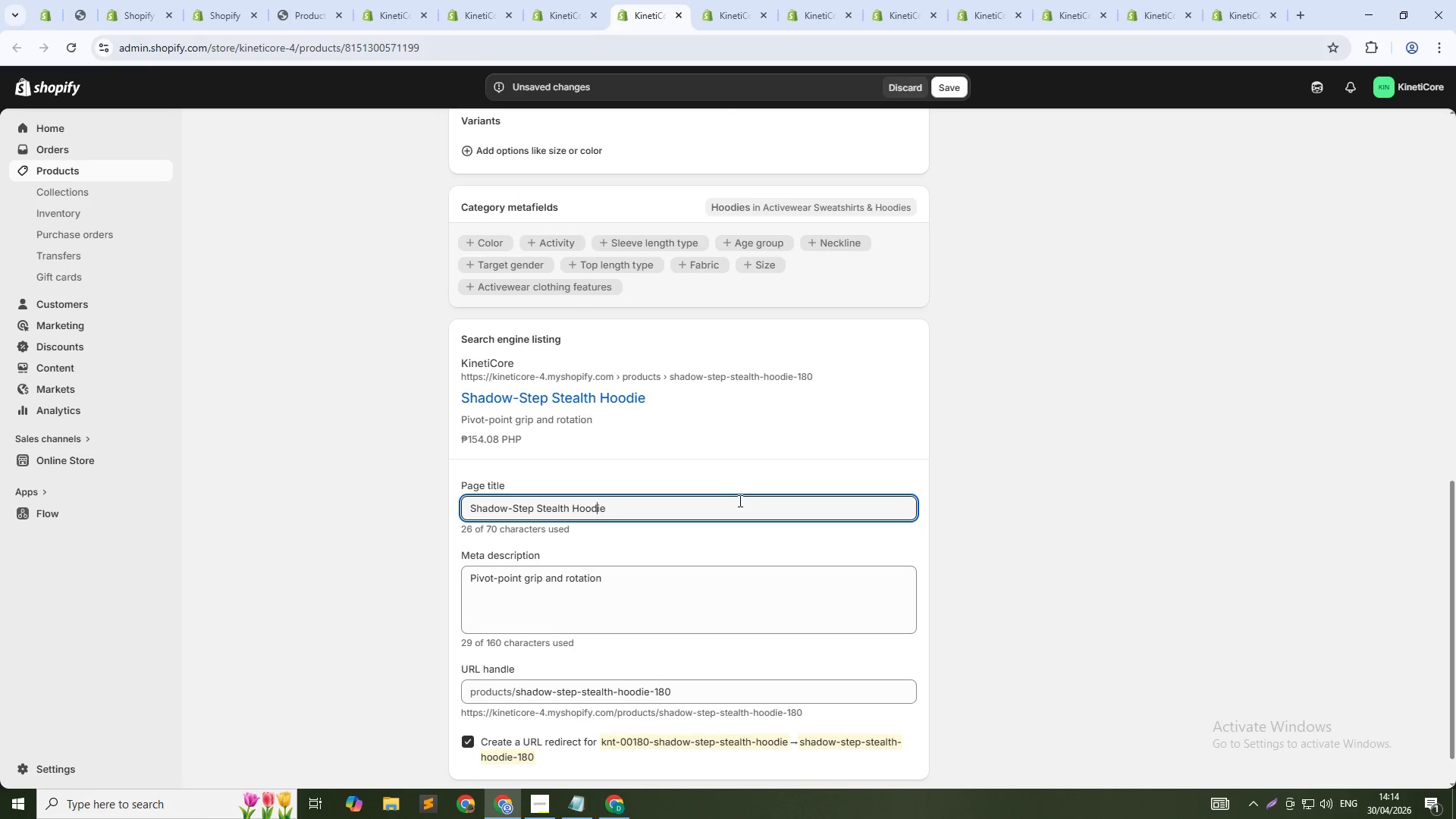 
key(ArrowLeft)
 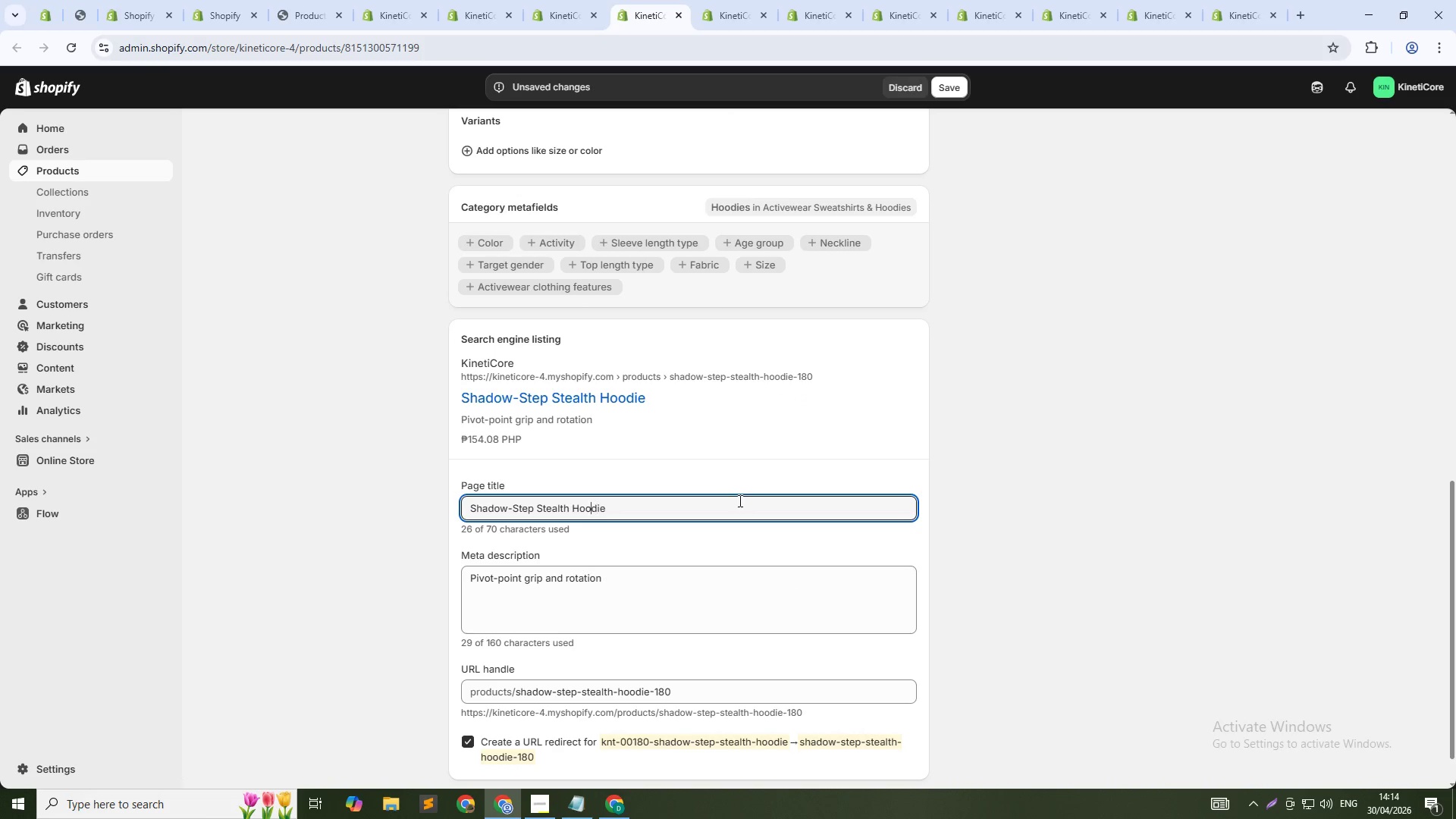 
key(ArrowLeft)
 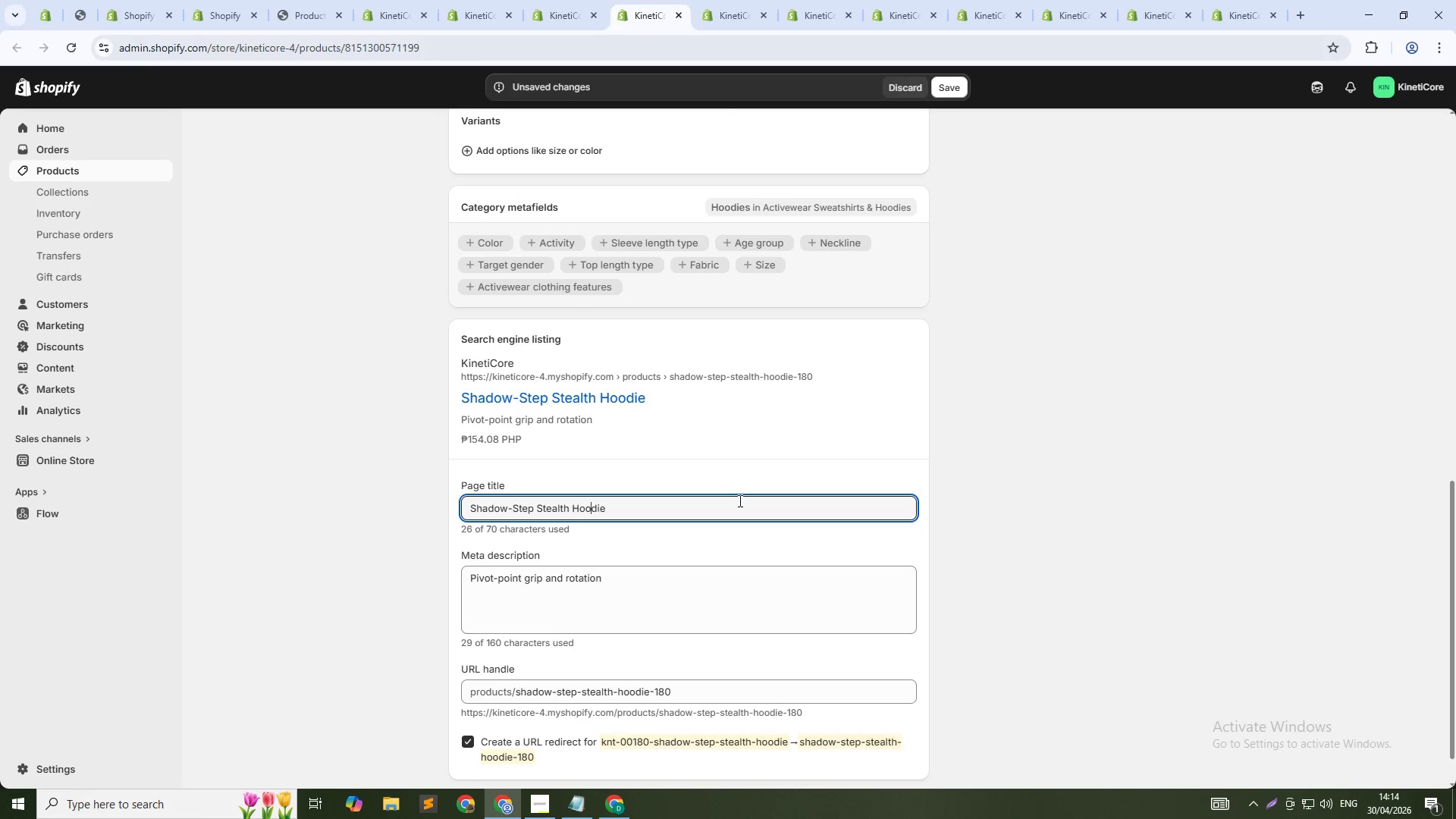 
key(ArrowLeft)
 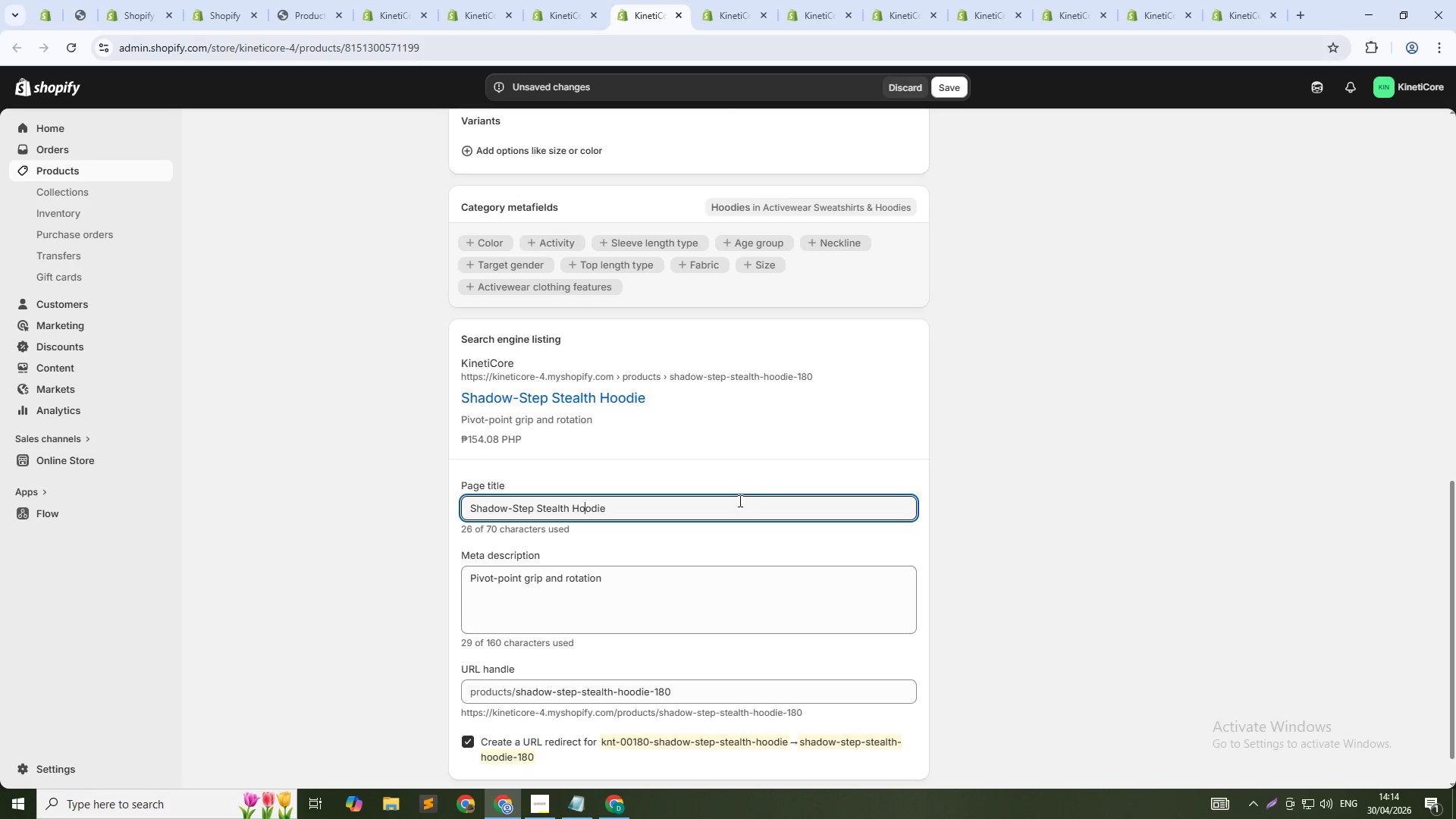 
key(ArrowLeft)
 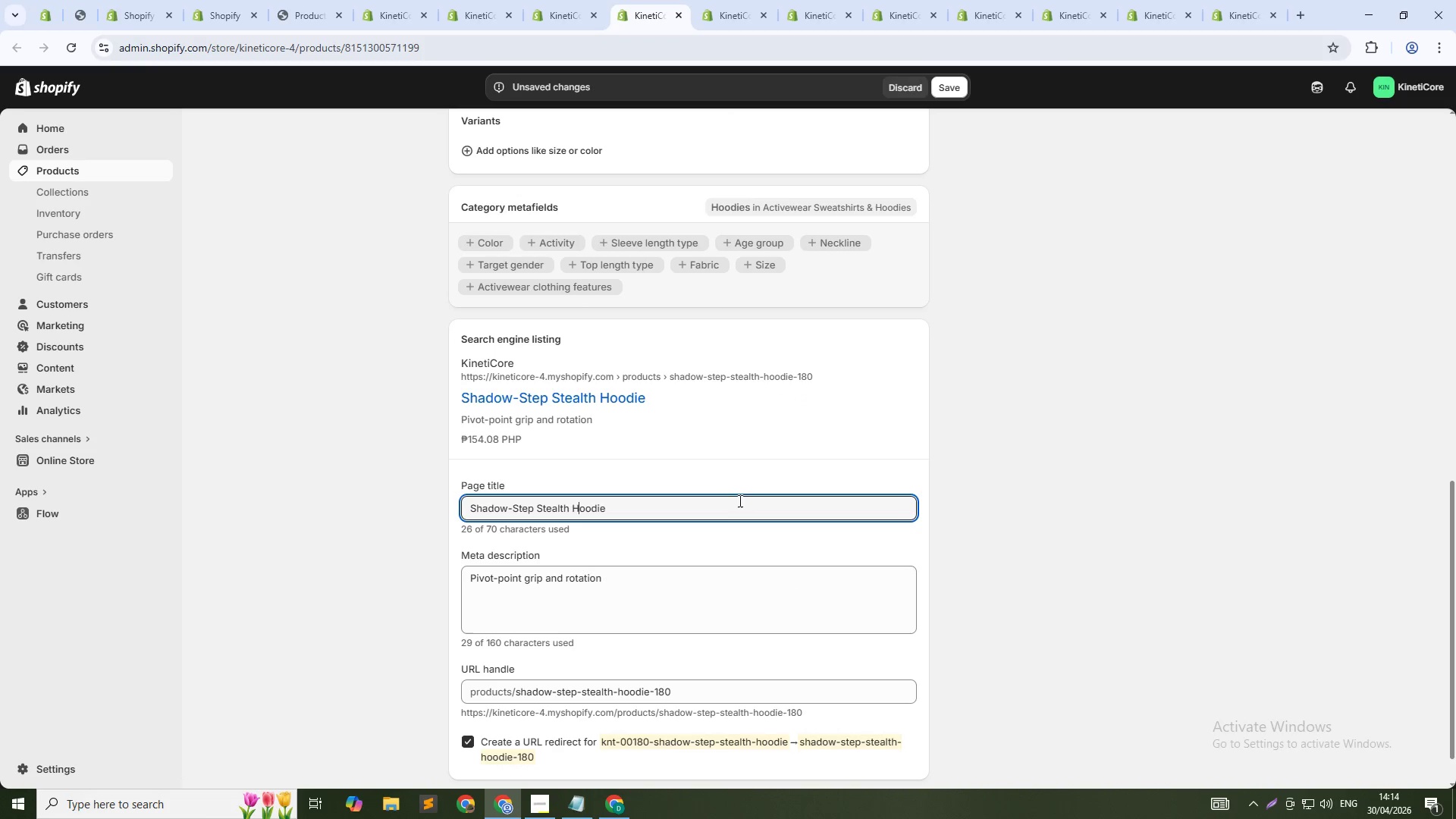 
key(ArrowLeft)
 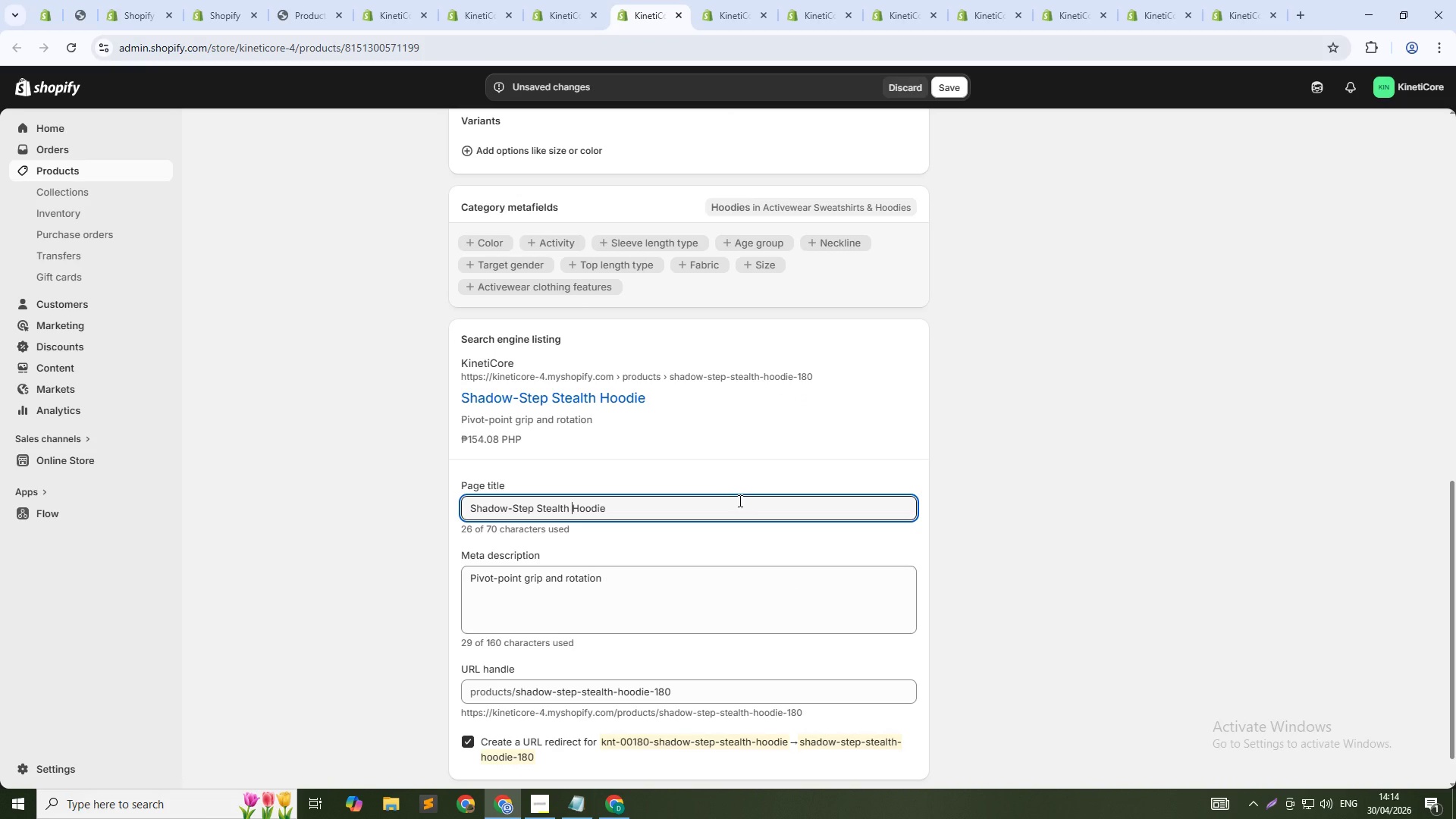 
key(Control+Shift+ArrowLeft)
 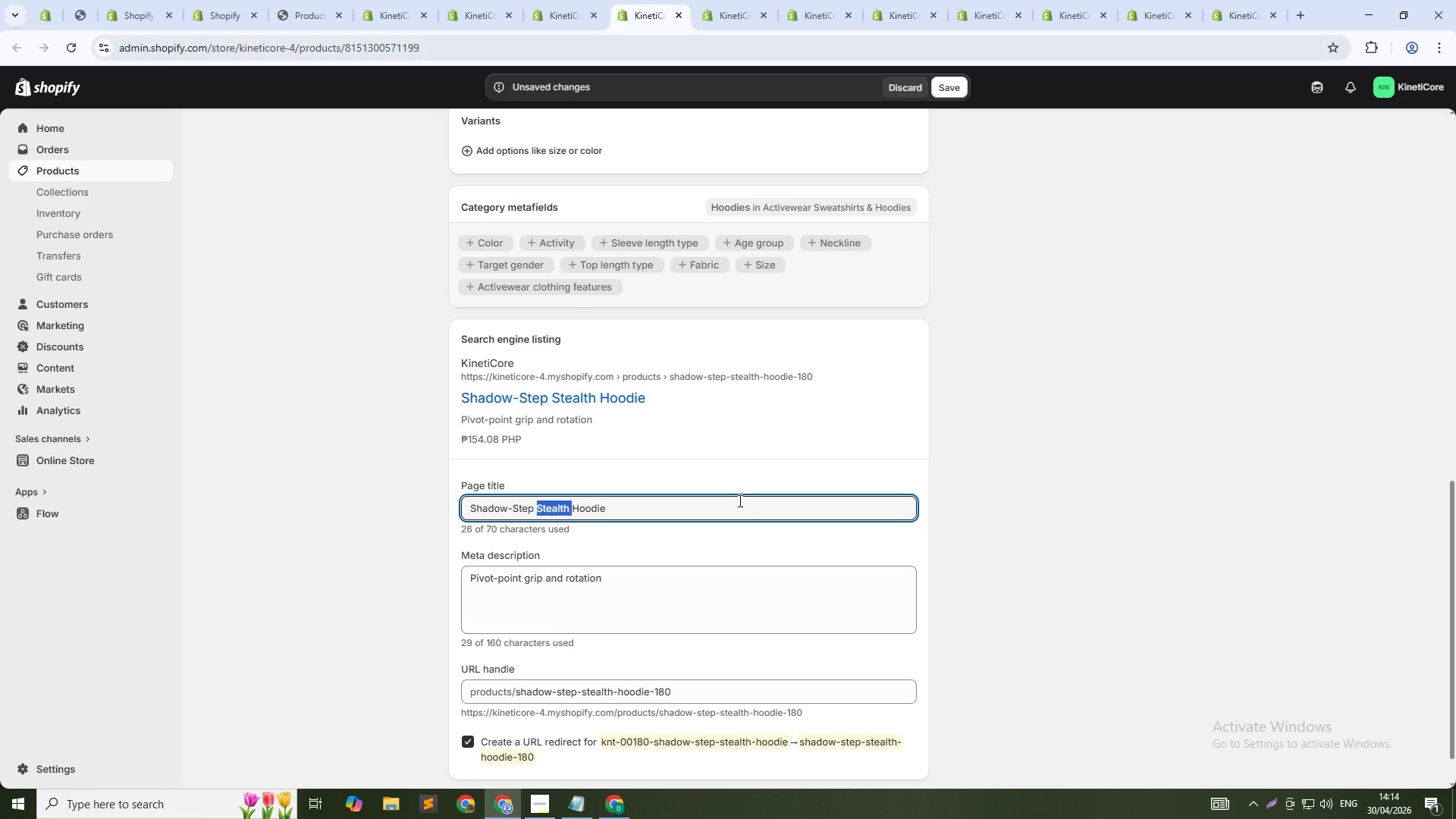 
key(Backspace)
 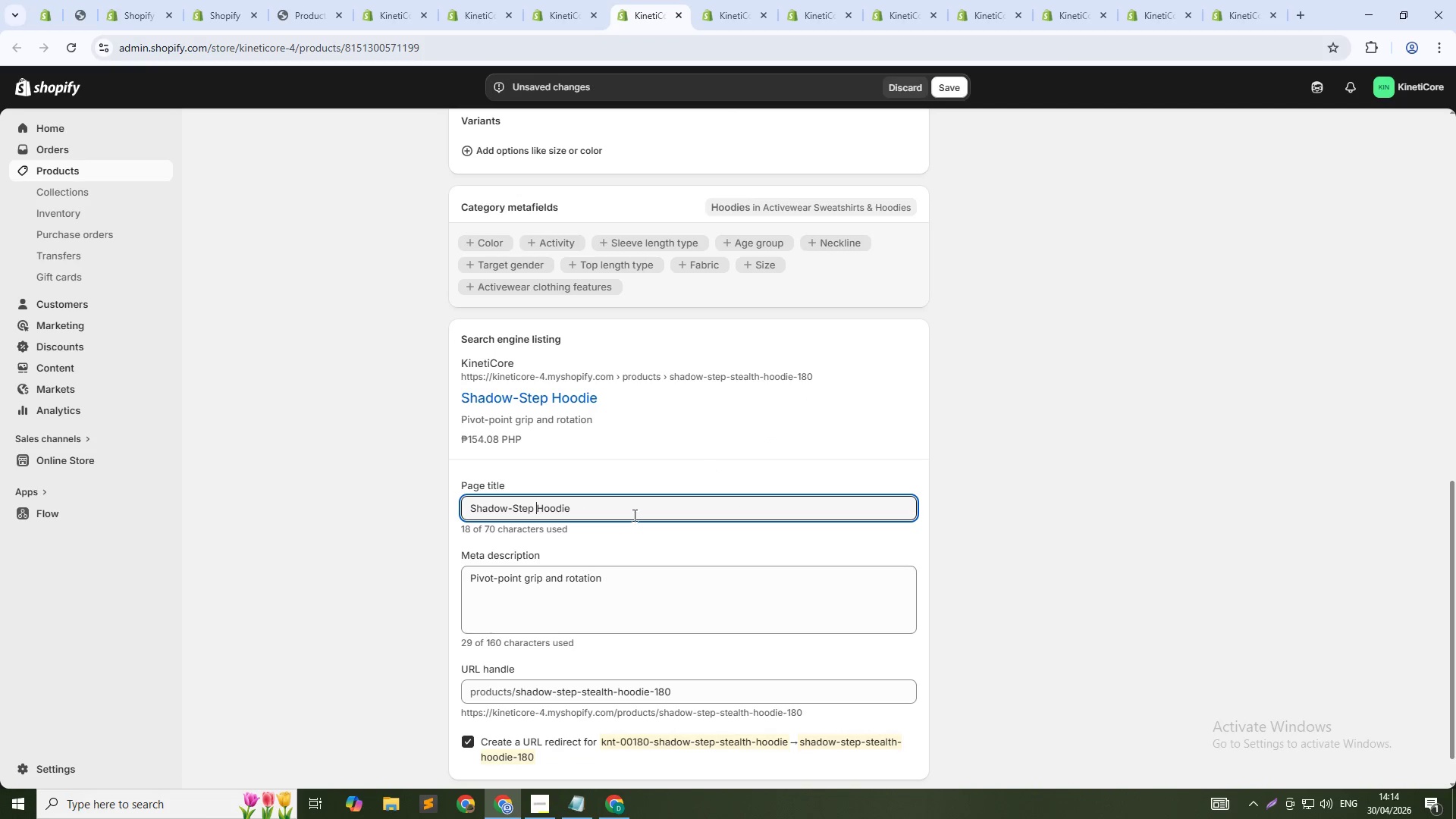 
left_click([592, 598])
 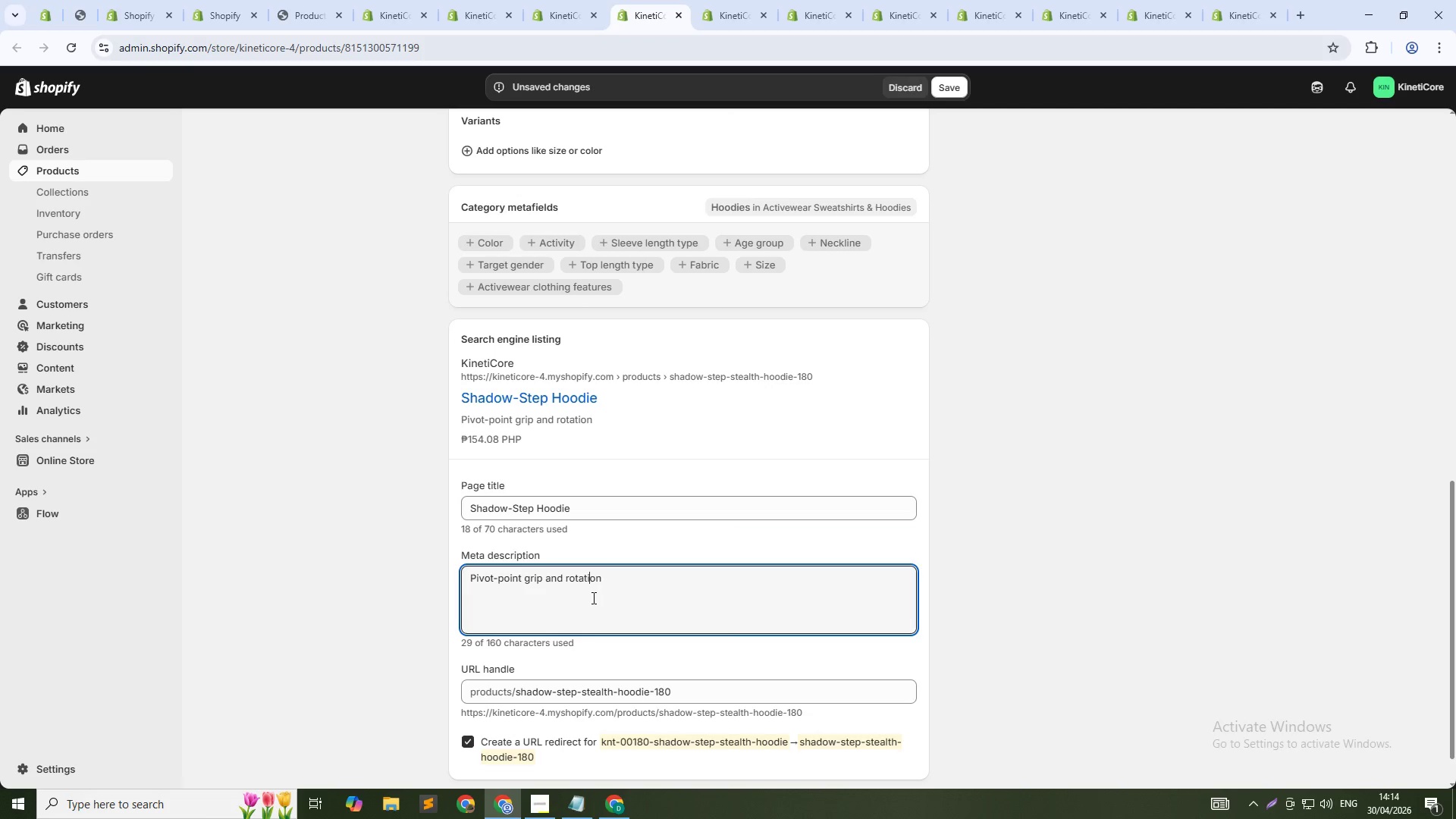 
key(Control+A)
 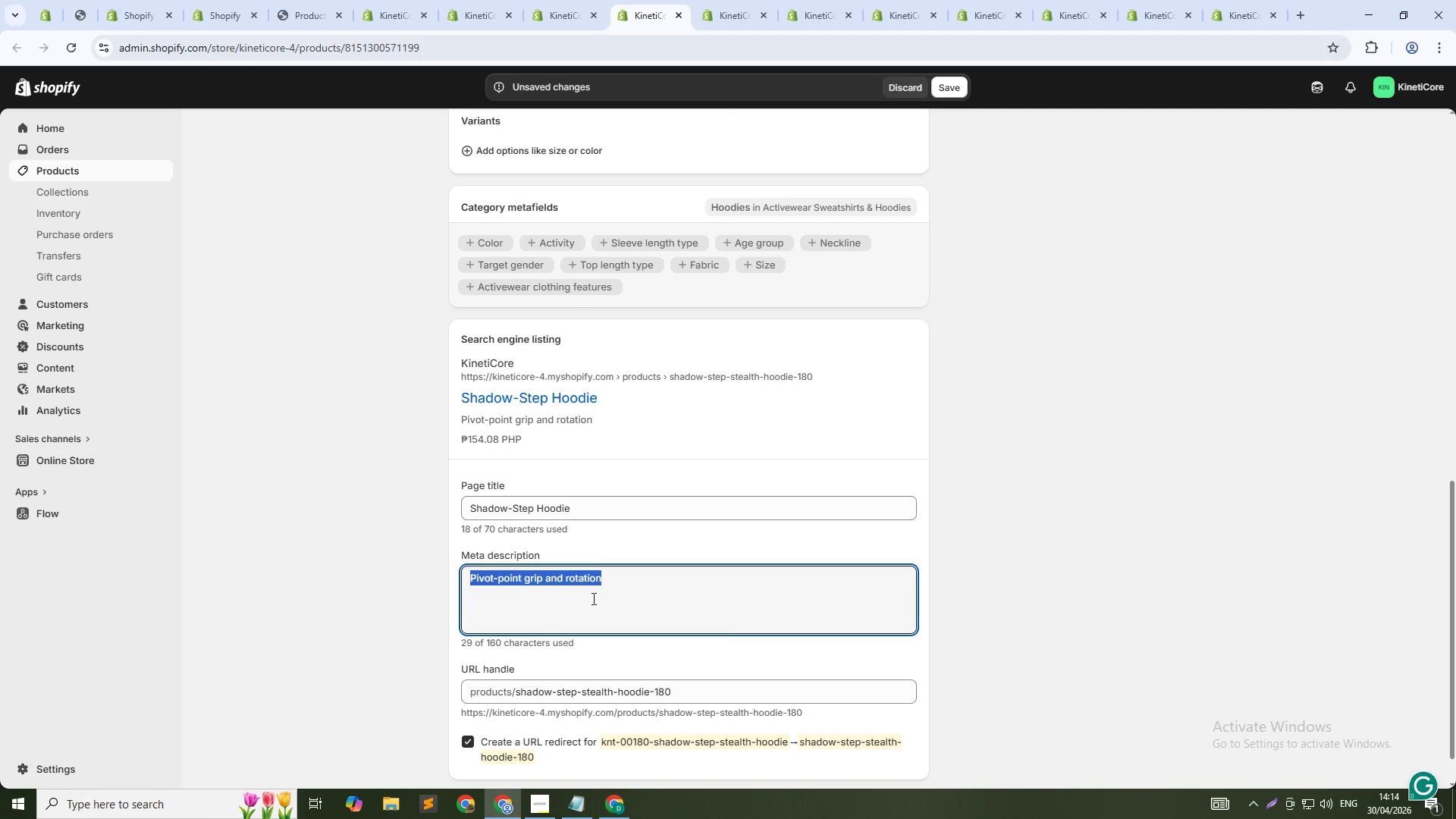 
type(Pivot patches for floor spins. MOis)
key(Backspace)
key(Backspace)
key(Backspace)
type(oisture-wicking fabric. For capoeira and breakdance. Shop now.)
 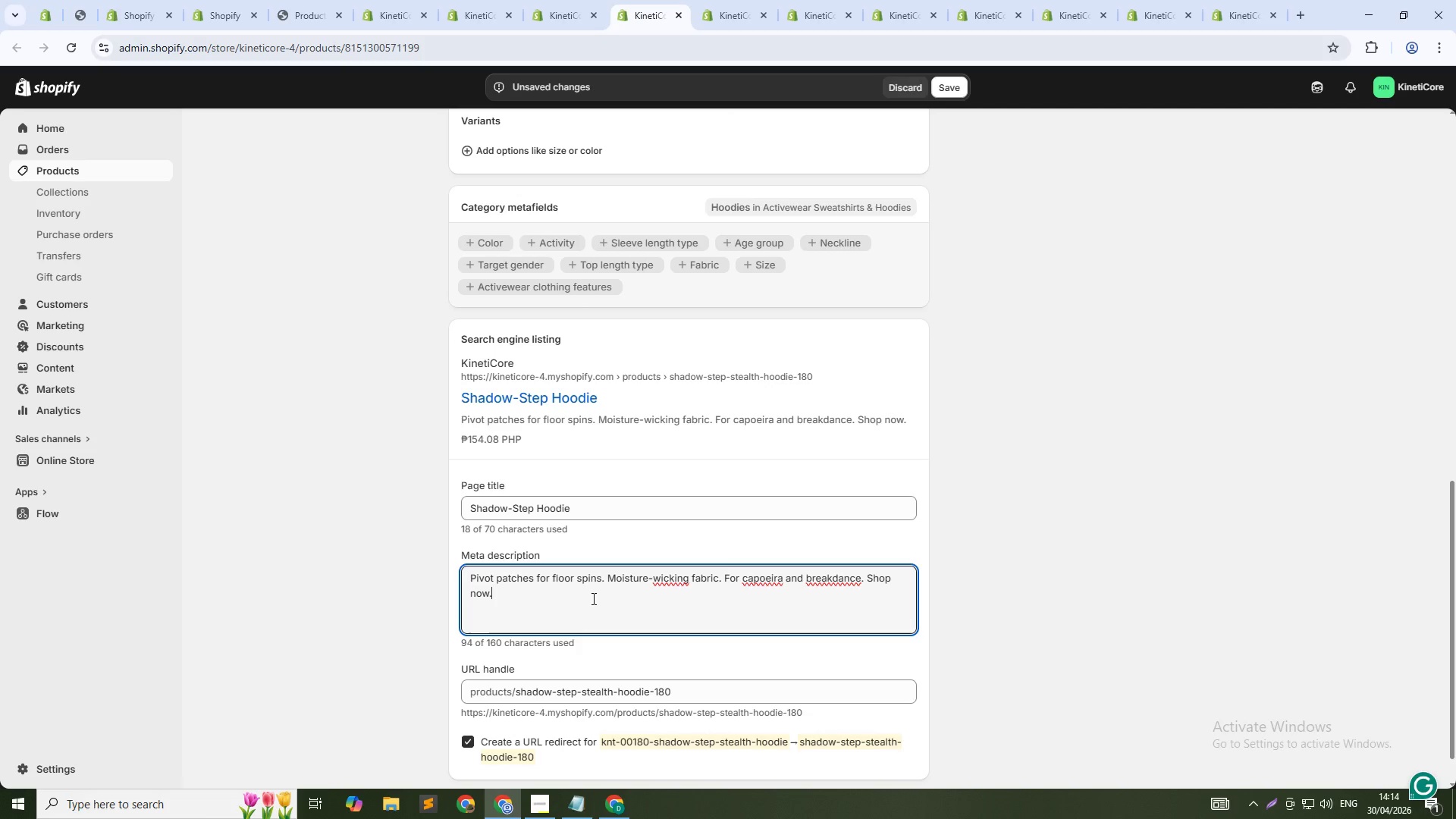 
scroll: coordinate [559, 588], scroll_direction: up, amount: 12.0
 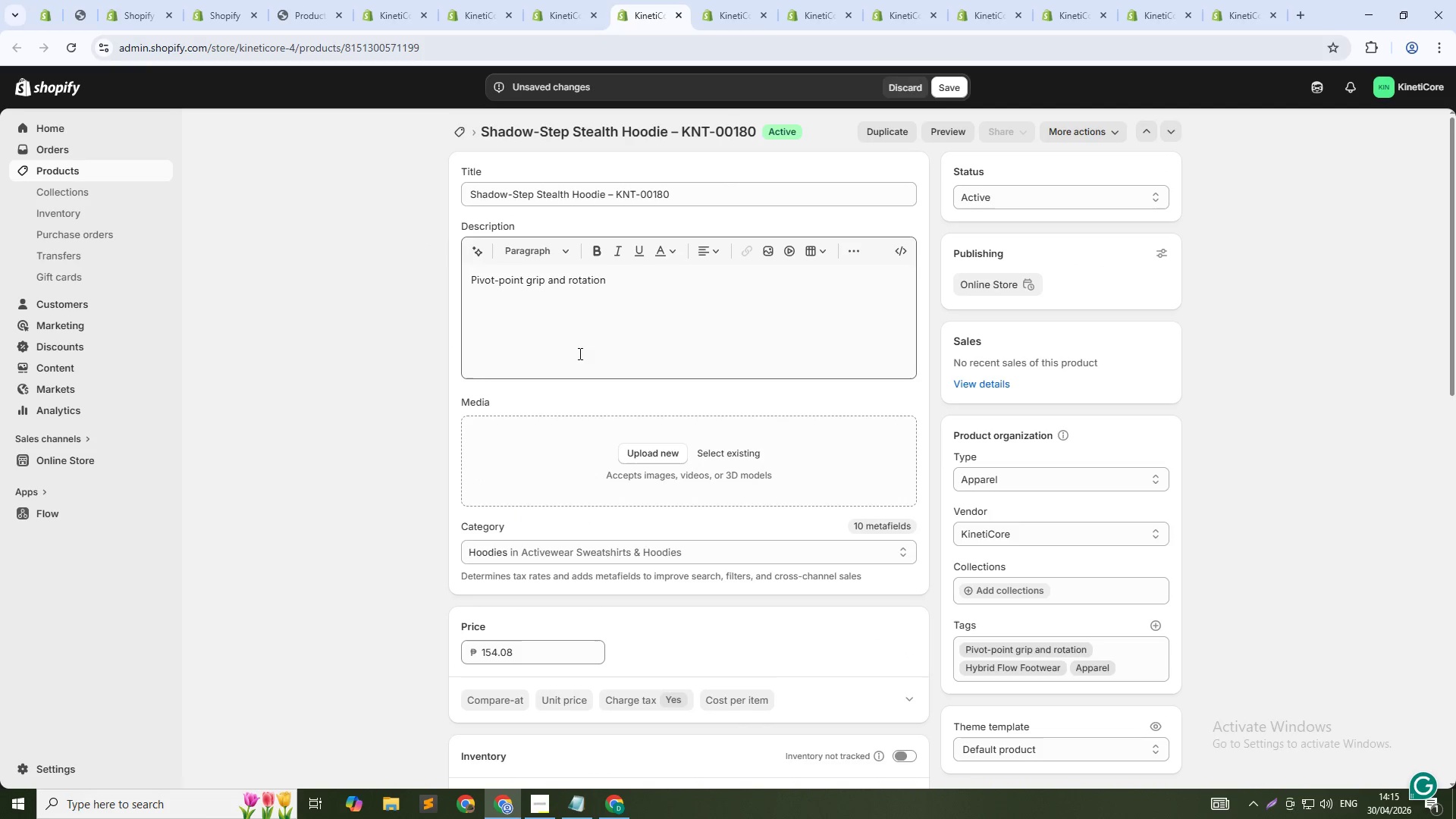 
left_click([579, 342])
 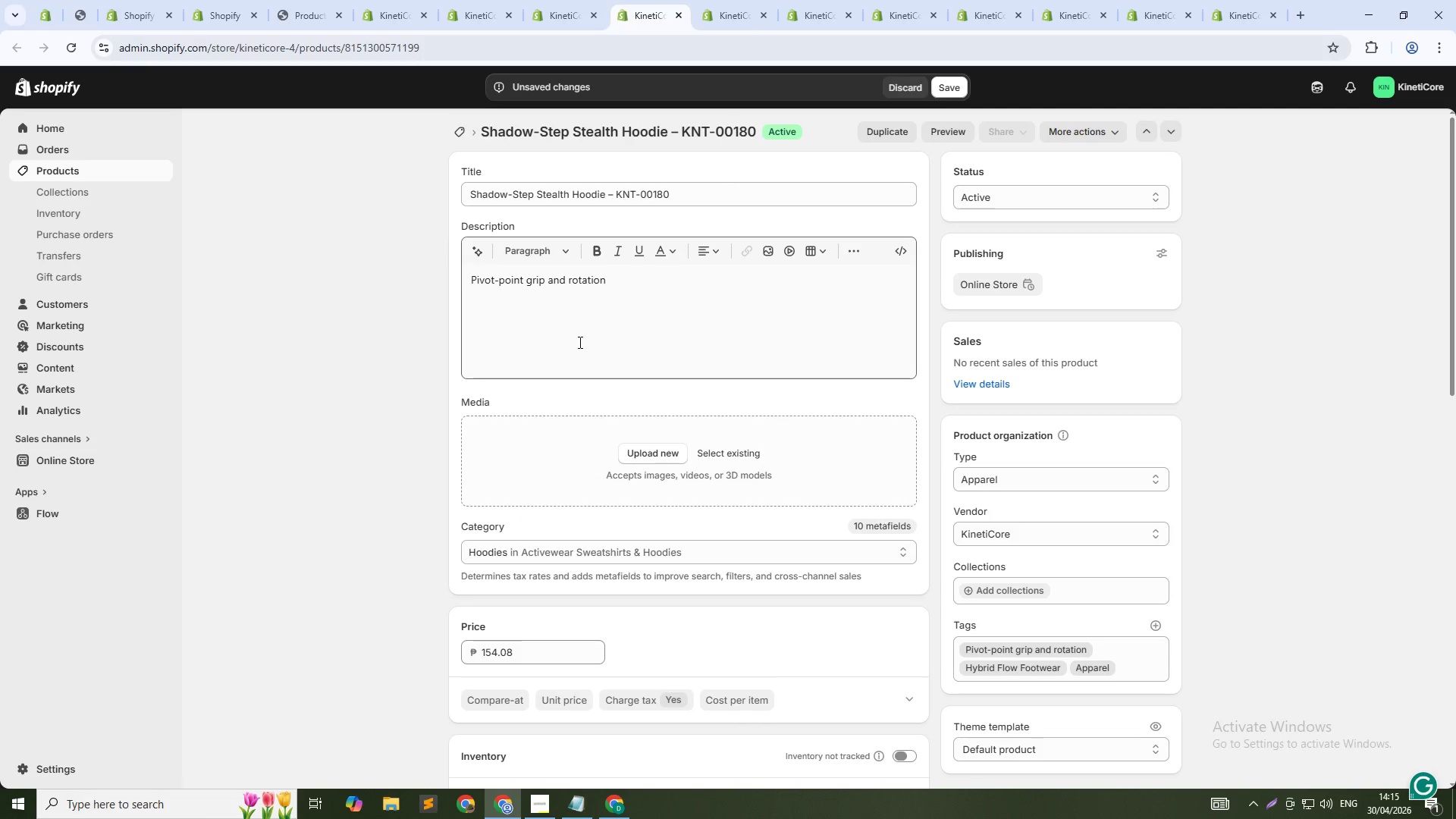 
key(Control+A)
 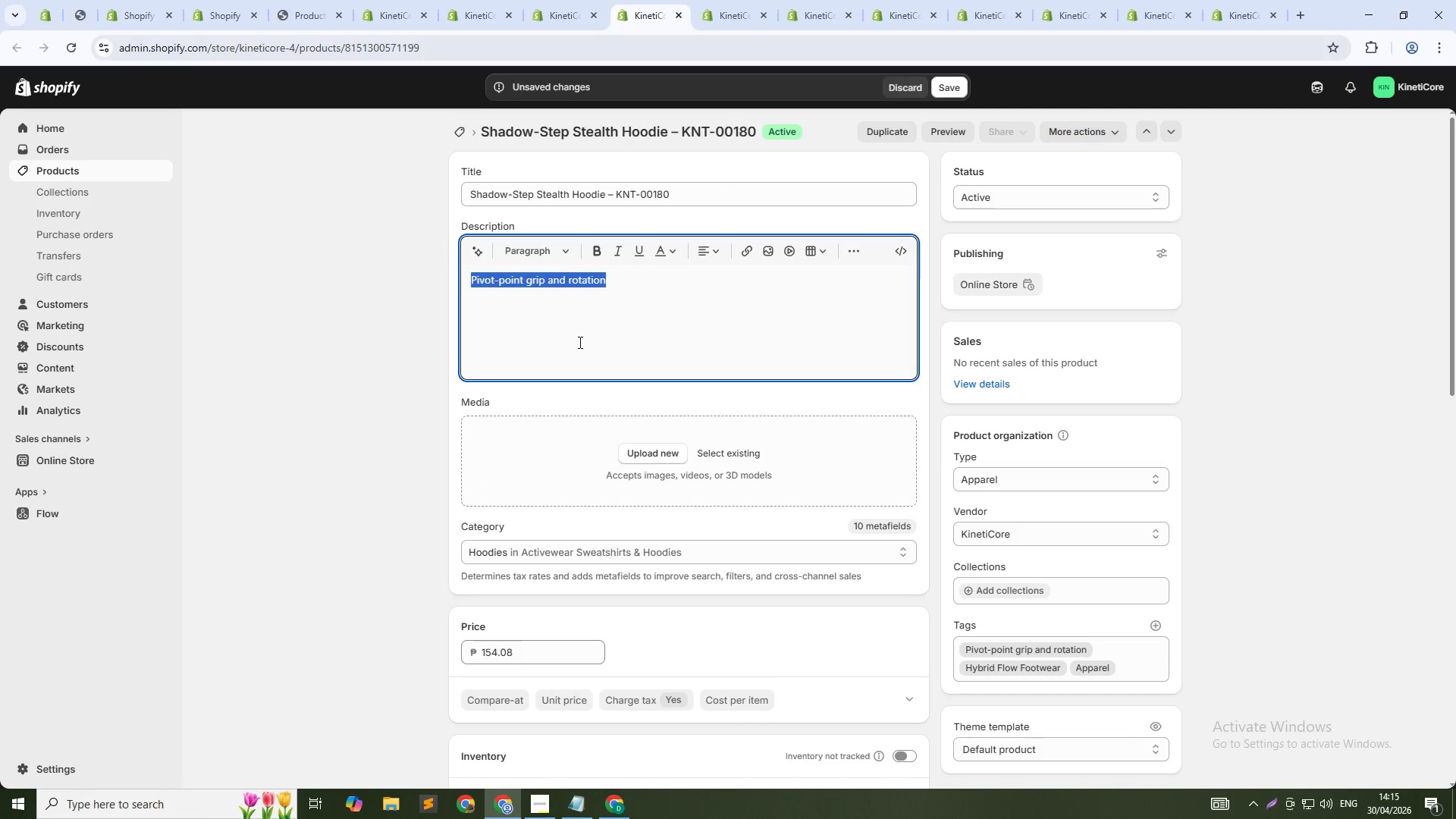 
type(Shadow-Step Stealth Hoodie combines pivot grip patches for floor psins with moisture-wicking fabric for dry comfort. The pivot patches on the back reduce friction)
 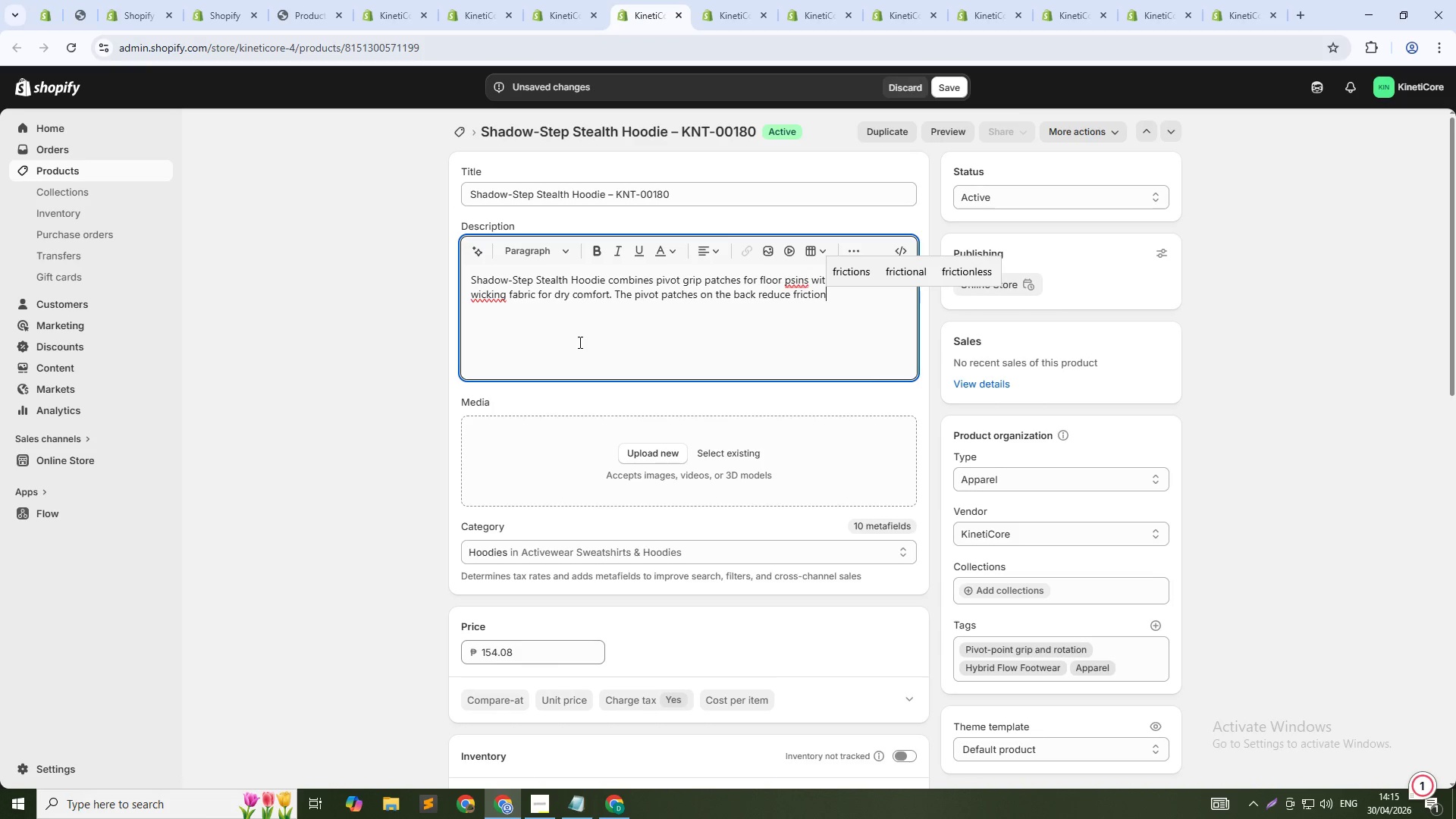 
key(ArrowLeft)
 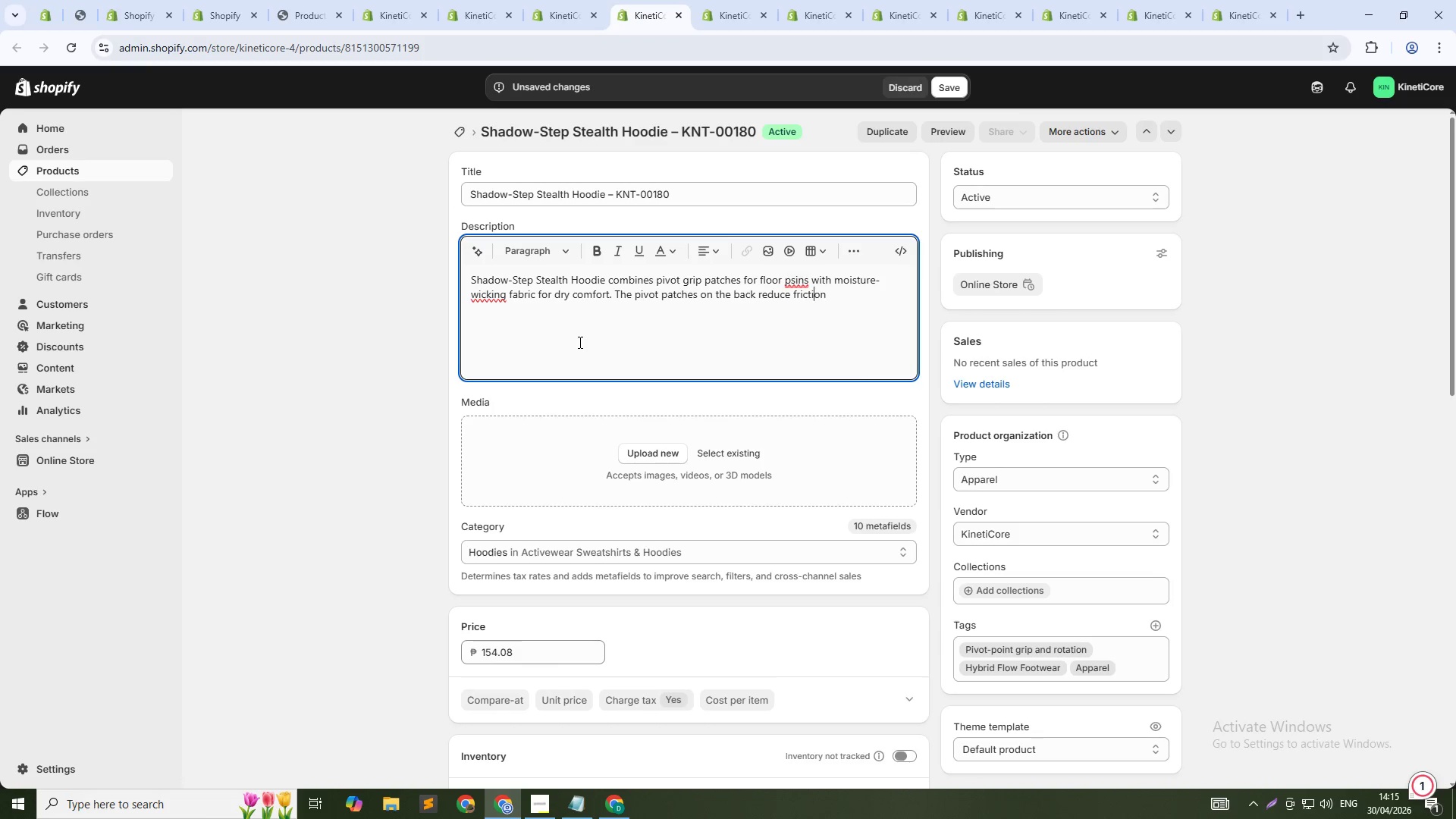 
key(ArrowDown)
 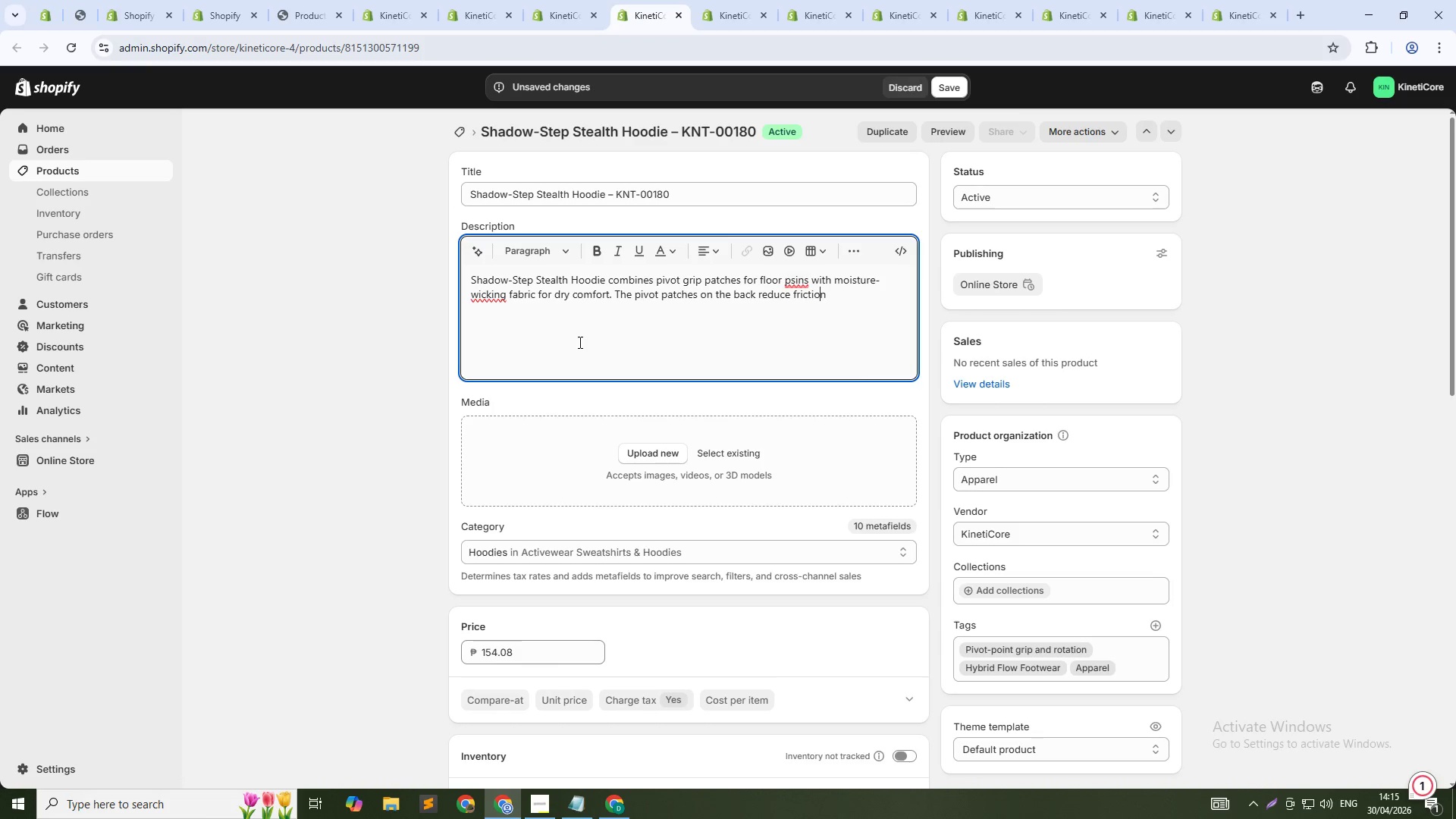 
hold_key(key=ArrowLeft, duration=0.69)
 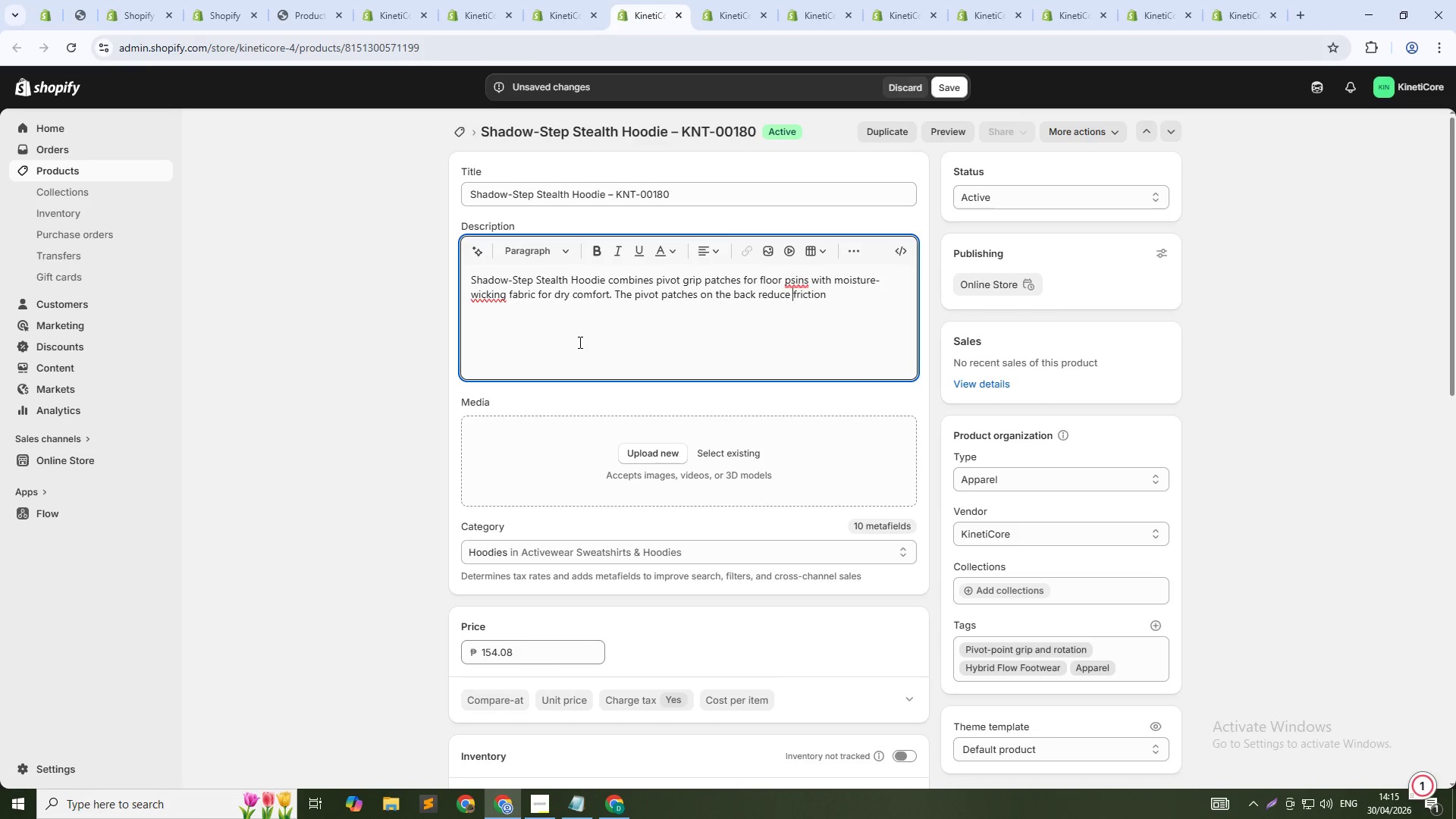 
key(ArrowUp)
 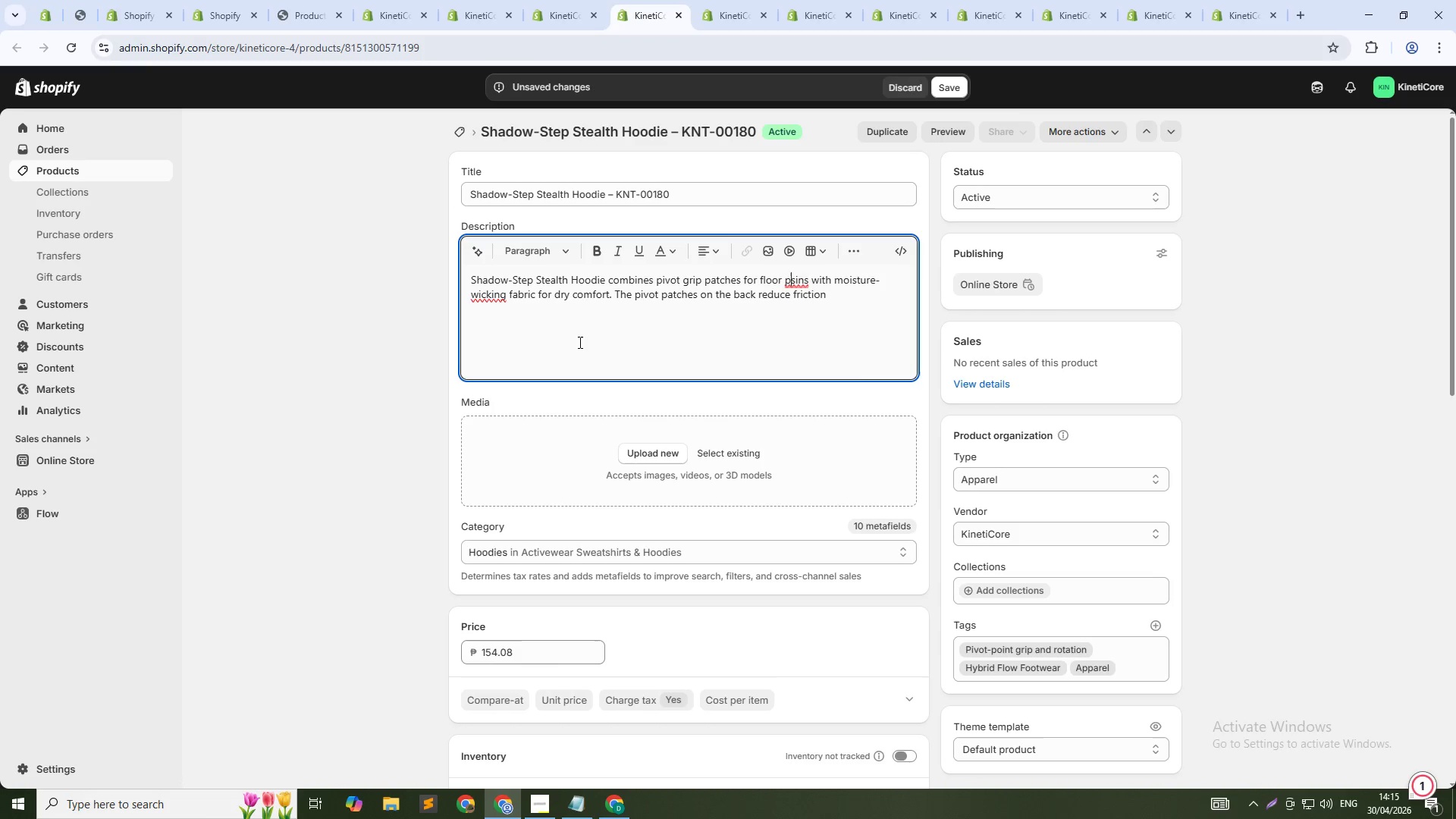 
key(ArrowRight)
 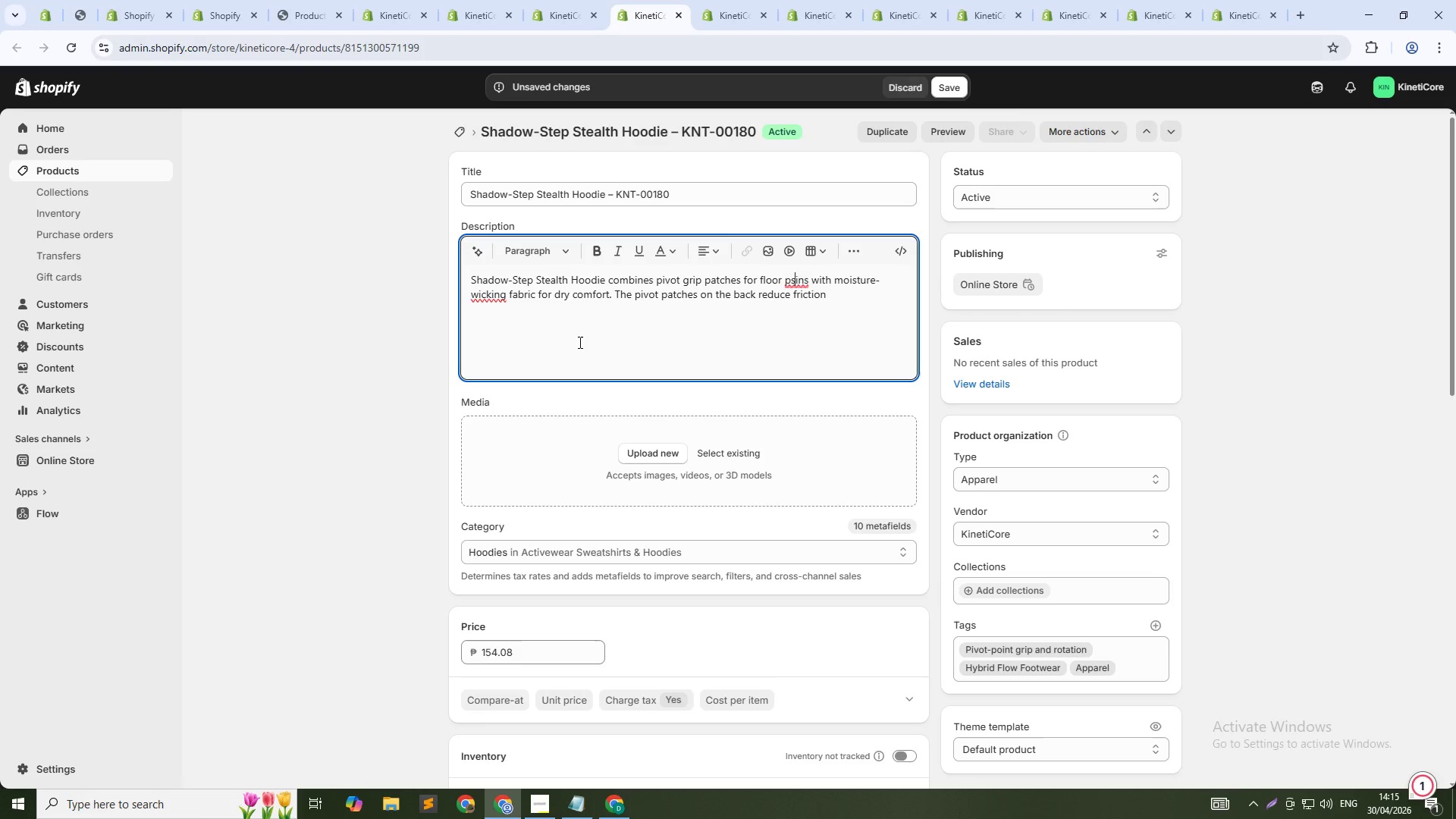 
key(Backspace)
 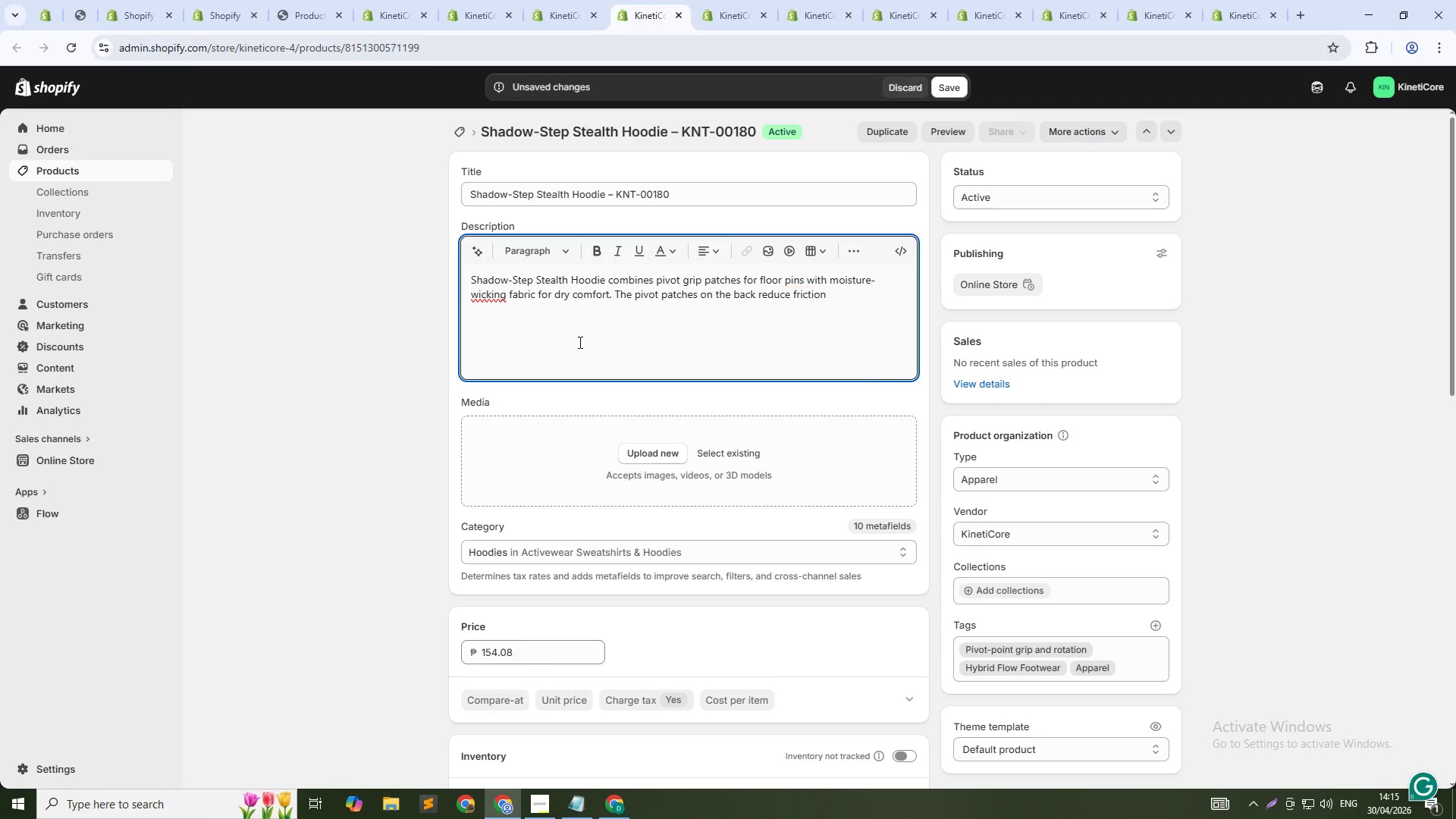 
key(ArrowLeft)
 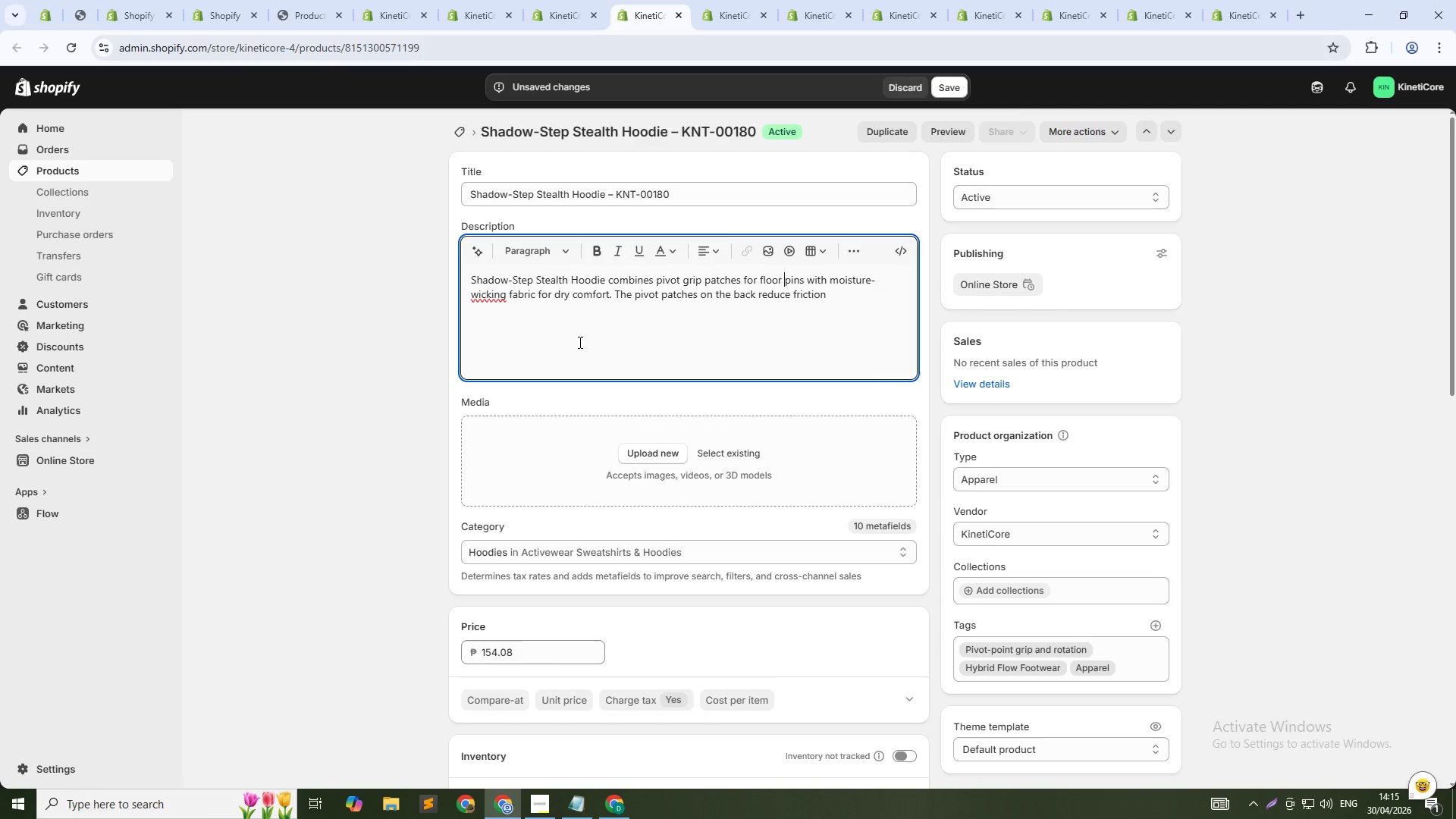 
key(S)
 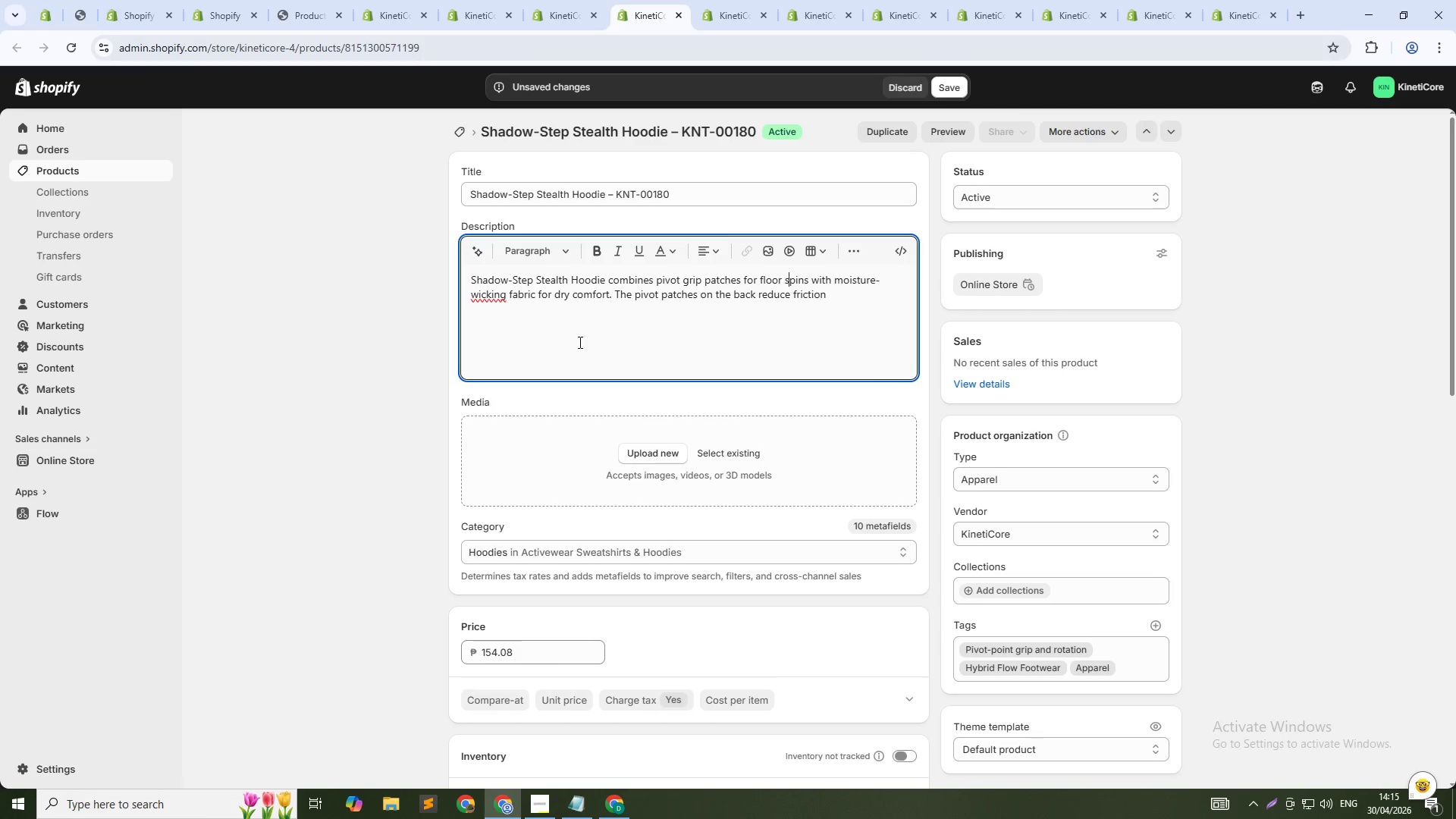 
key(ArrowDown)
 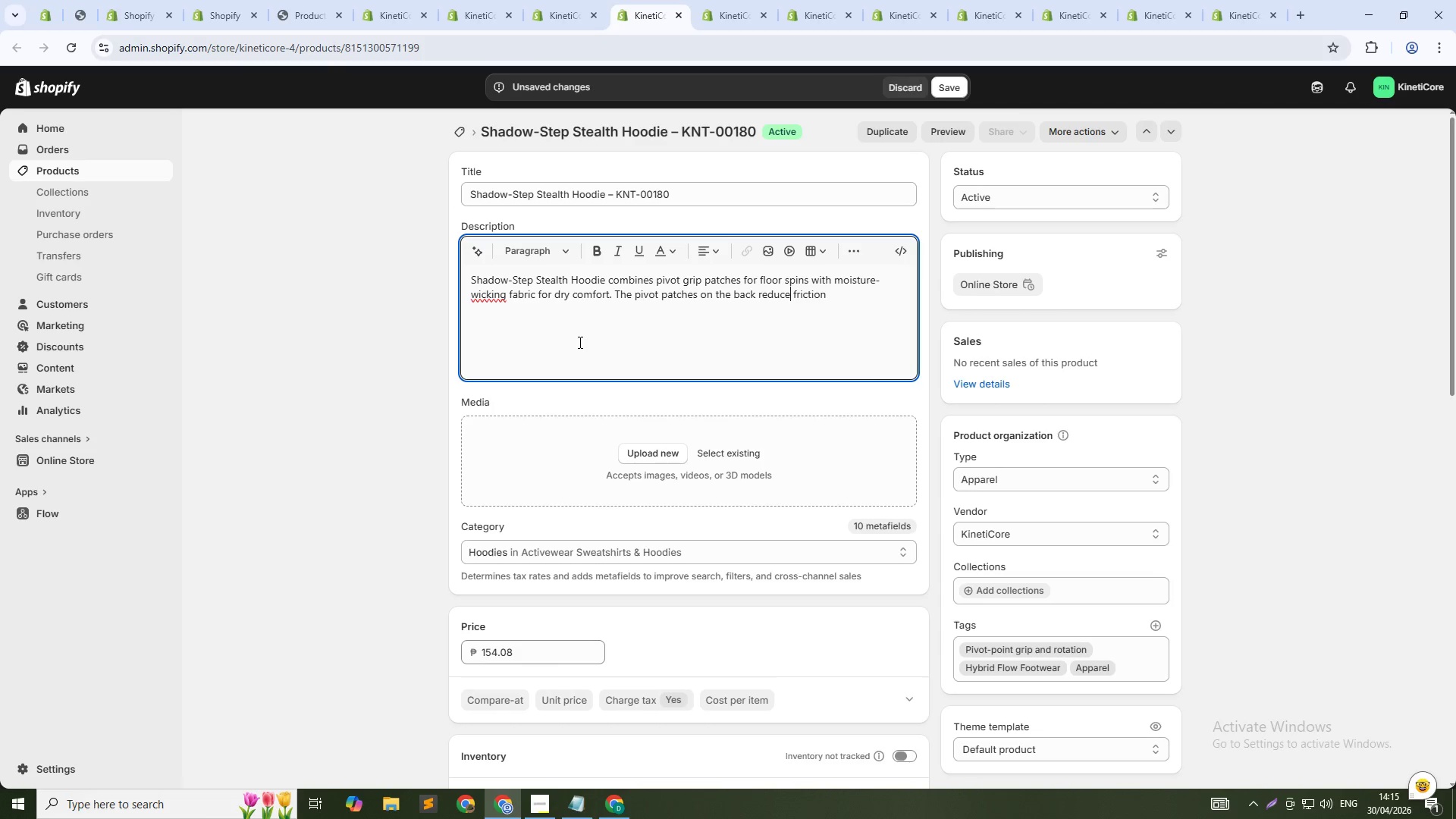 
key(ArrowDown)
 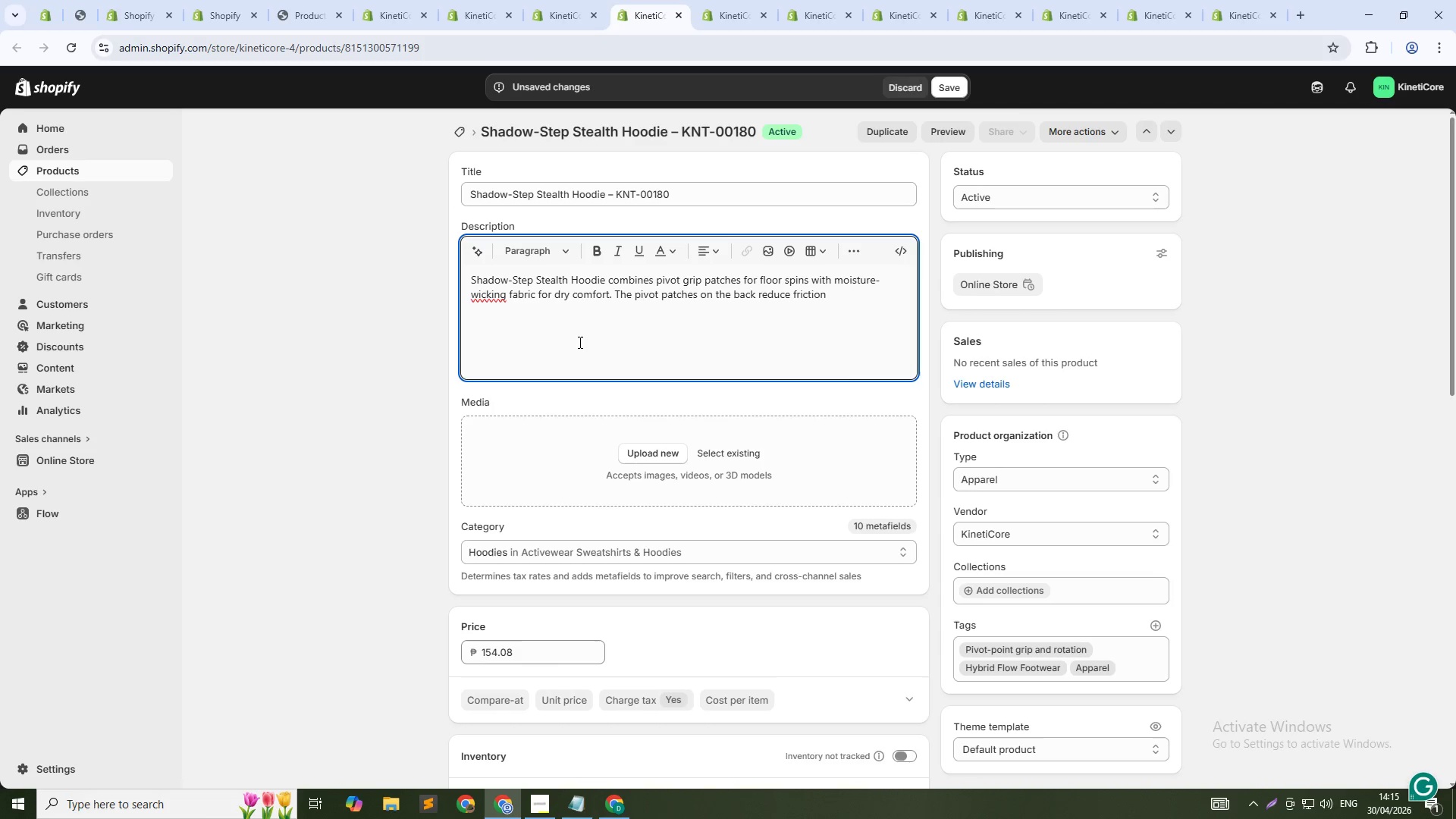 
type( during spins while the moisture-wicking material keeps you dry. Breathable mesh panels release heat. Built for capoeira, breakdo)
key(Backspace)
type(ance, and floorwork athe)
key(Backspace)
type(letes.)
 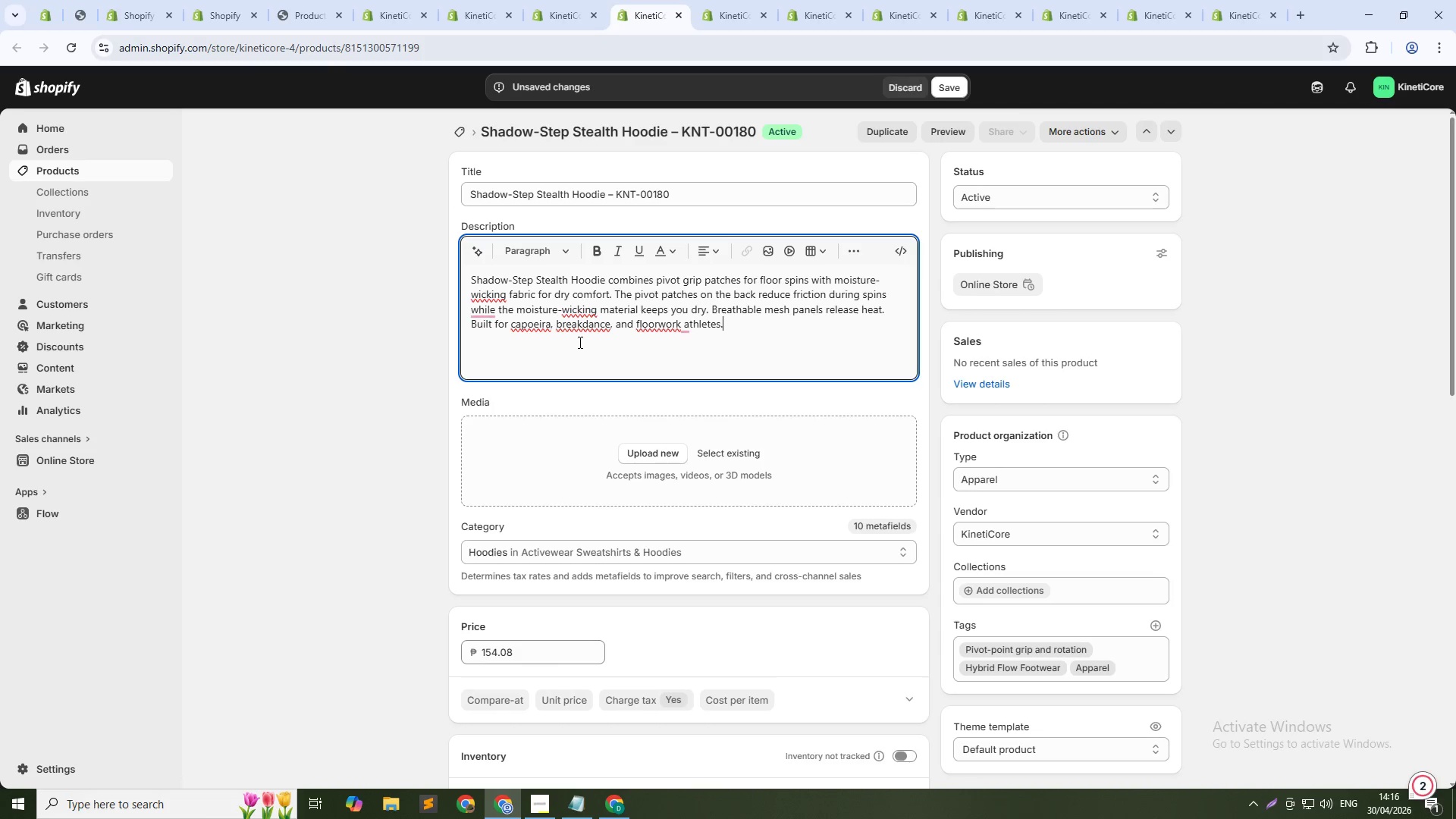 
scroll: coordinate [656, 337], scroll_direction: down, amount: 4.0
 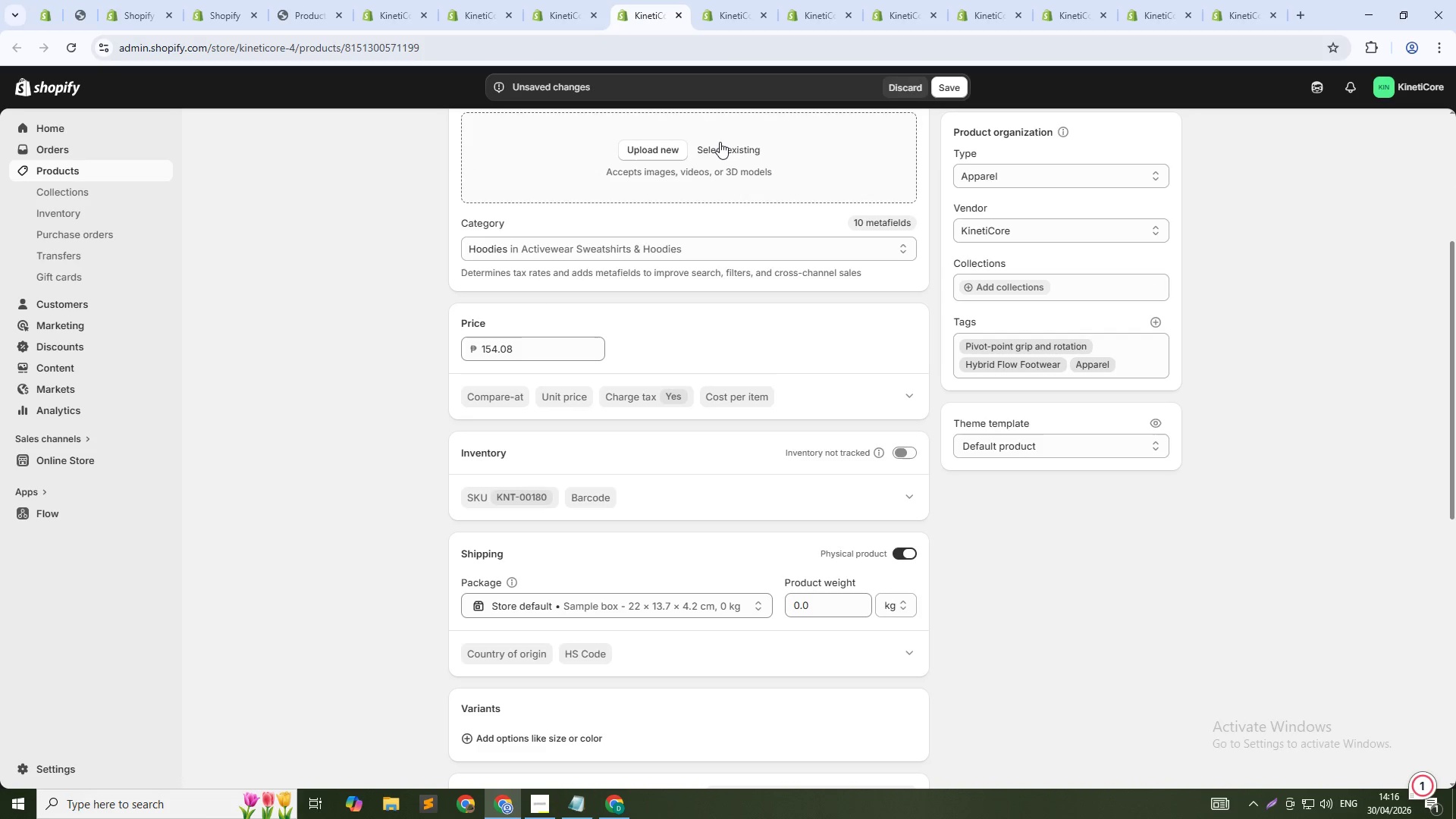 
left_click([723, 148])
 